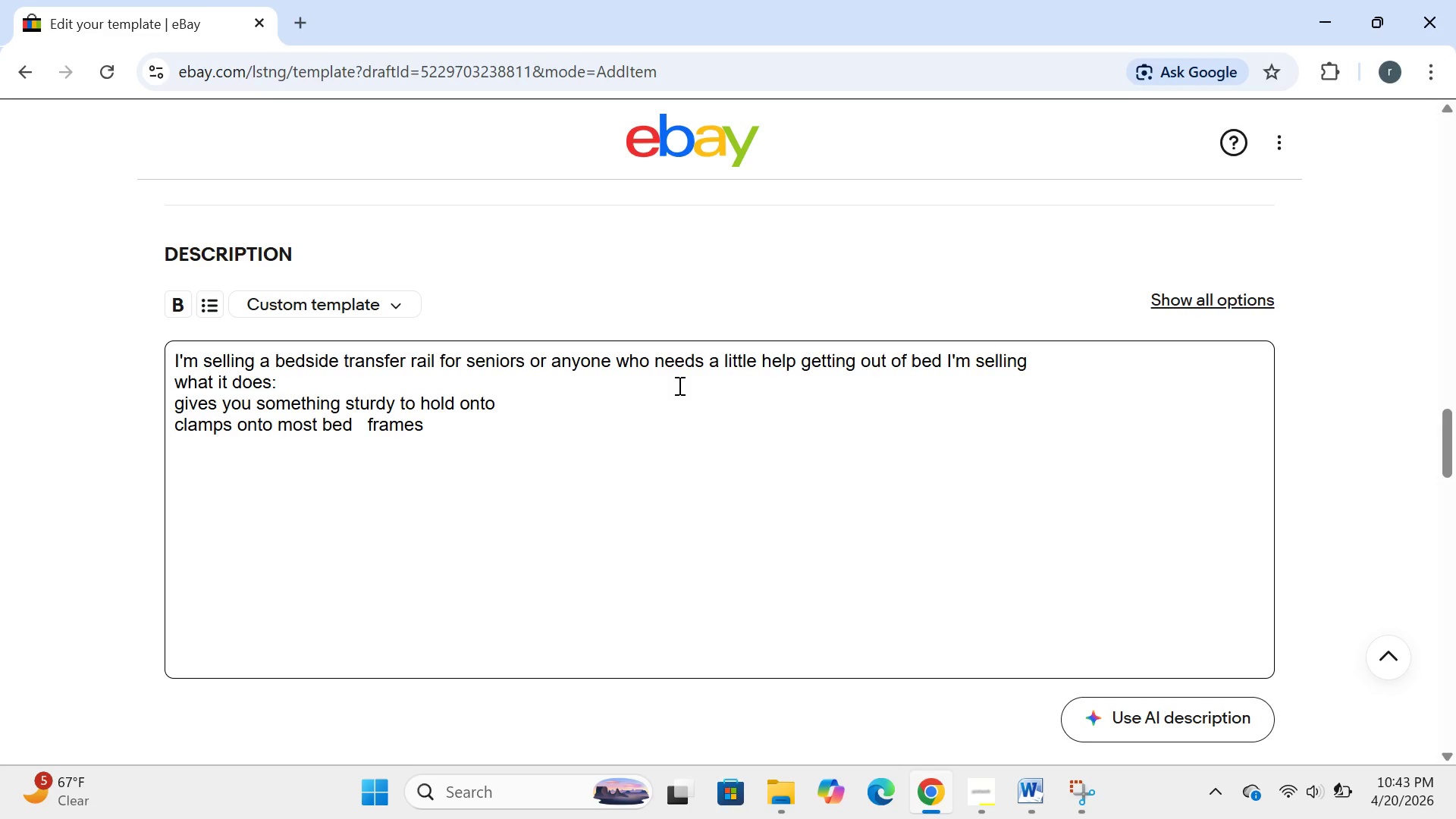 
key(Backspace)
 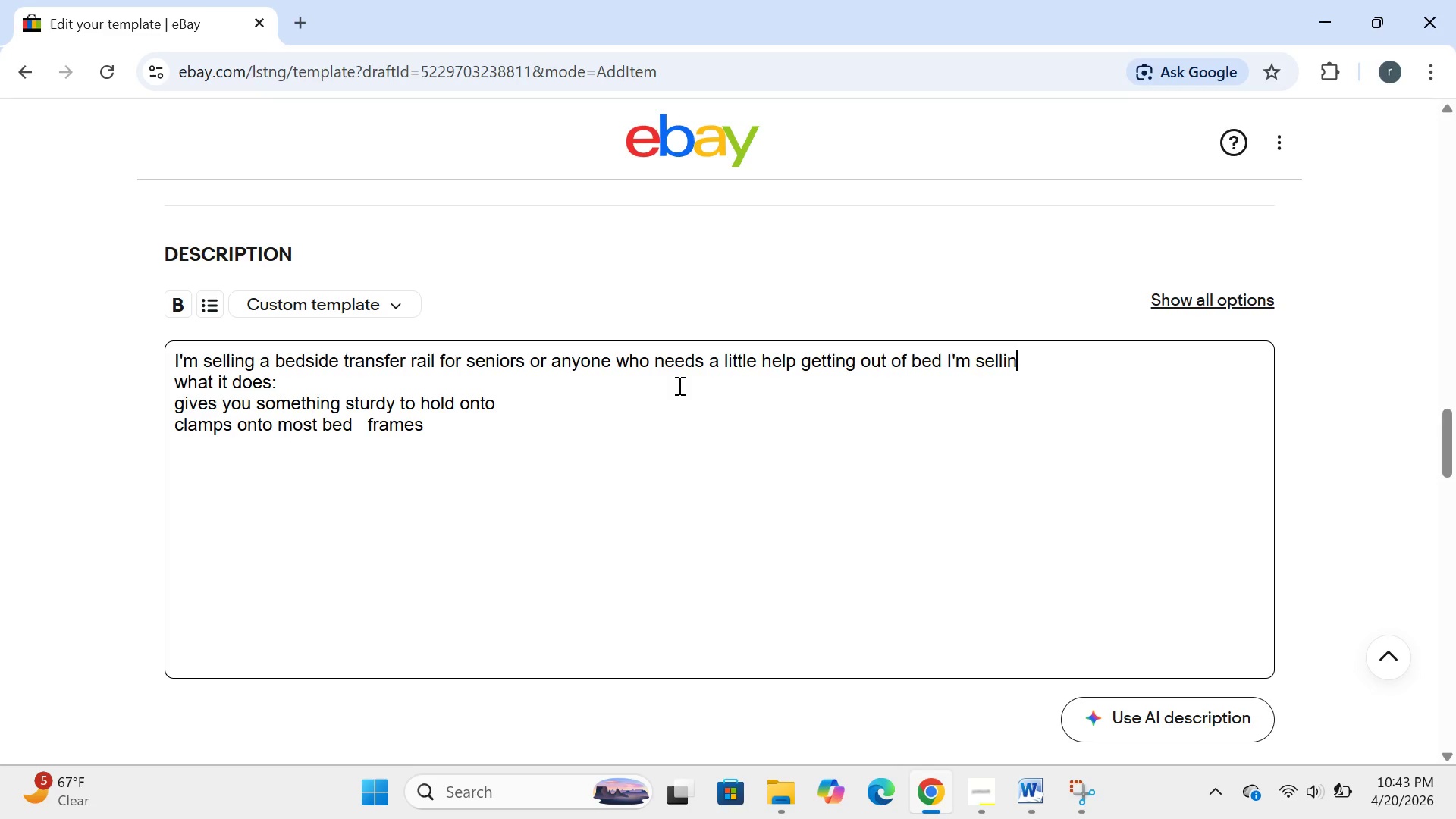 
key(Backspace)
 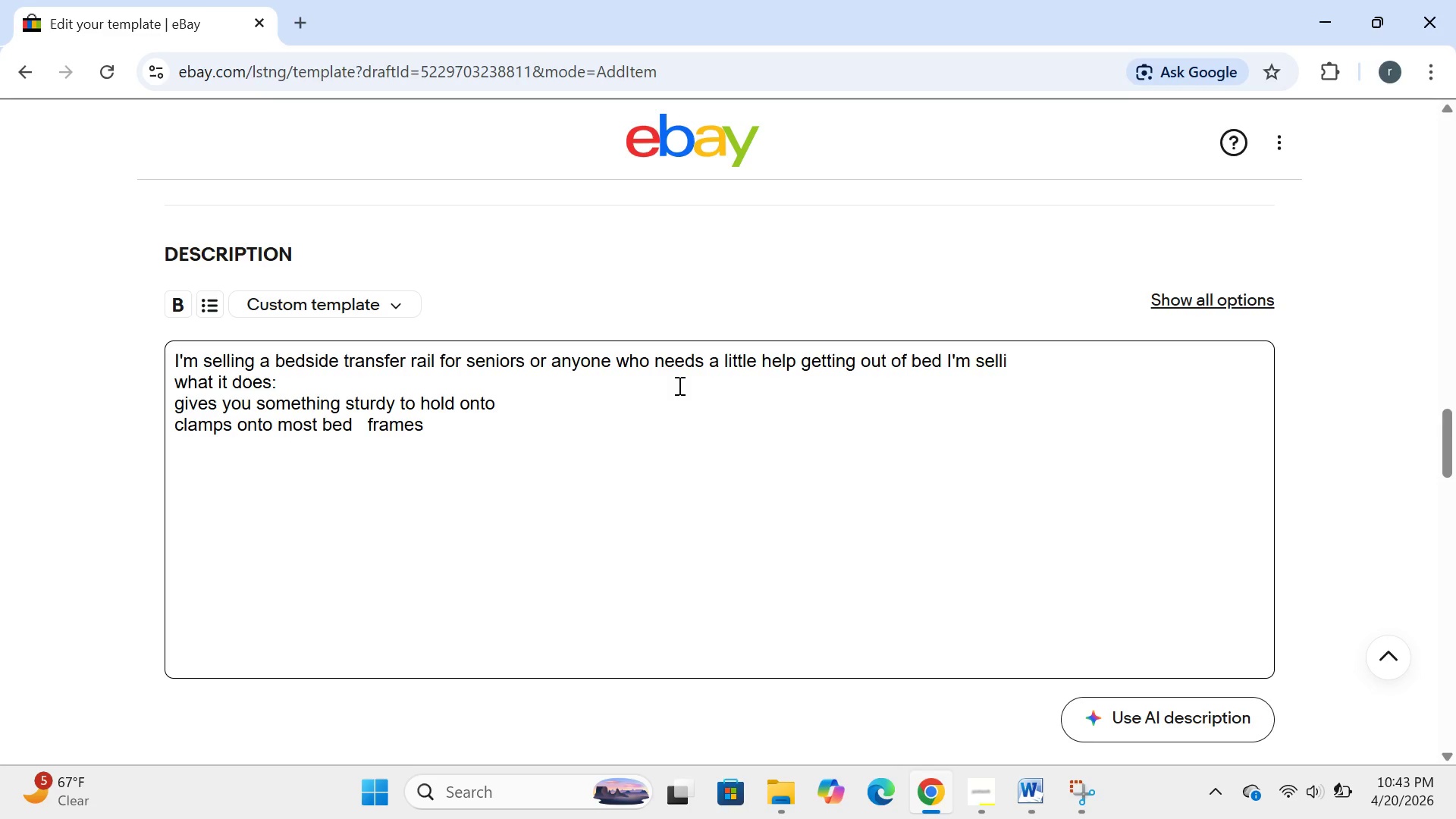 
key(Backspace)
 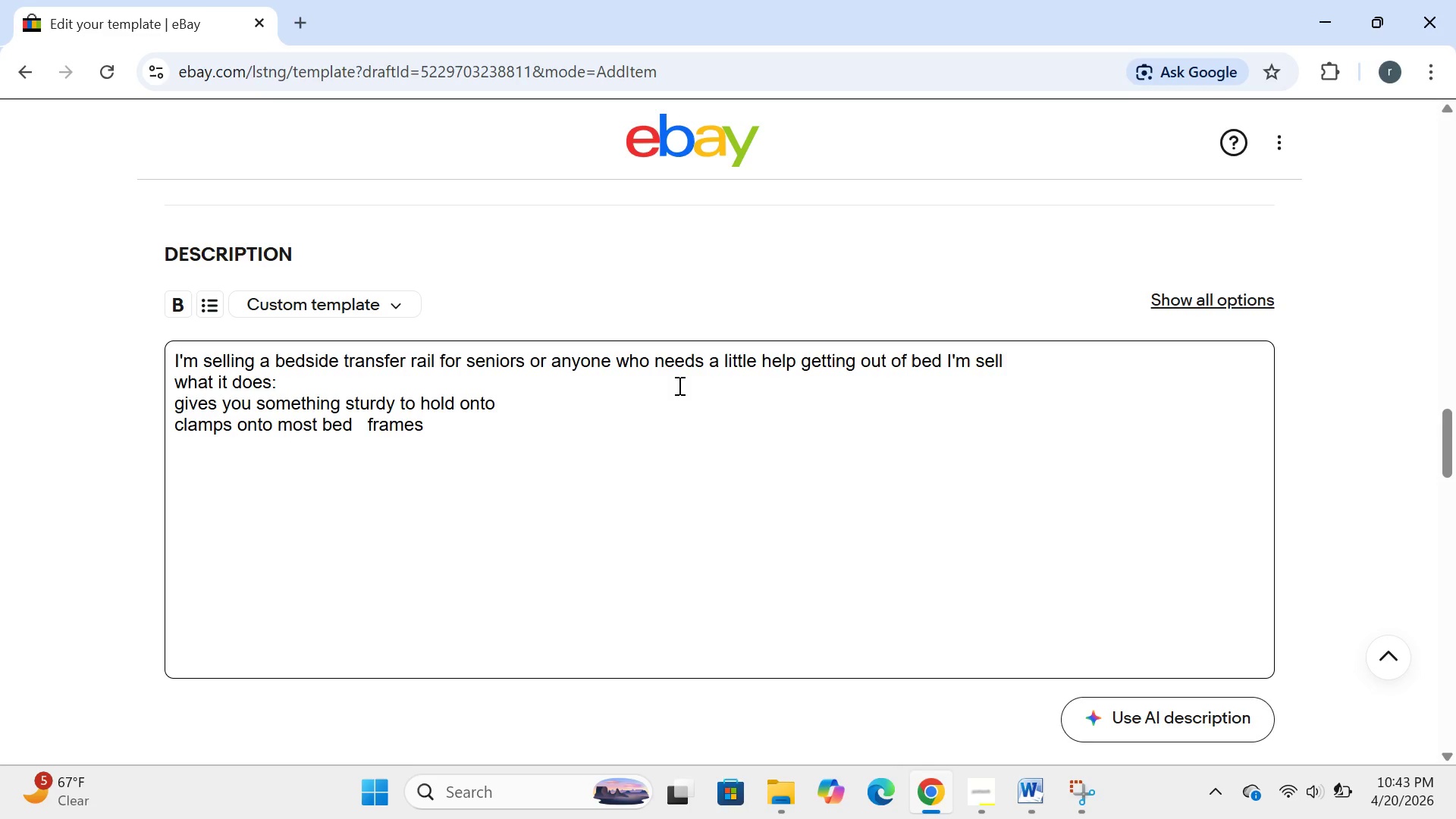 
key(Backspace)
 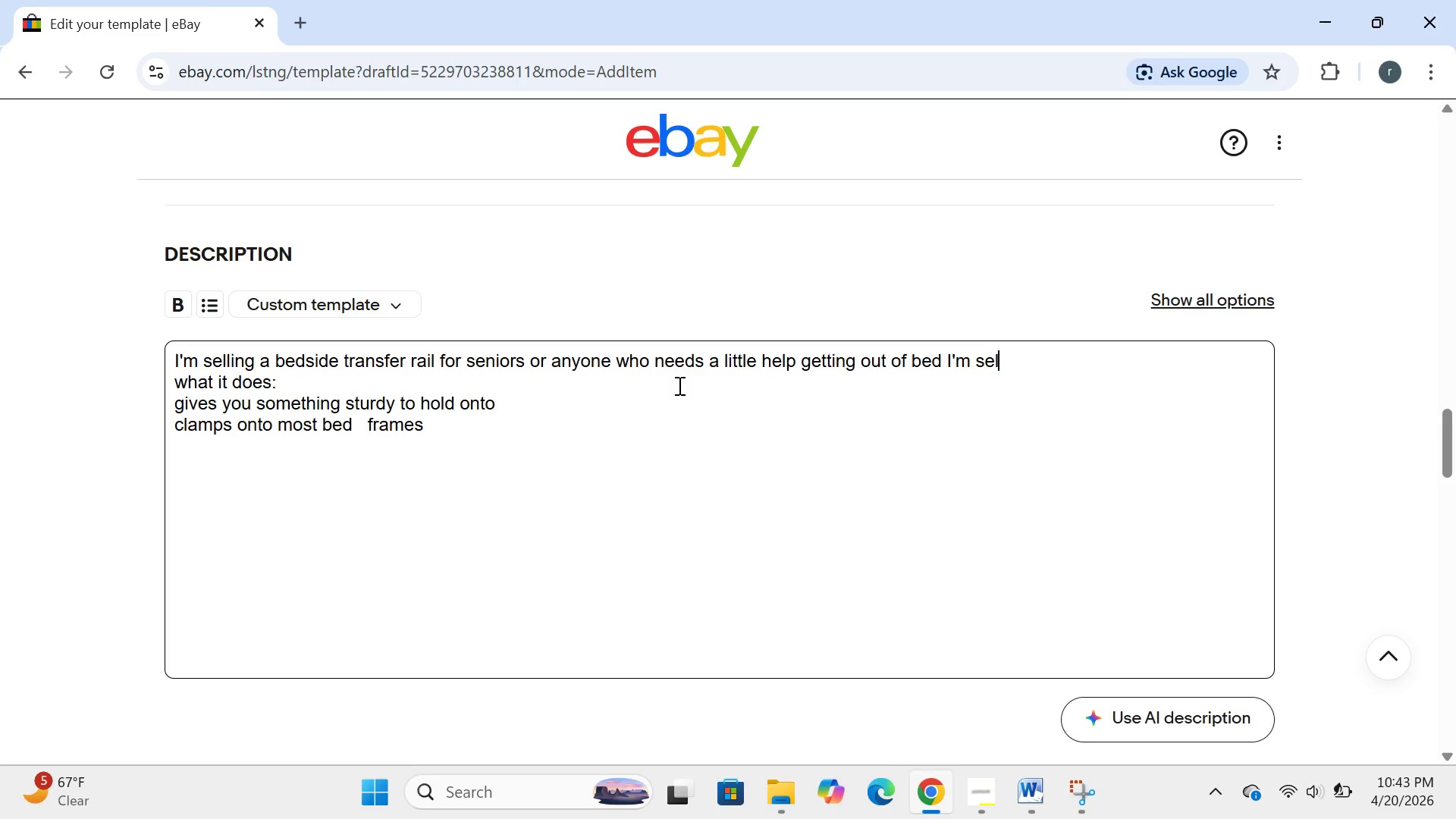 
key(Backspace)
 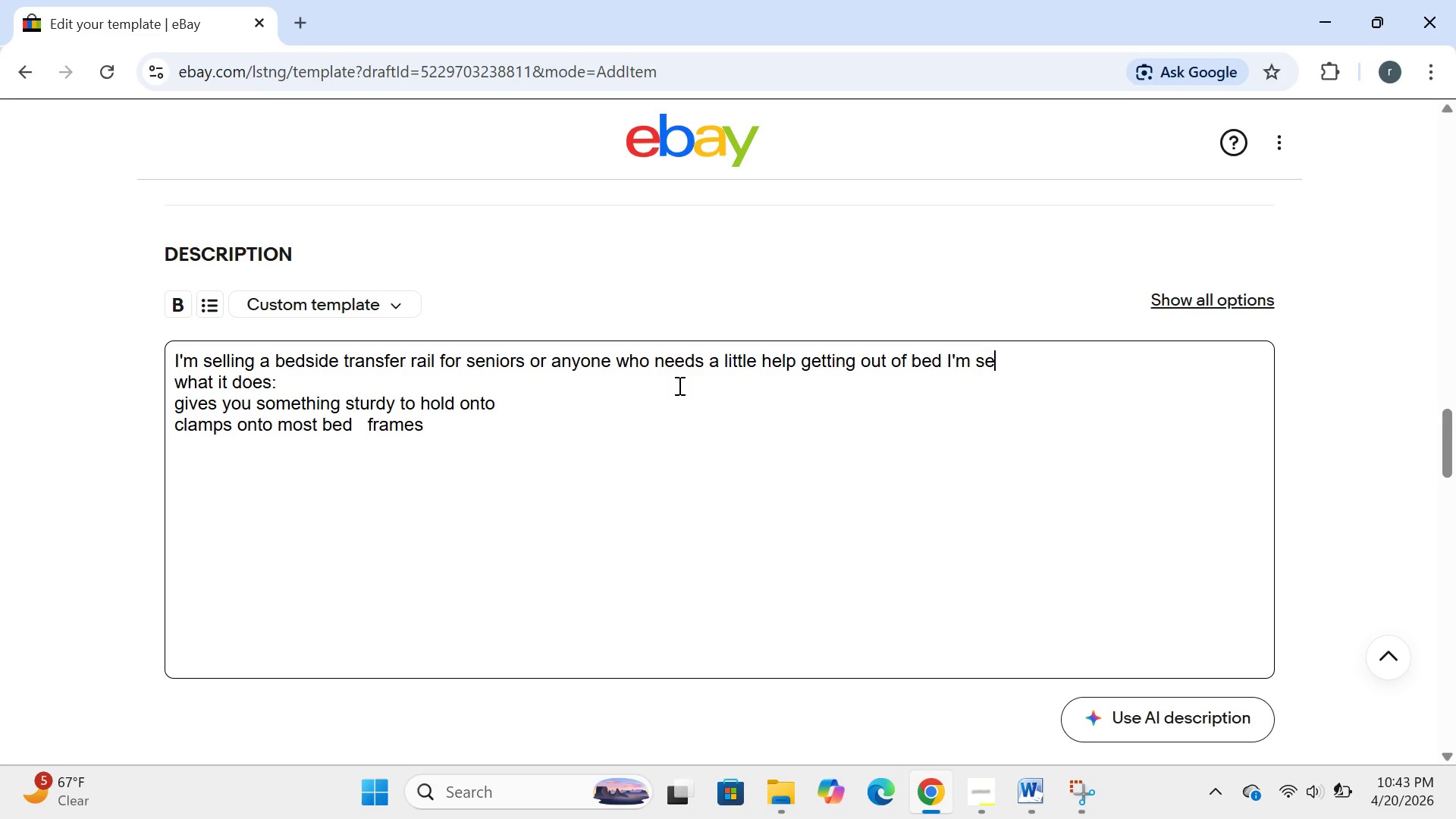 
key(Backspace)
 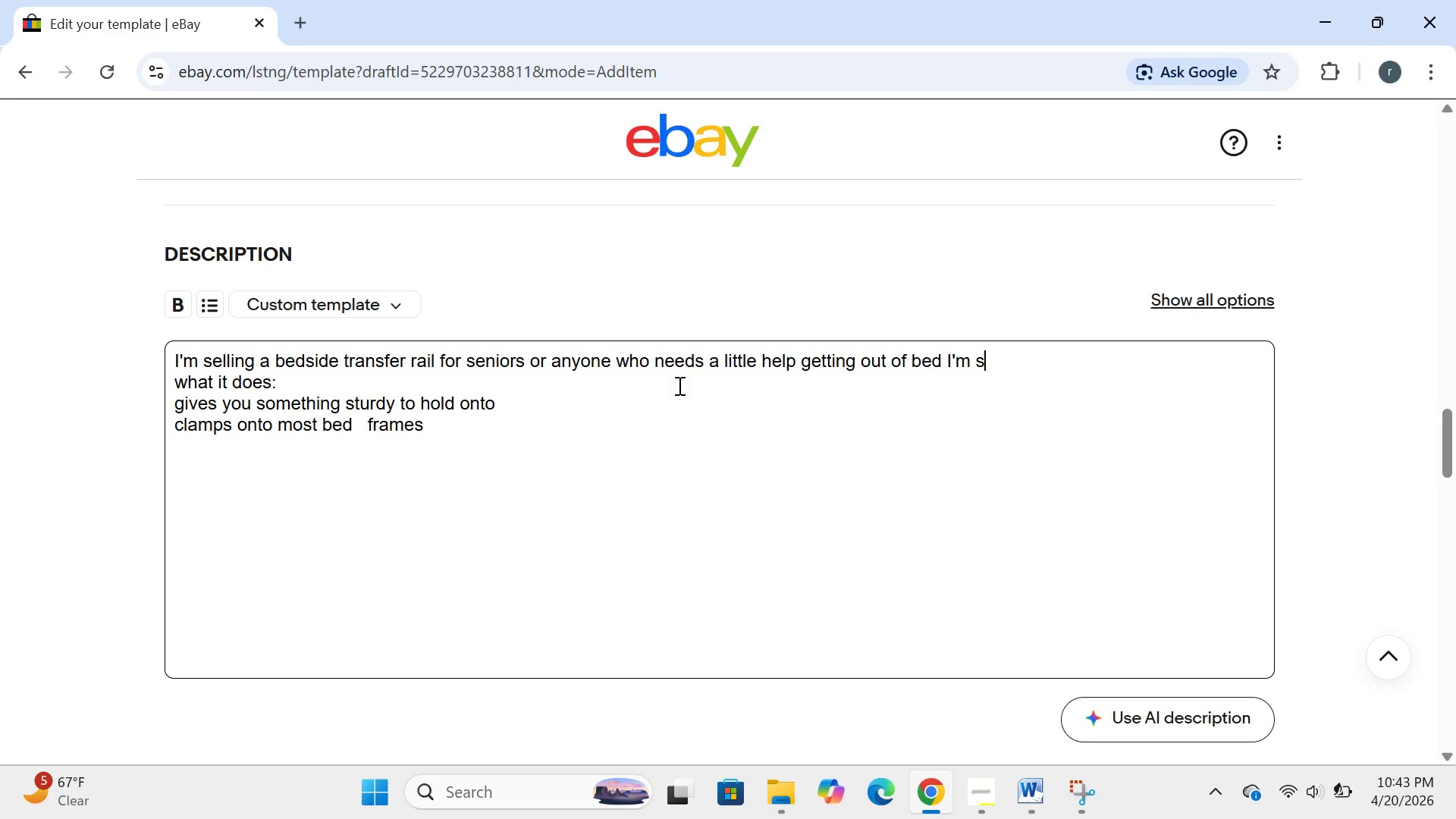 
key(Backspace)
 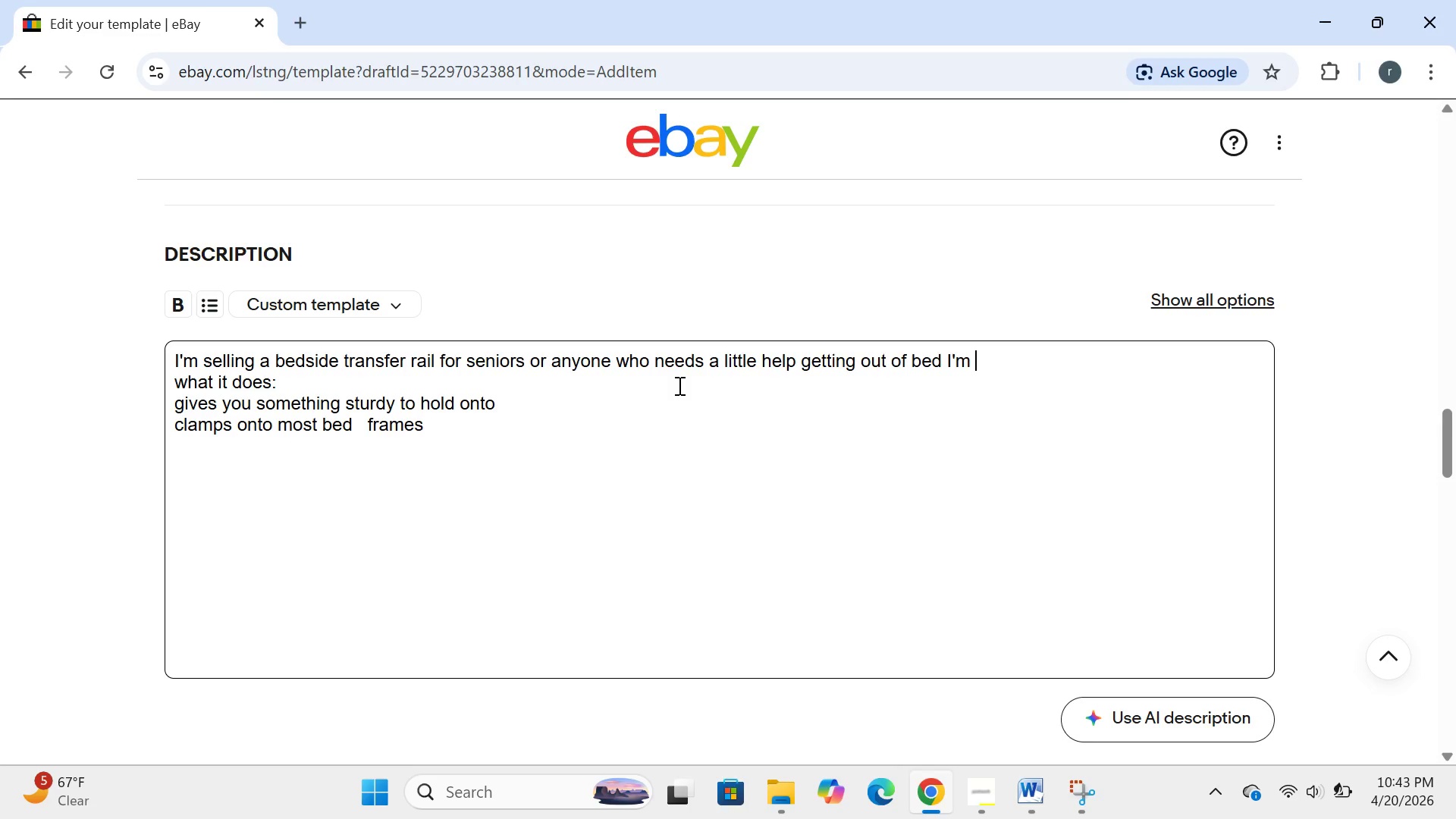 
key(Backspace)
 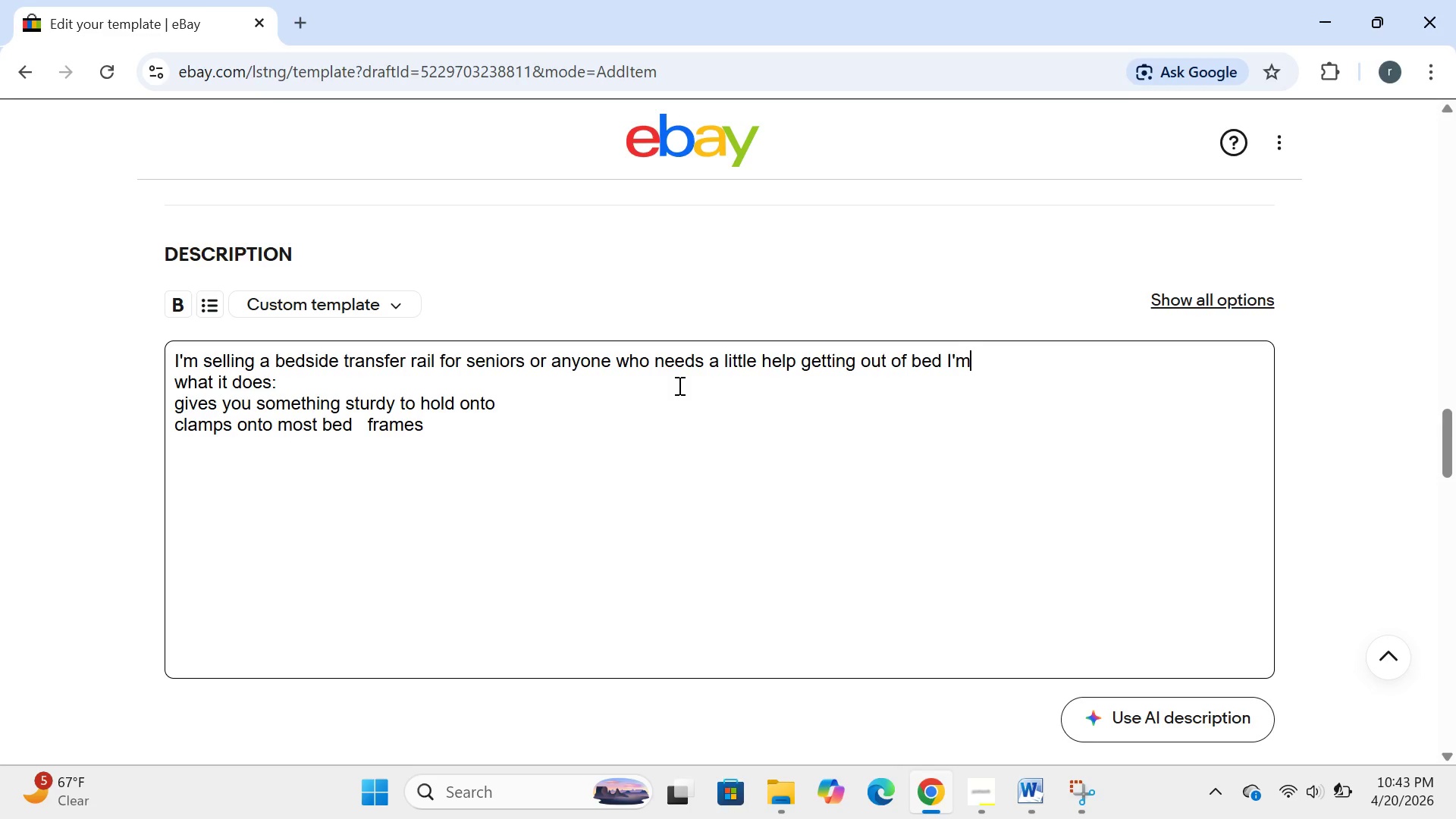 
key(Backspace)
 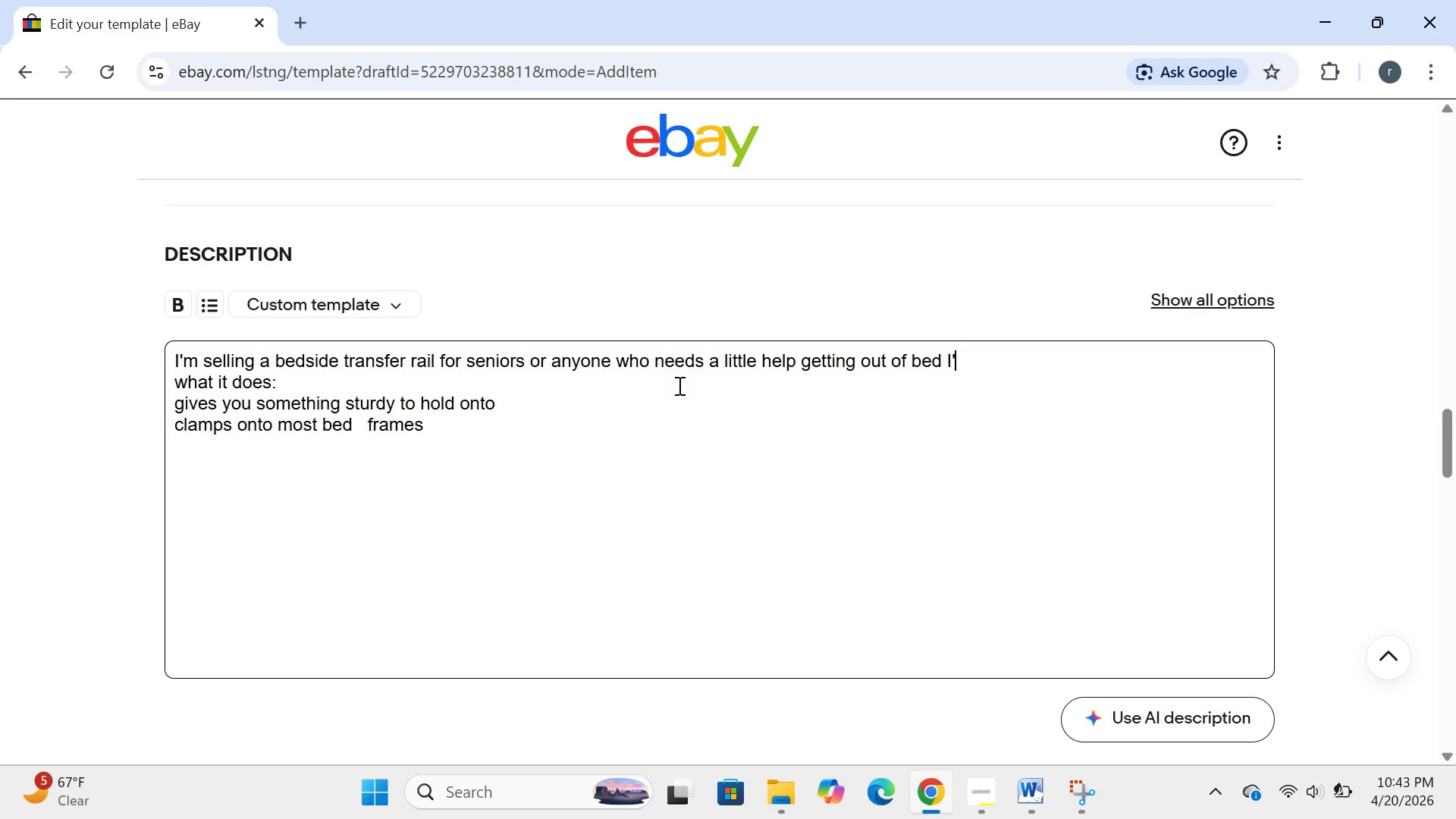 
key(Backspace)
 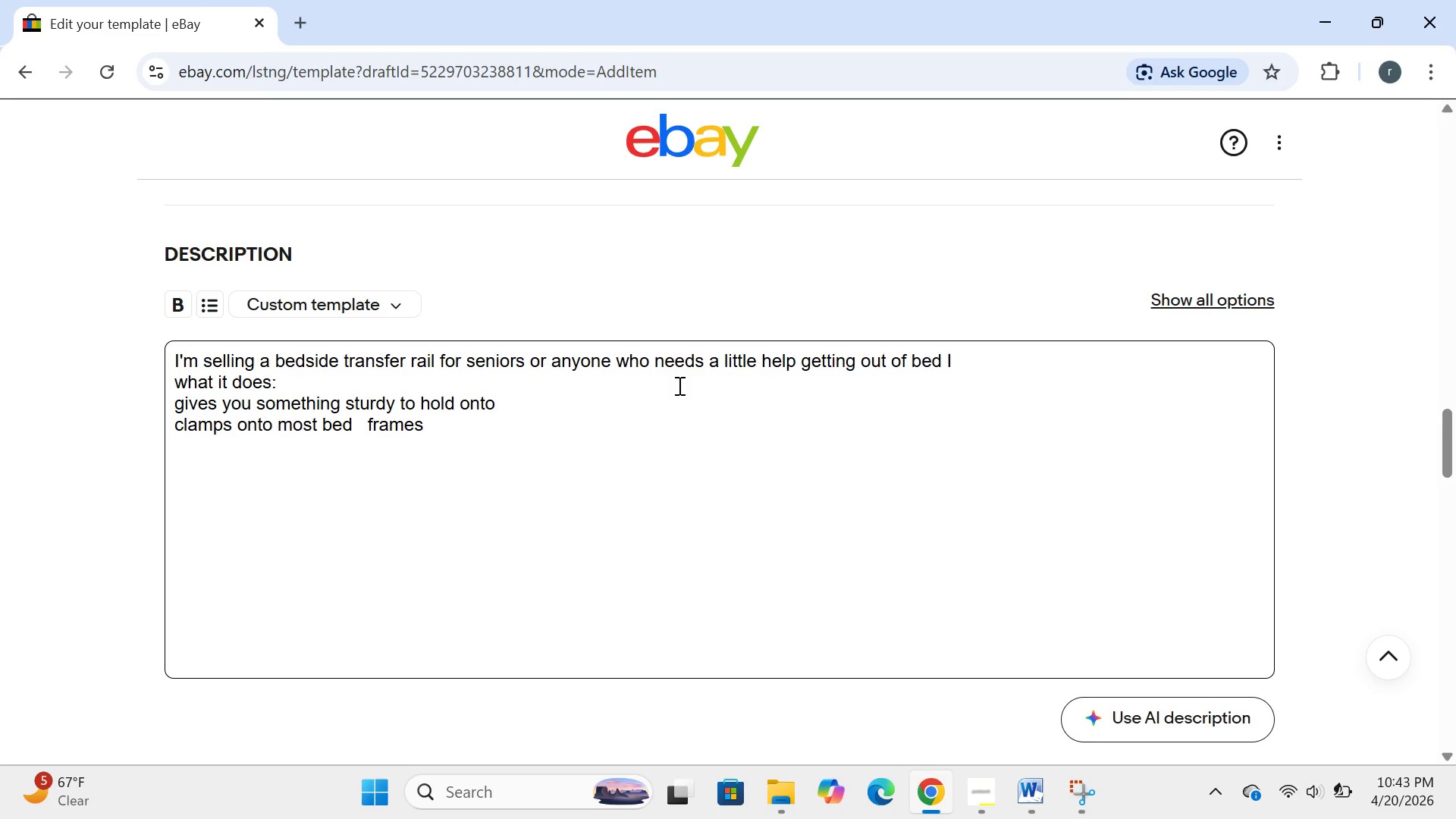 
key(Backspace)
 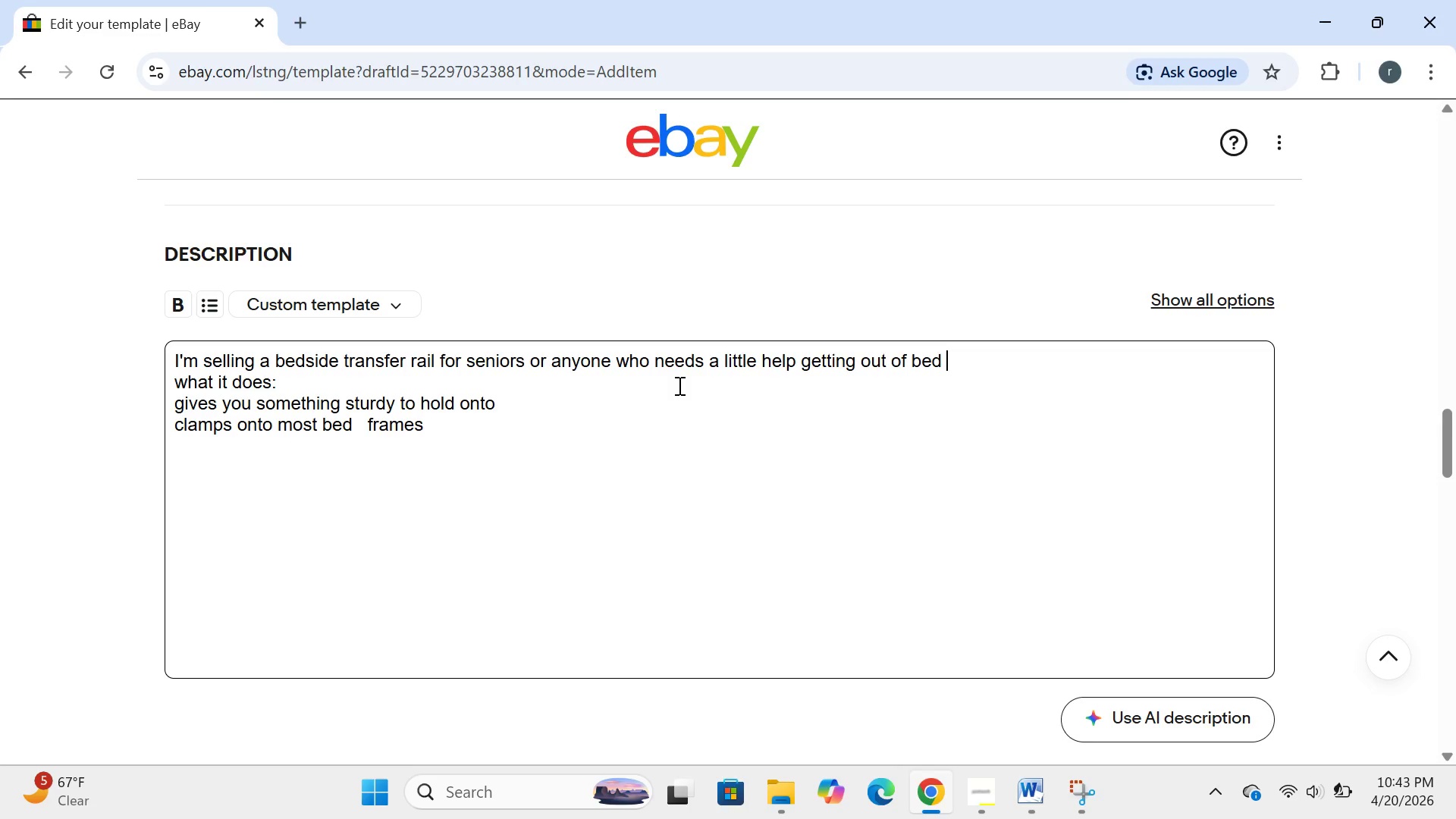 
key(Backspace)
 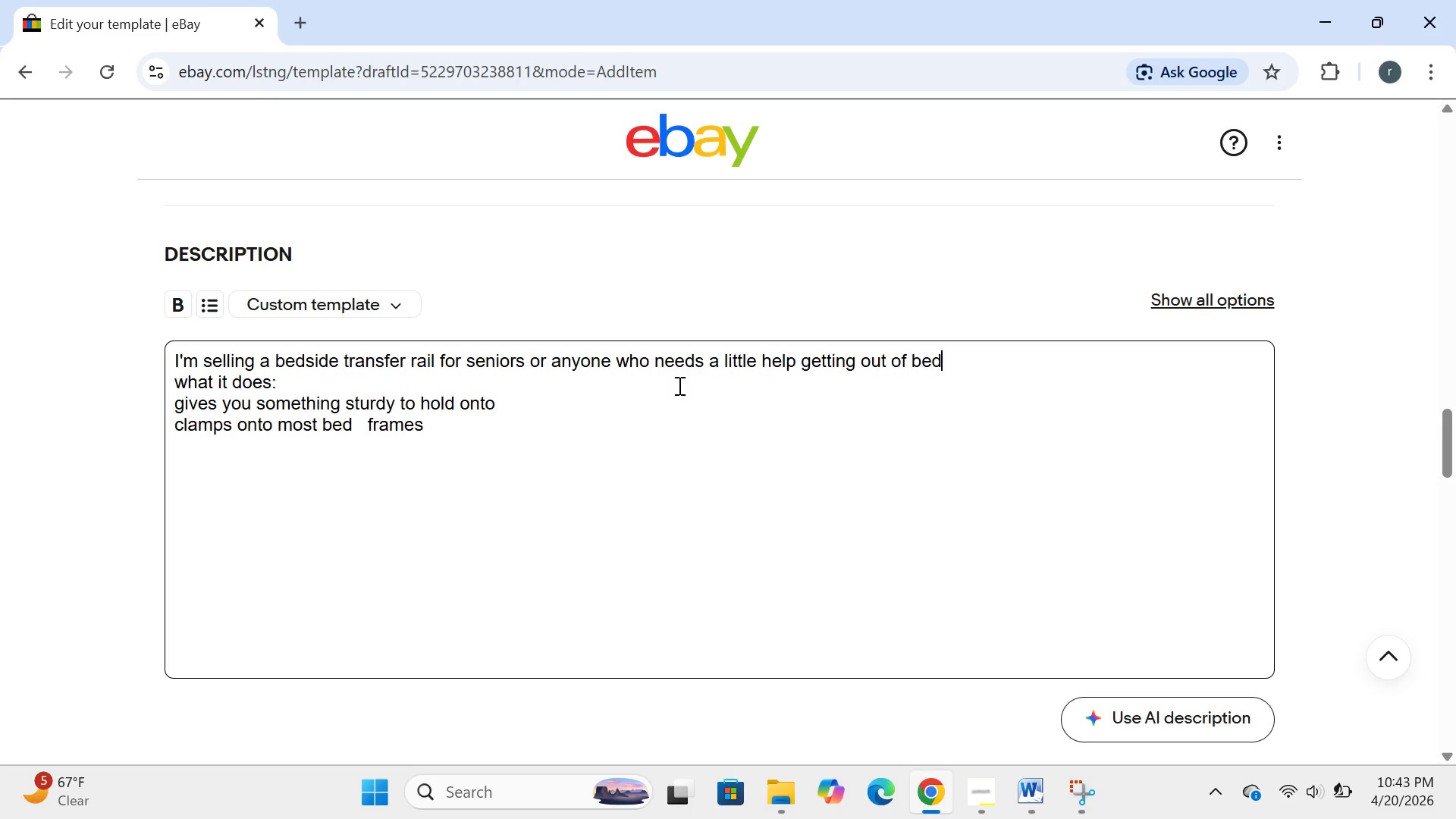 
key(Backspace)
 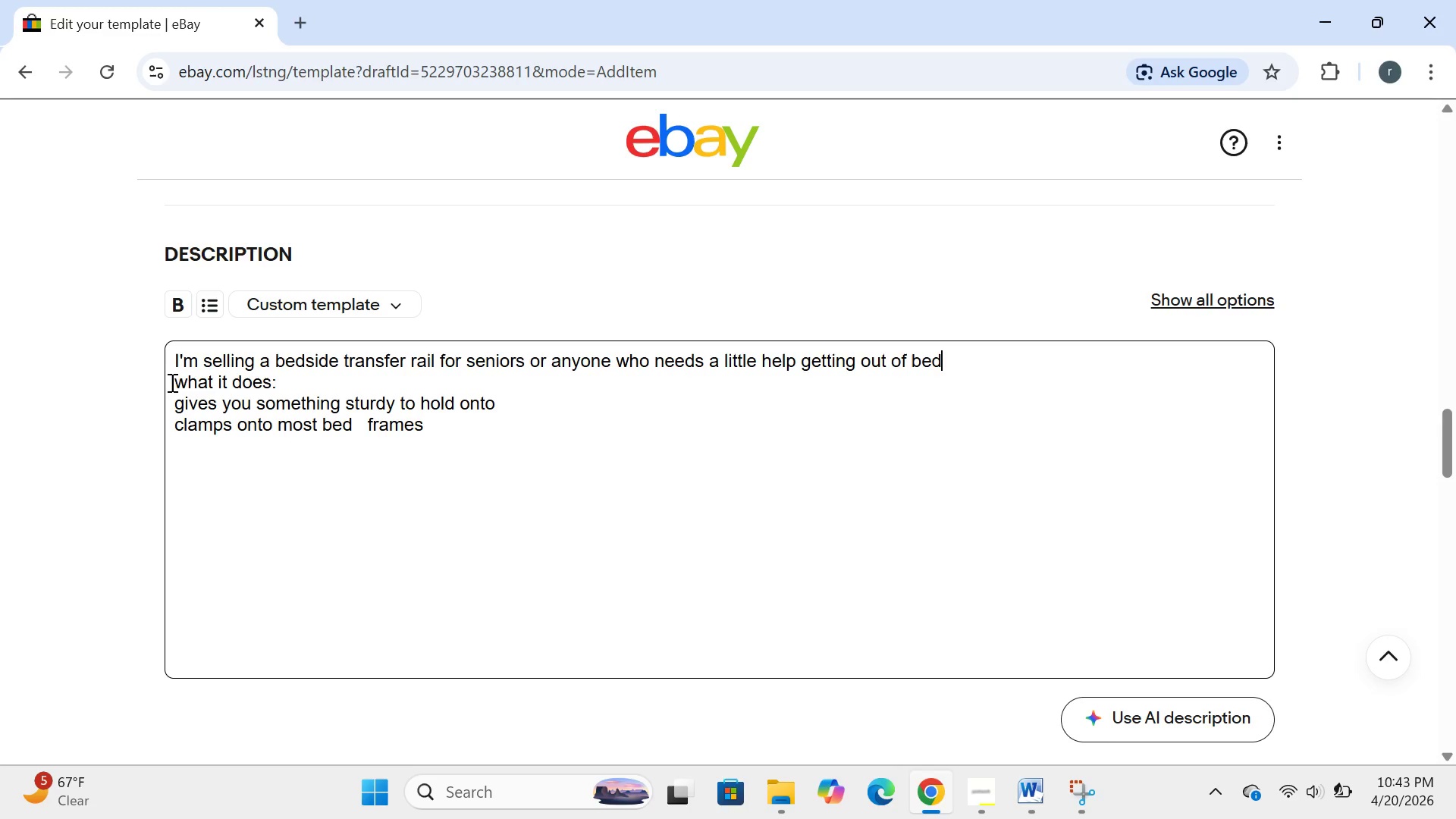 
left_click([171, 381])
 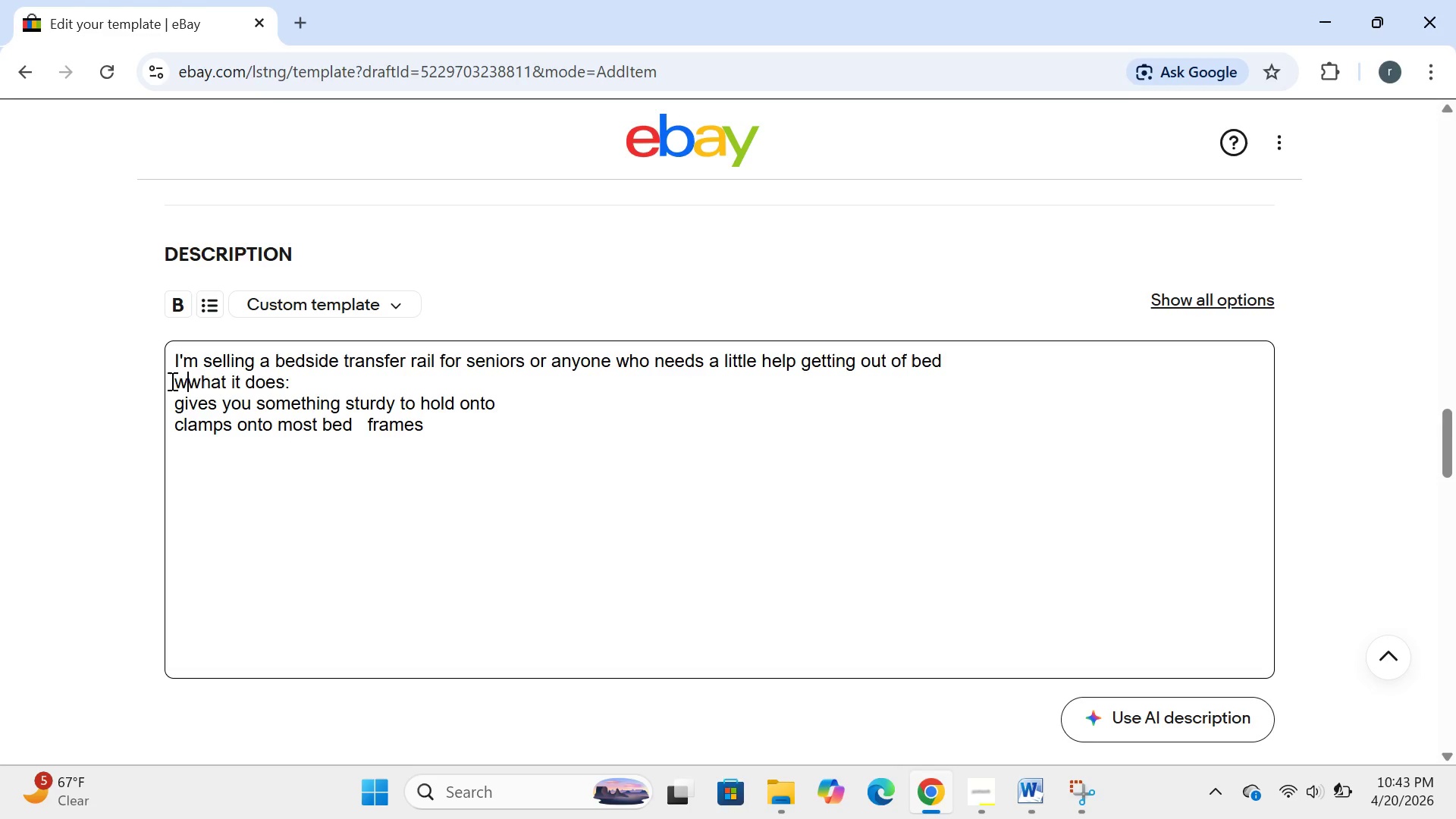 
type(wht)
key(Backspace)
type(at it does )
 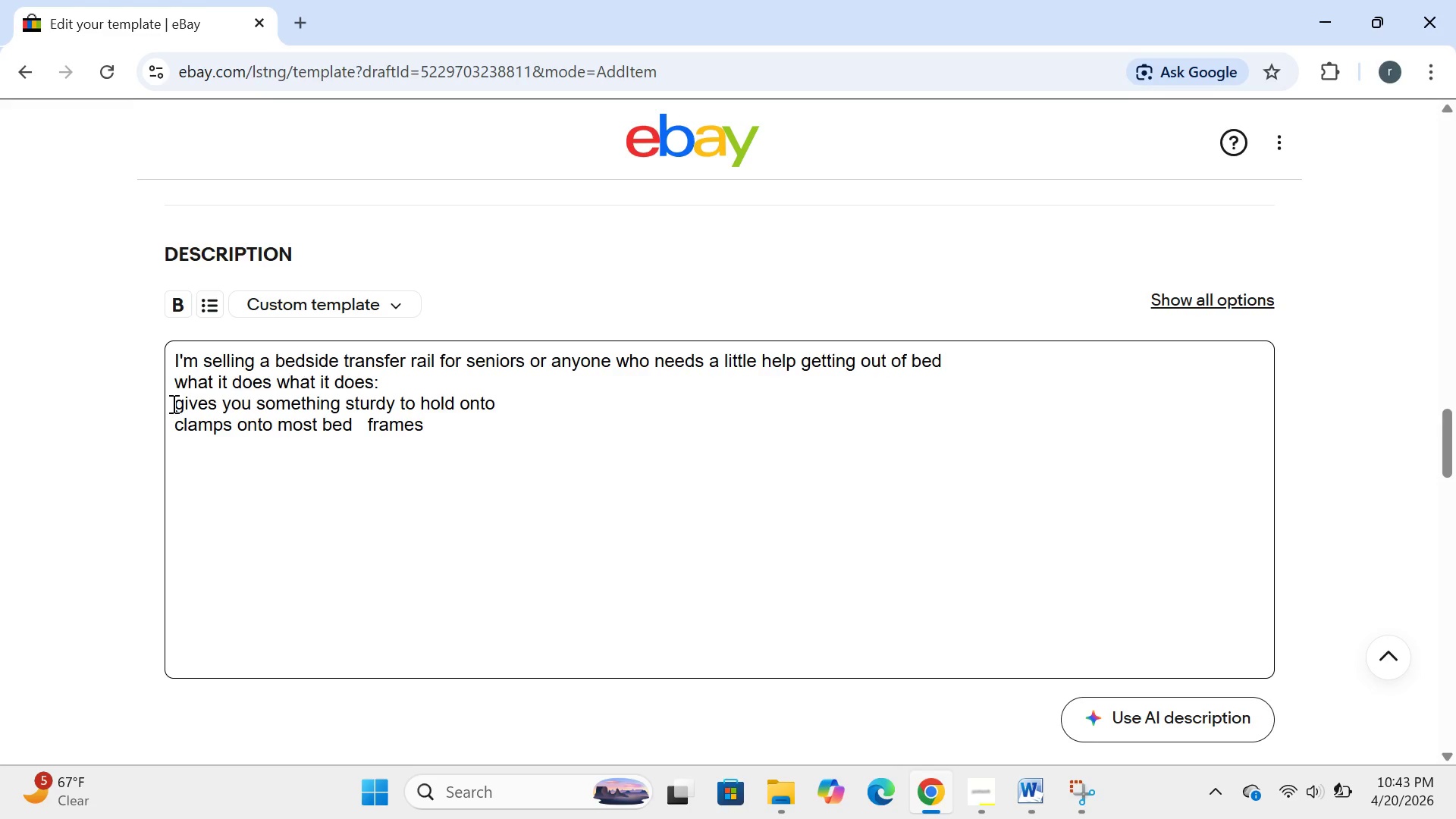 
left_click([172, 406])
 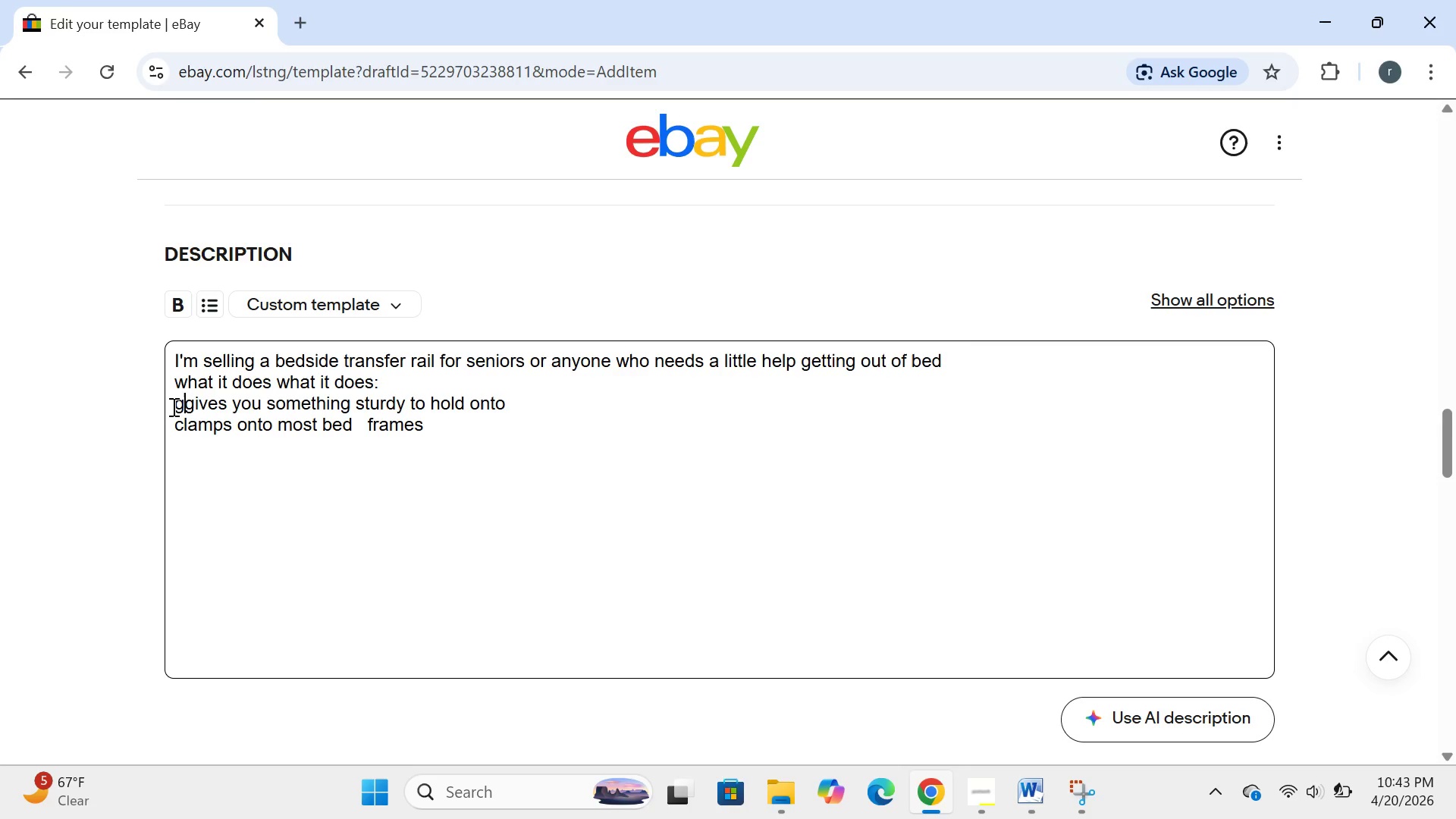 
type(gives you somethings sturdy to hold onto )
 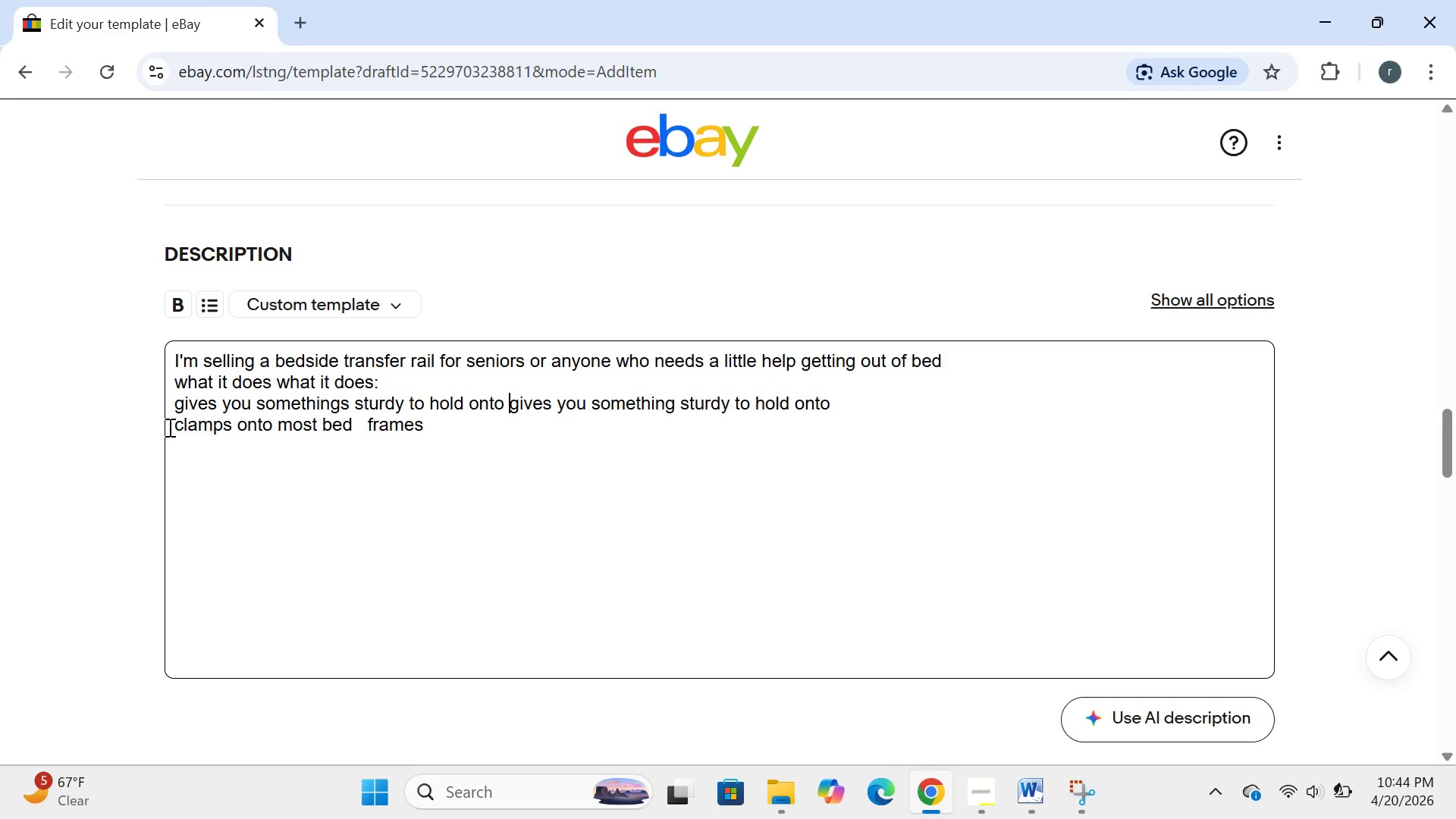 
left_click([168, 427])
 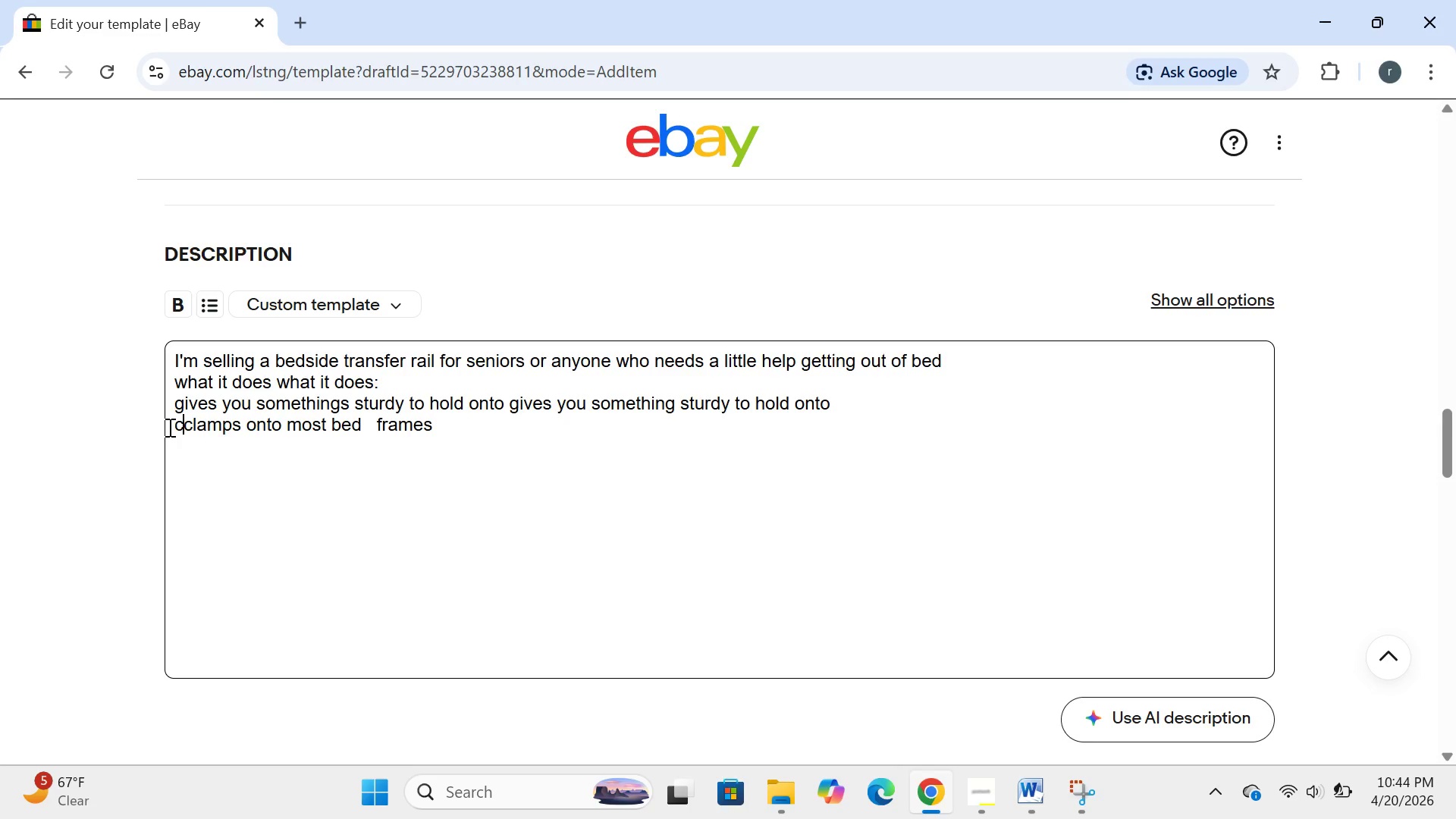 
type(clamps onto most bed frames )
 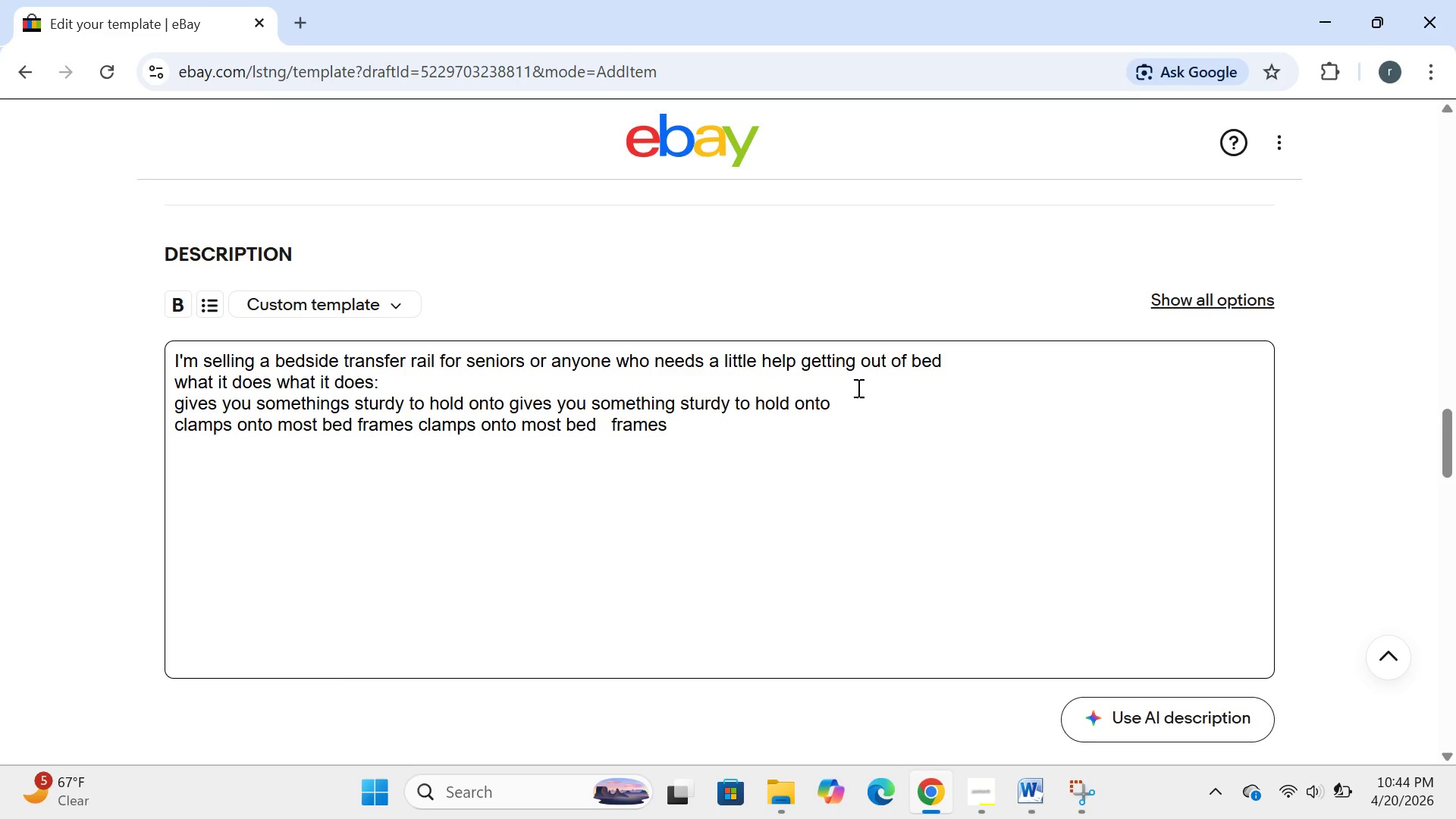 
wait(7.86)
 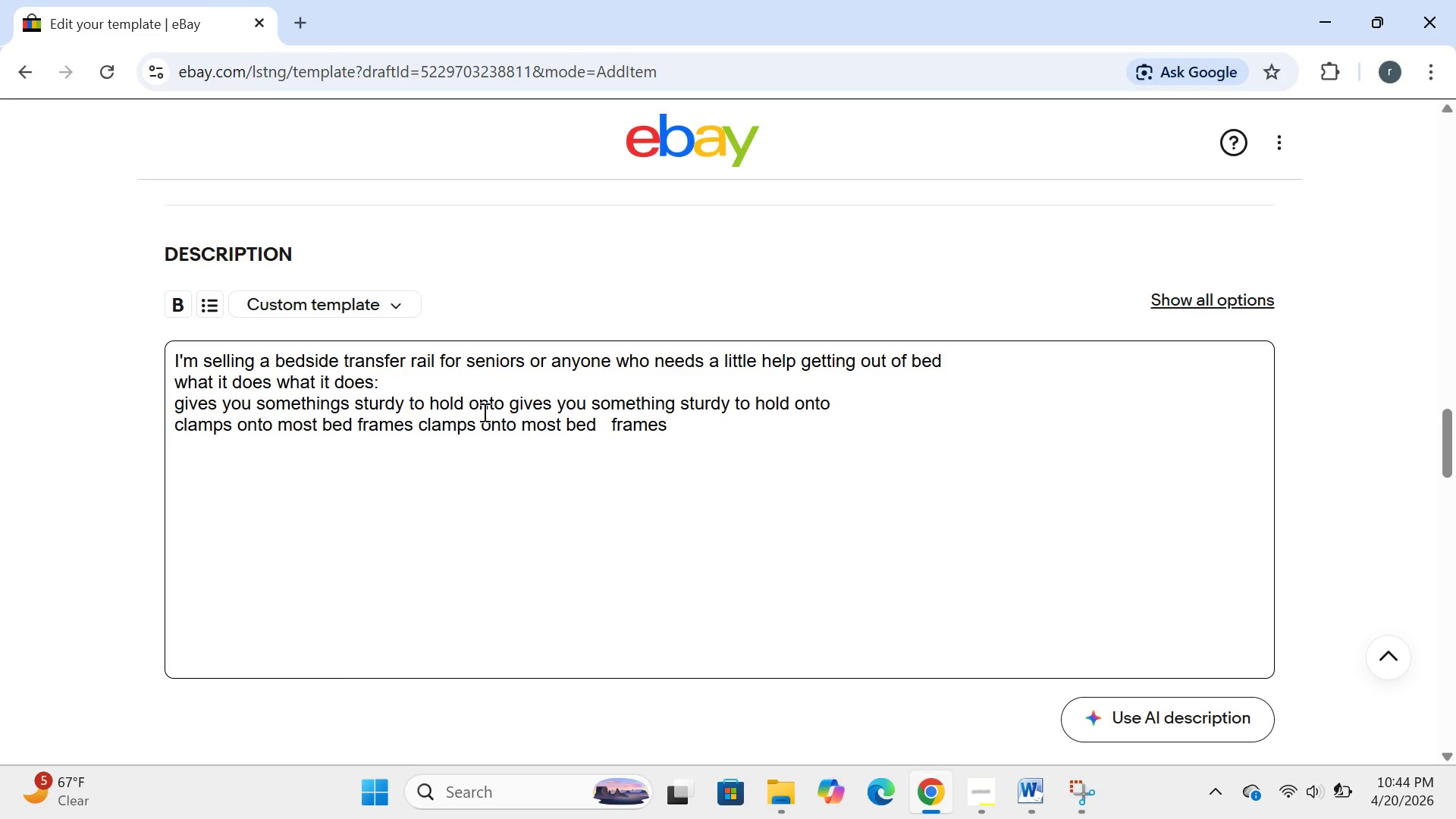 
left_click([677, 426])
 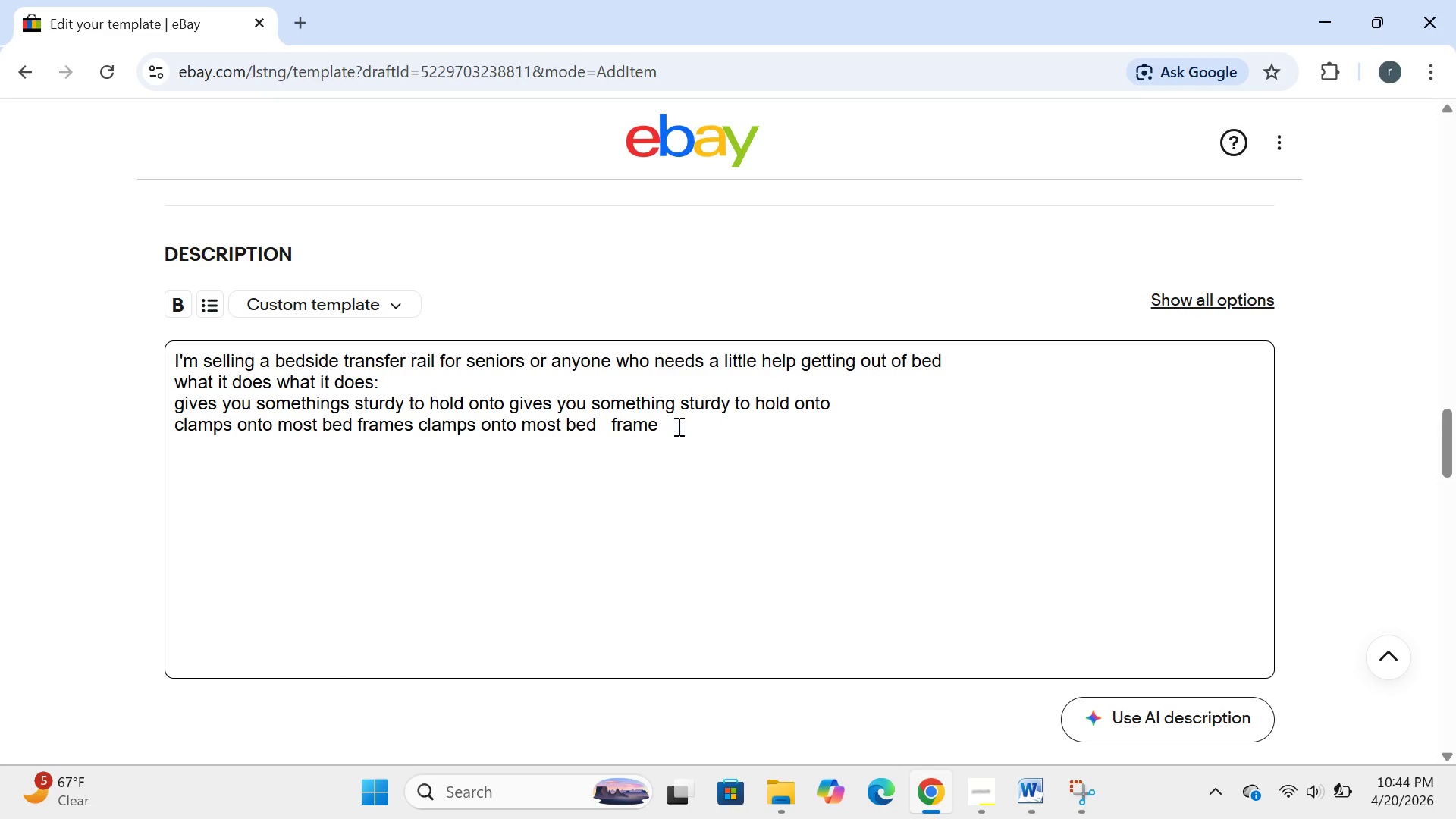 
key(Backspace)
 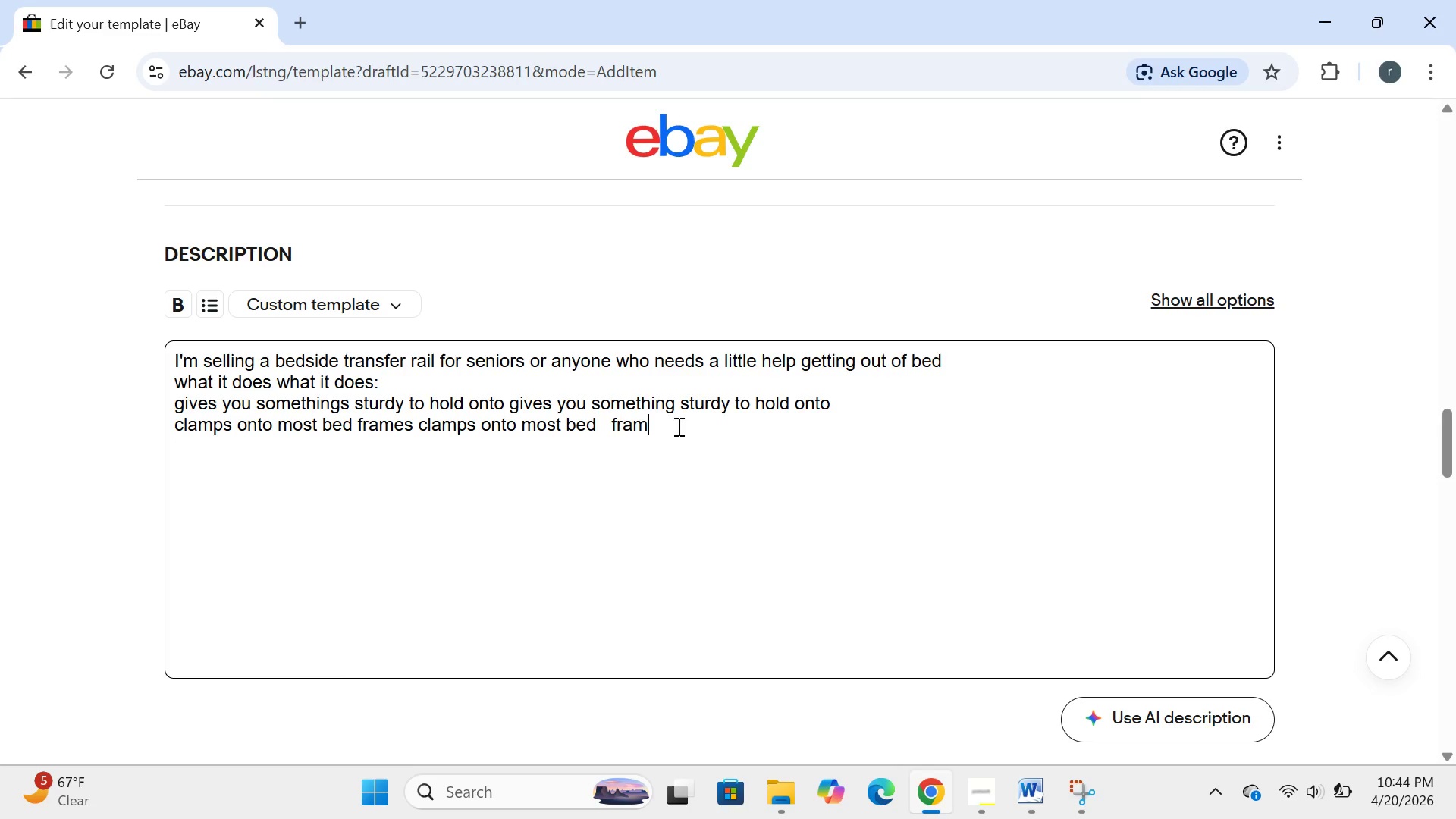 
key(Backspace)
 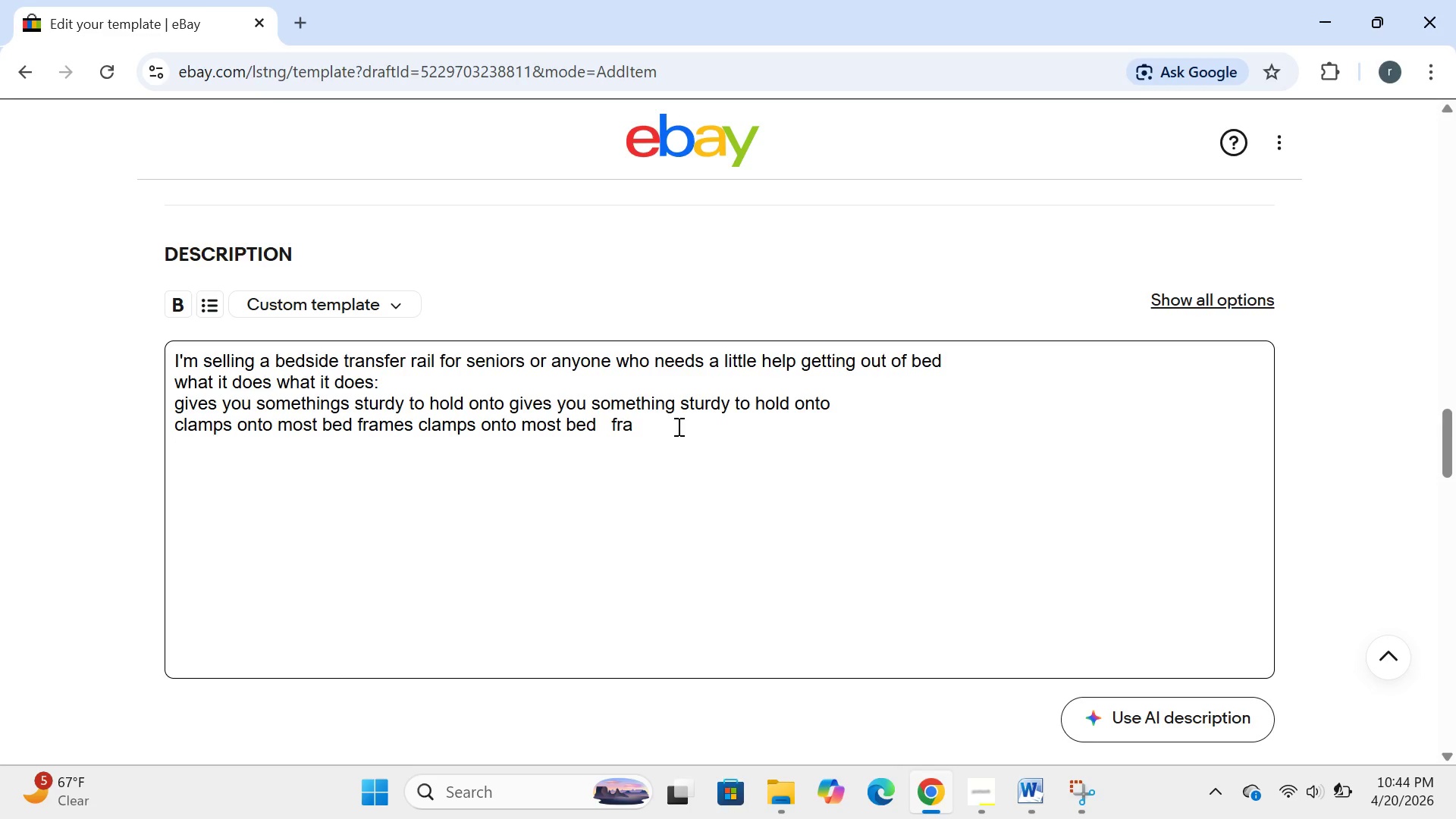 
key(Backspace)
 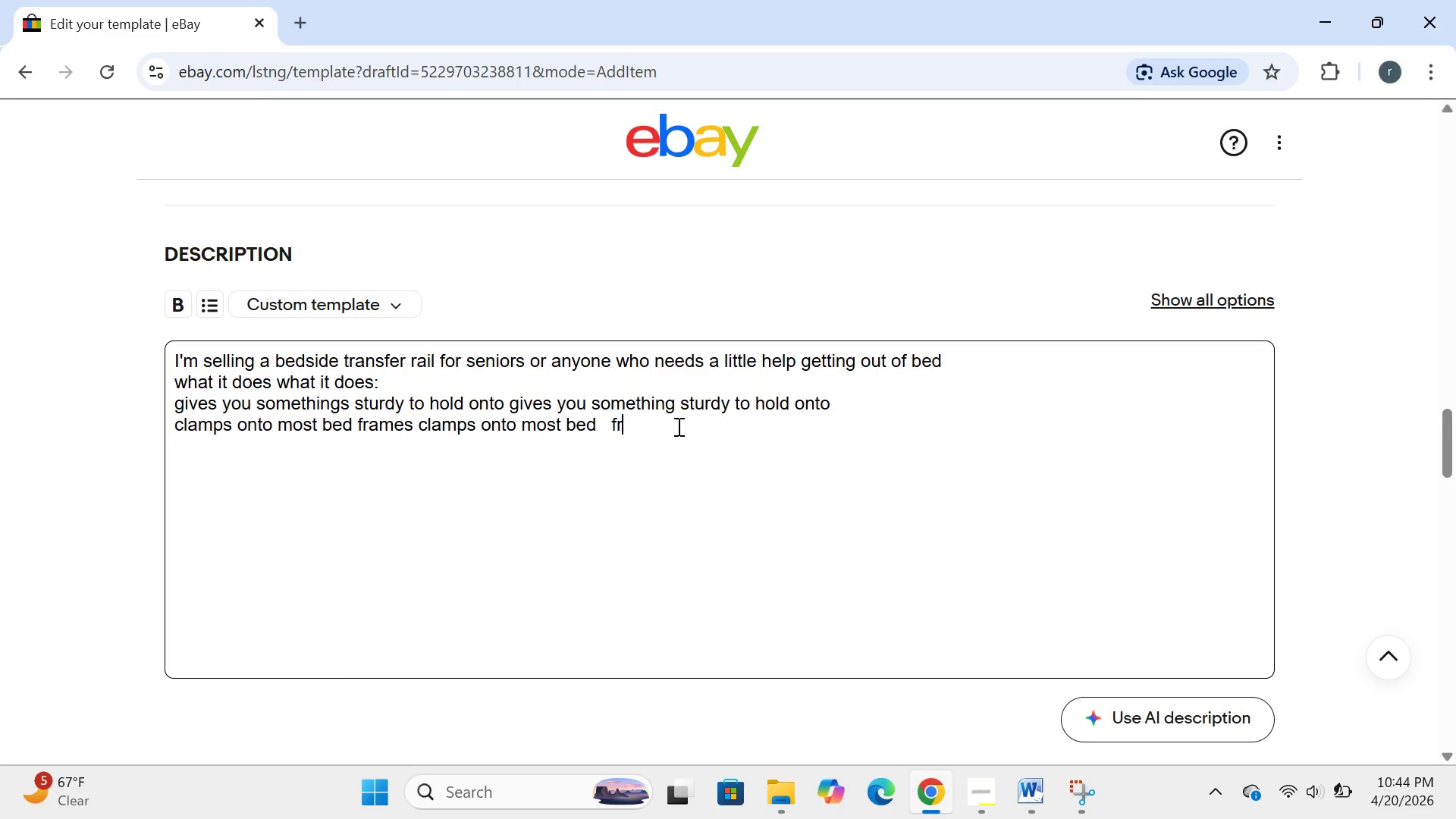 
key(Backspace)
 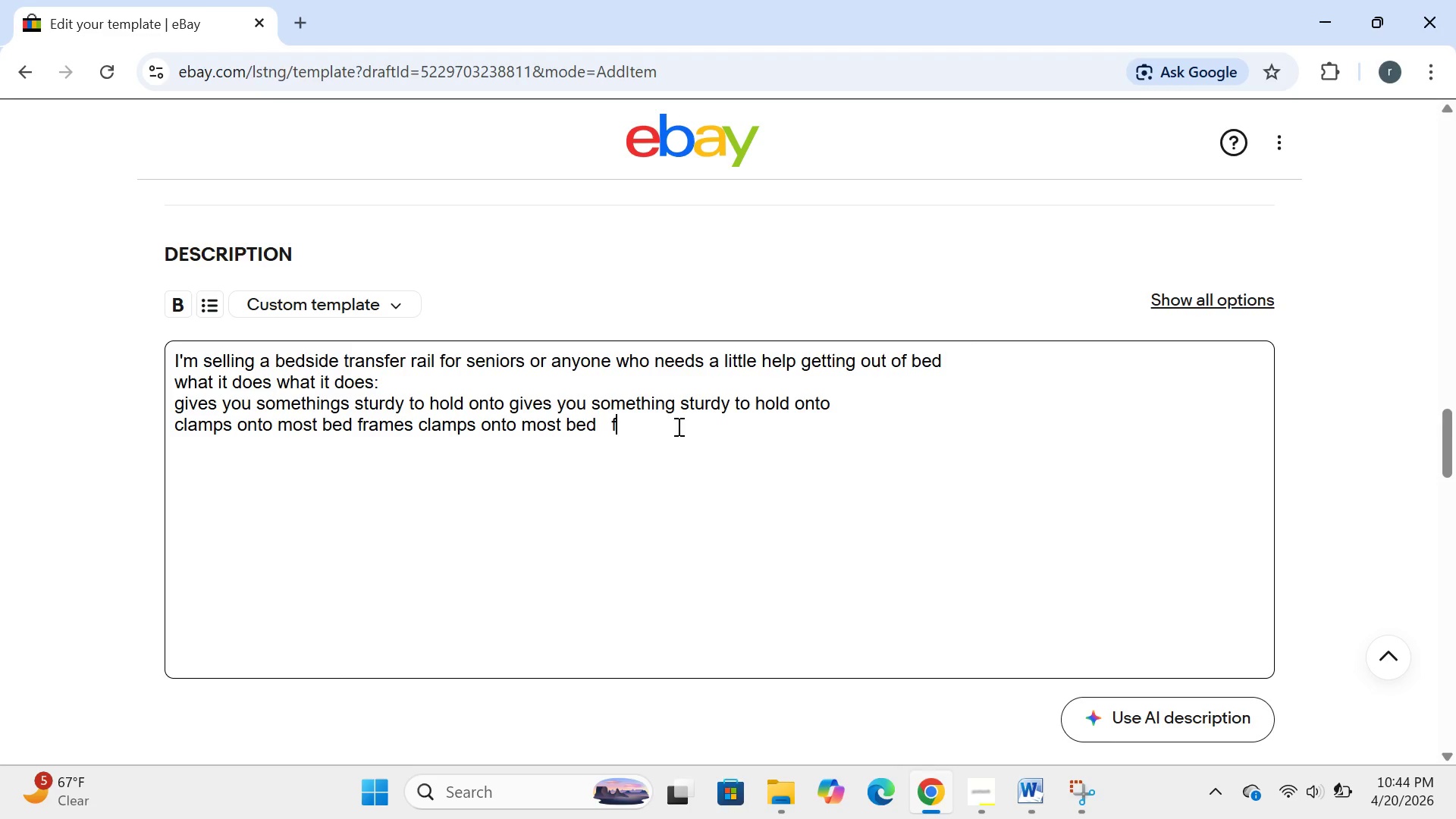 
key(Backspace)
 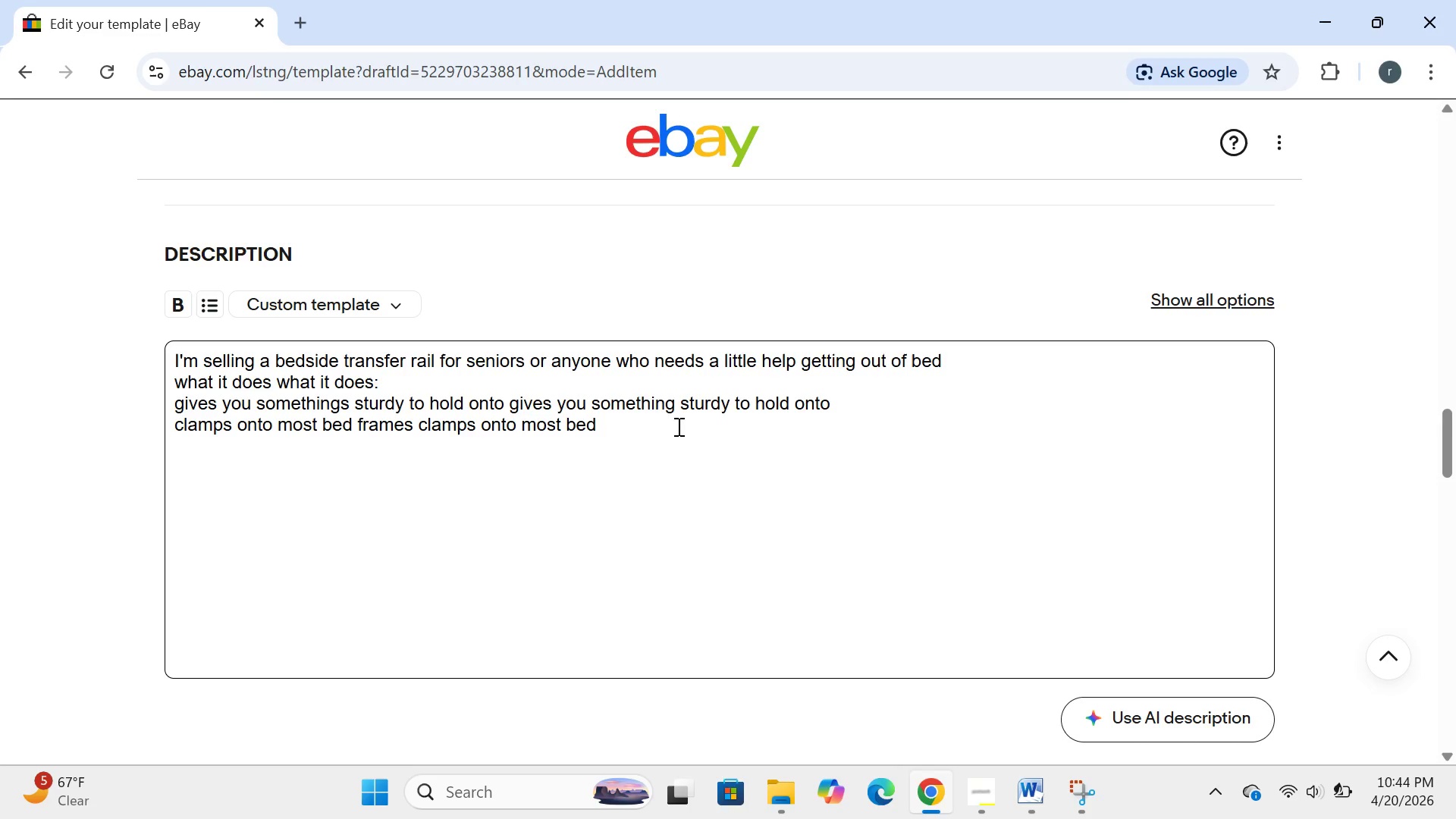 
hold_key(key=Backspace, duration=0.34)
 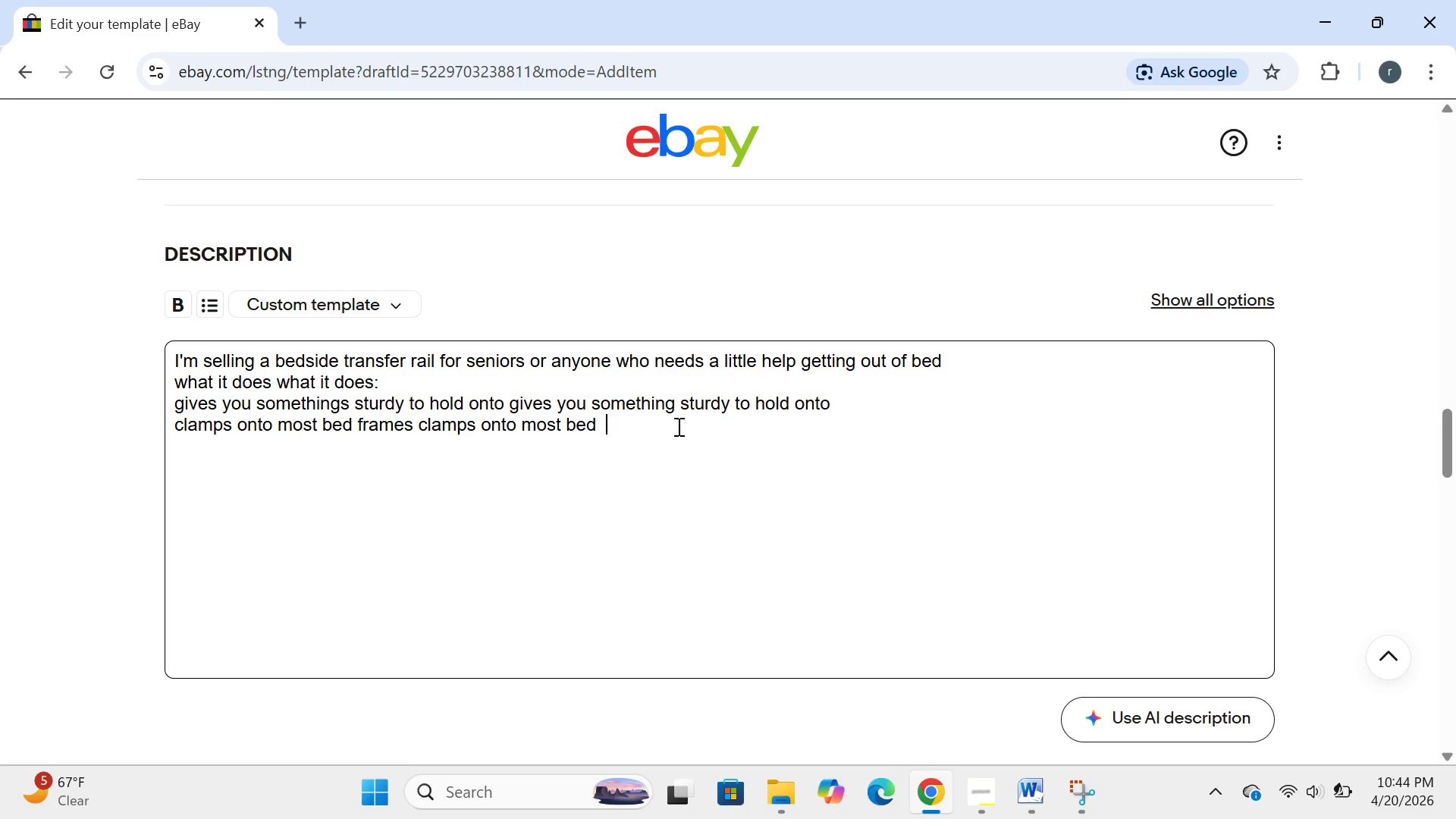 
key(Backspace)
 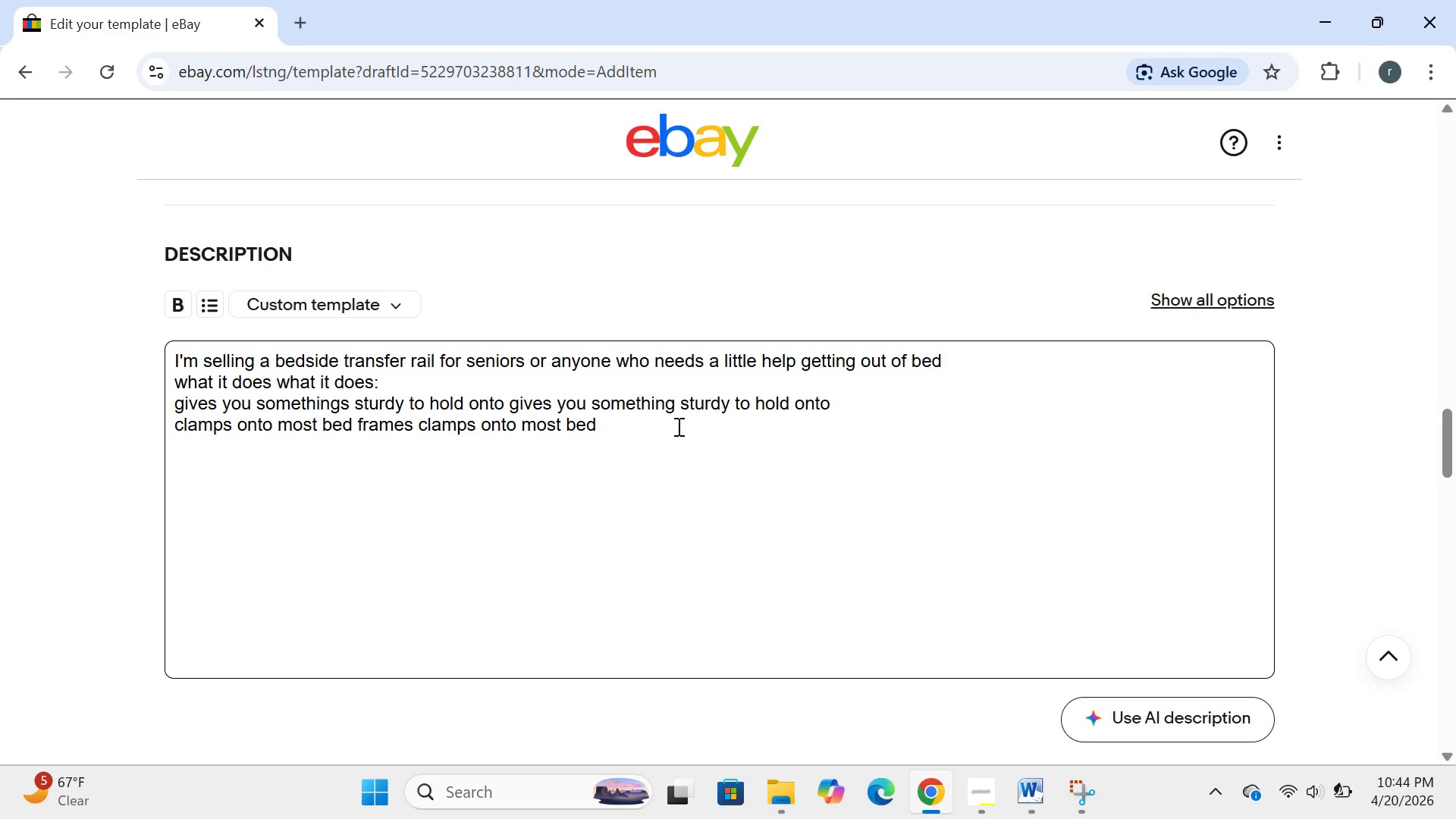 
key(Backspace)
 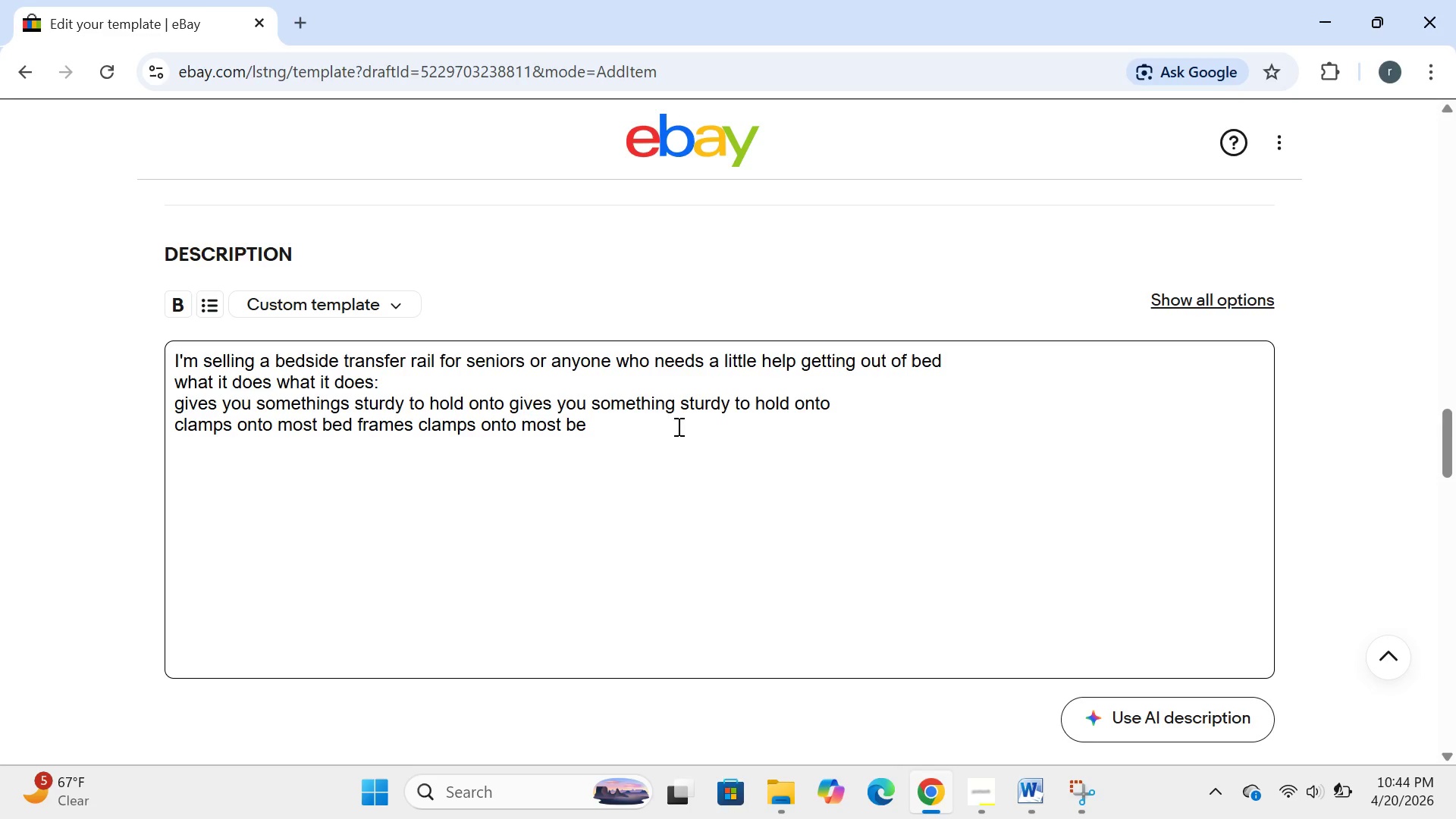 
key(Backspace)
 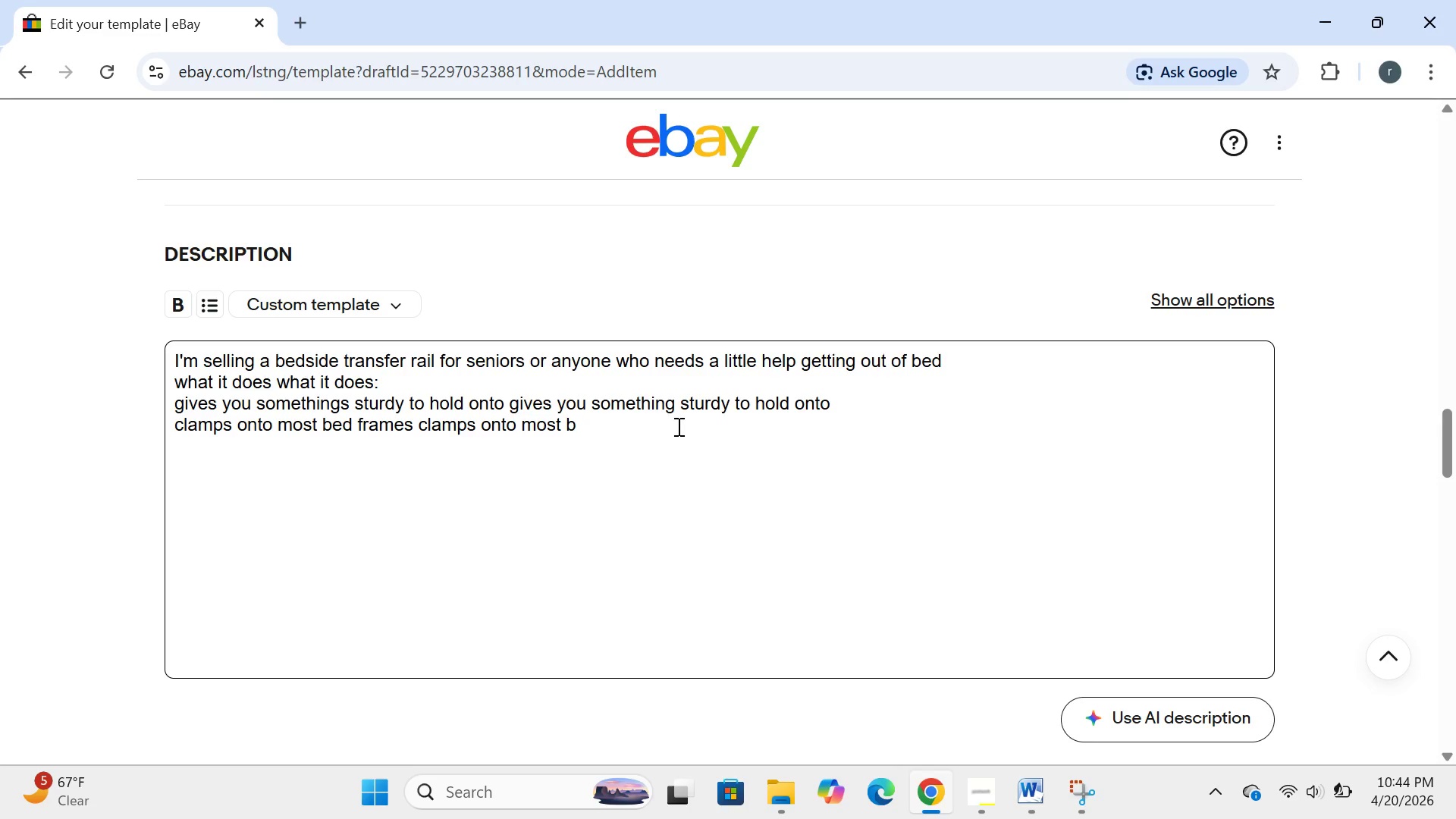 
key(Backspace)
 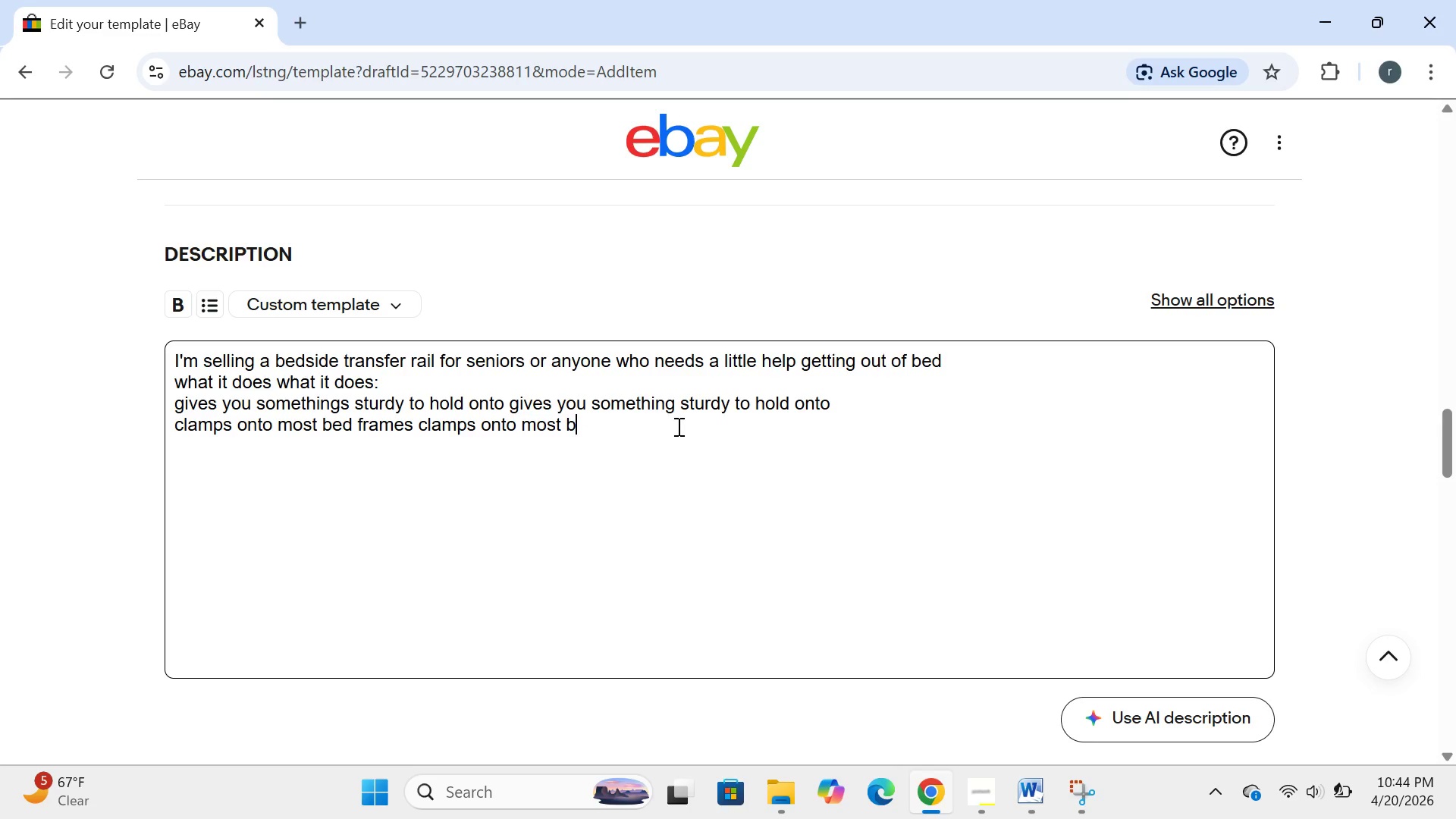 
key(Backspace)
 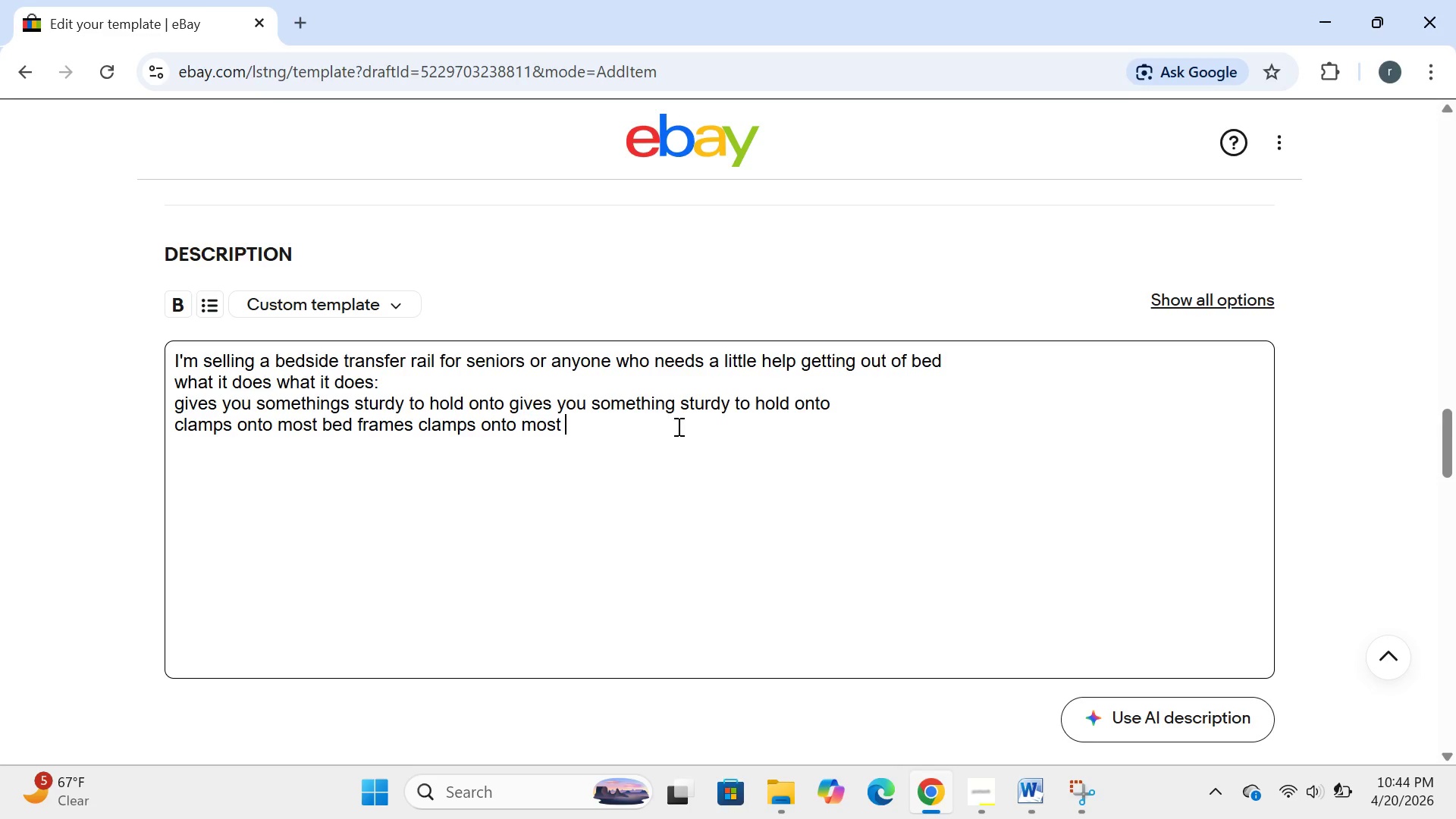 
key(Backspace)
 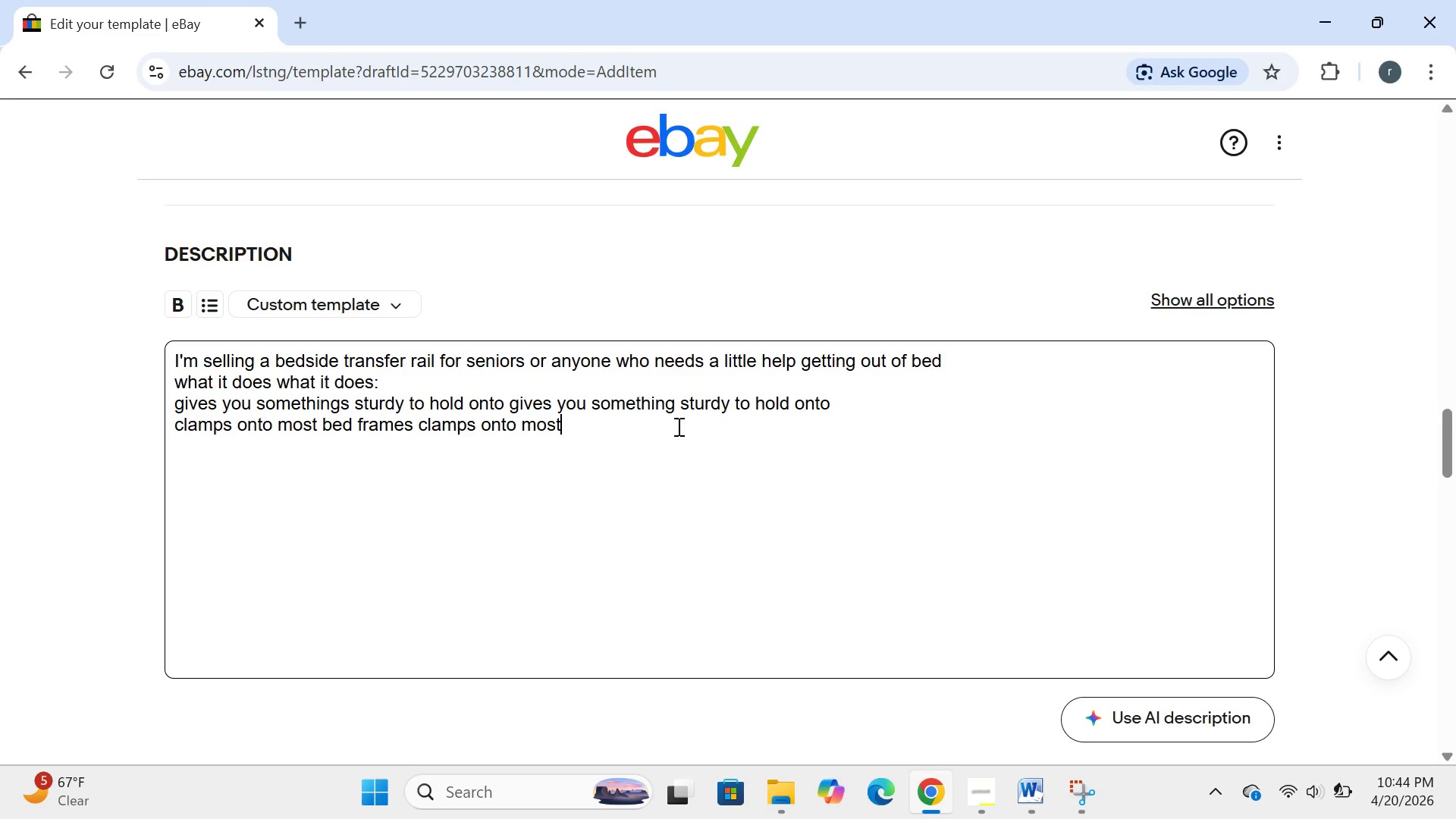 
key(Backspace)
 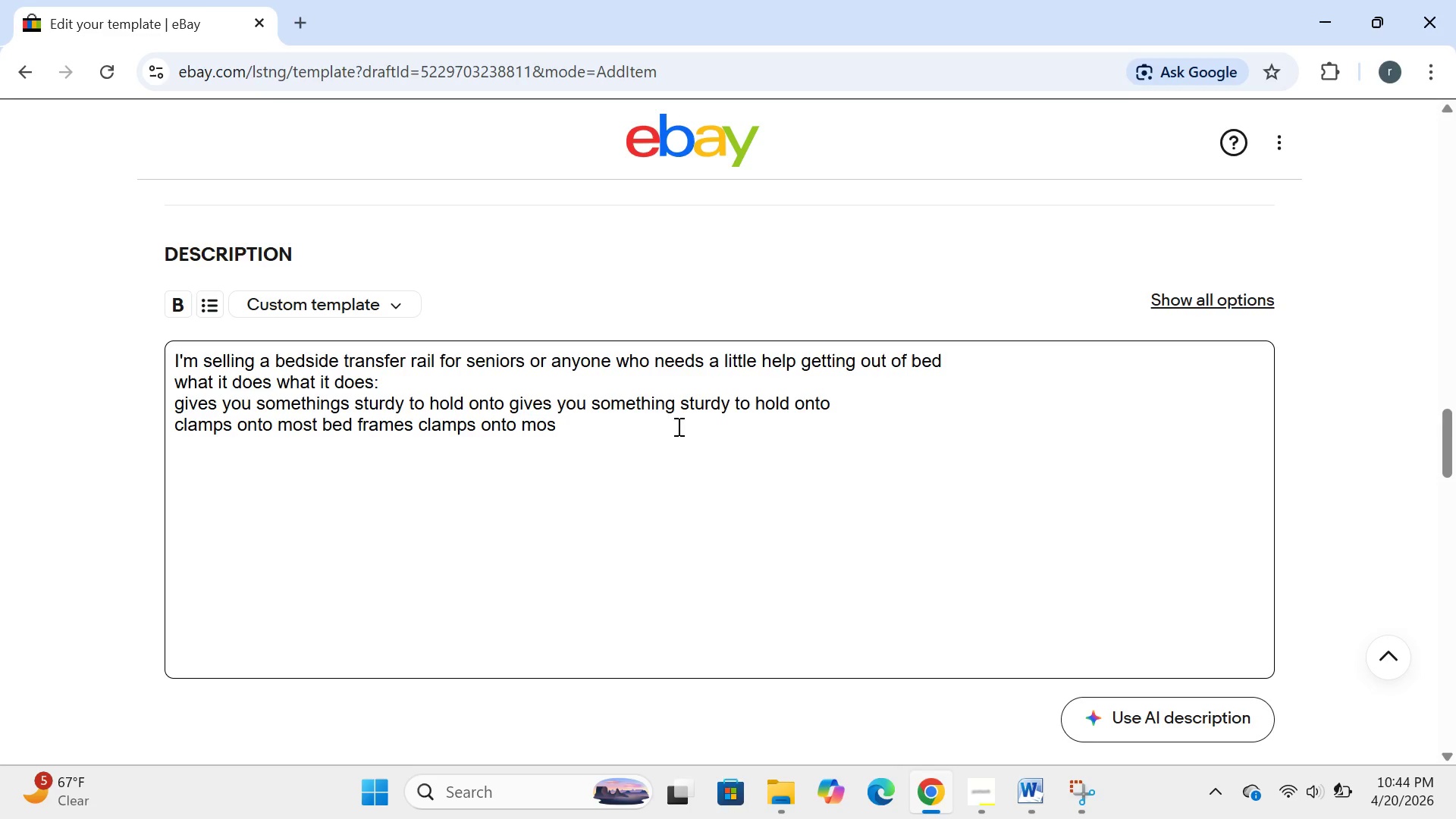 
key(Backspace)
 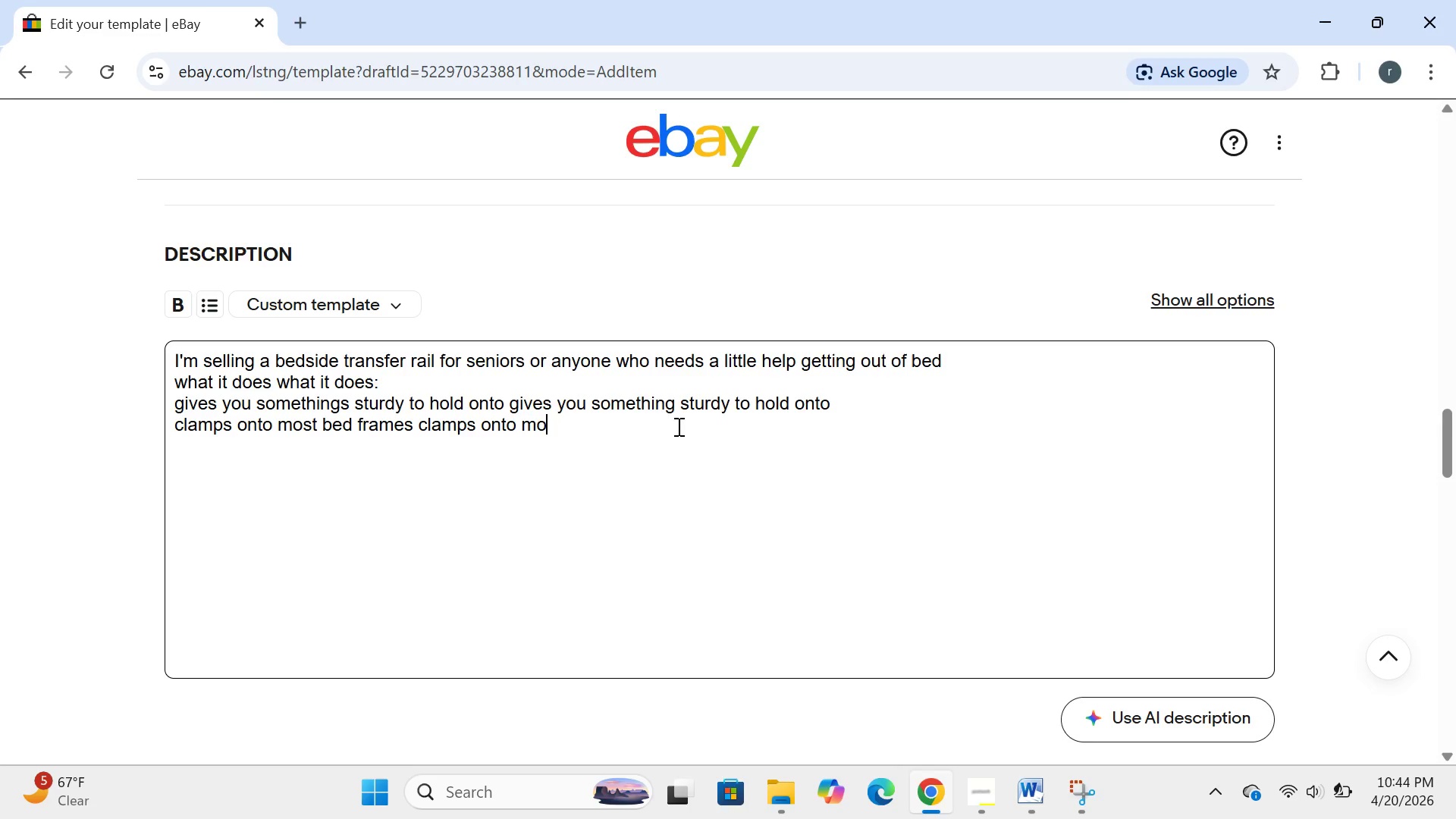 
key(Backspace)
 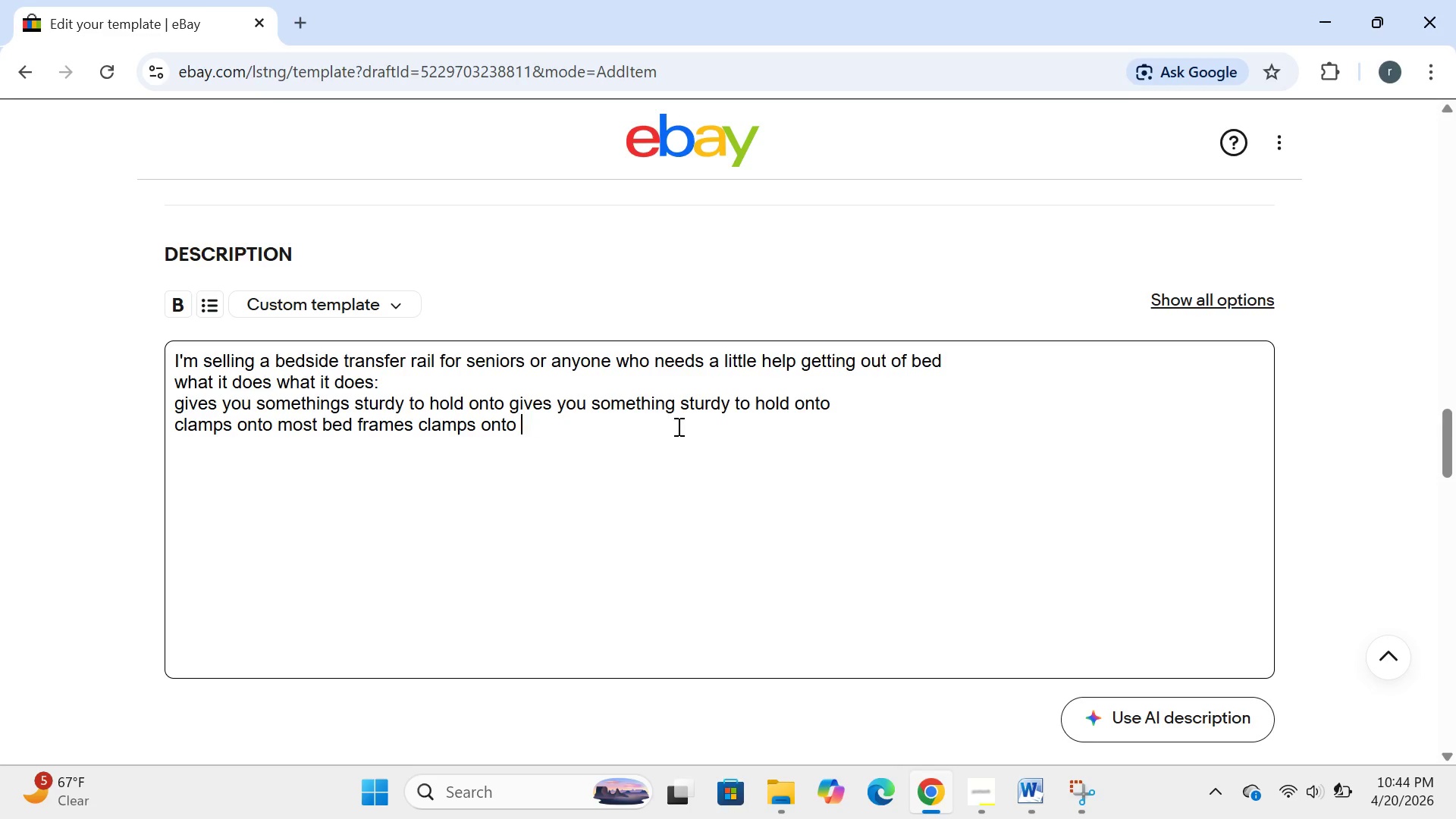 
key(Backspace)
 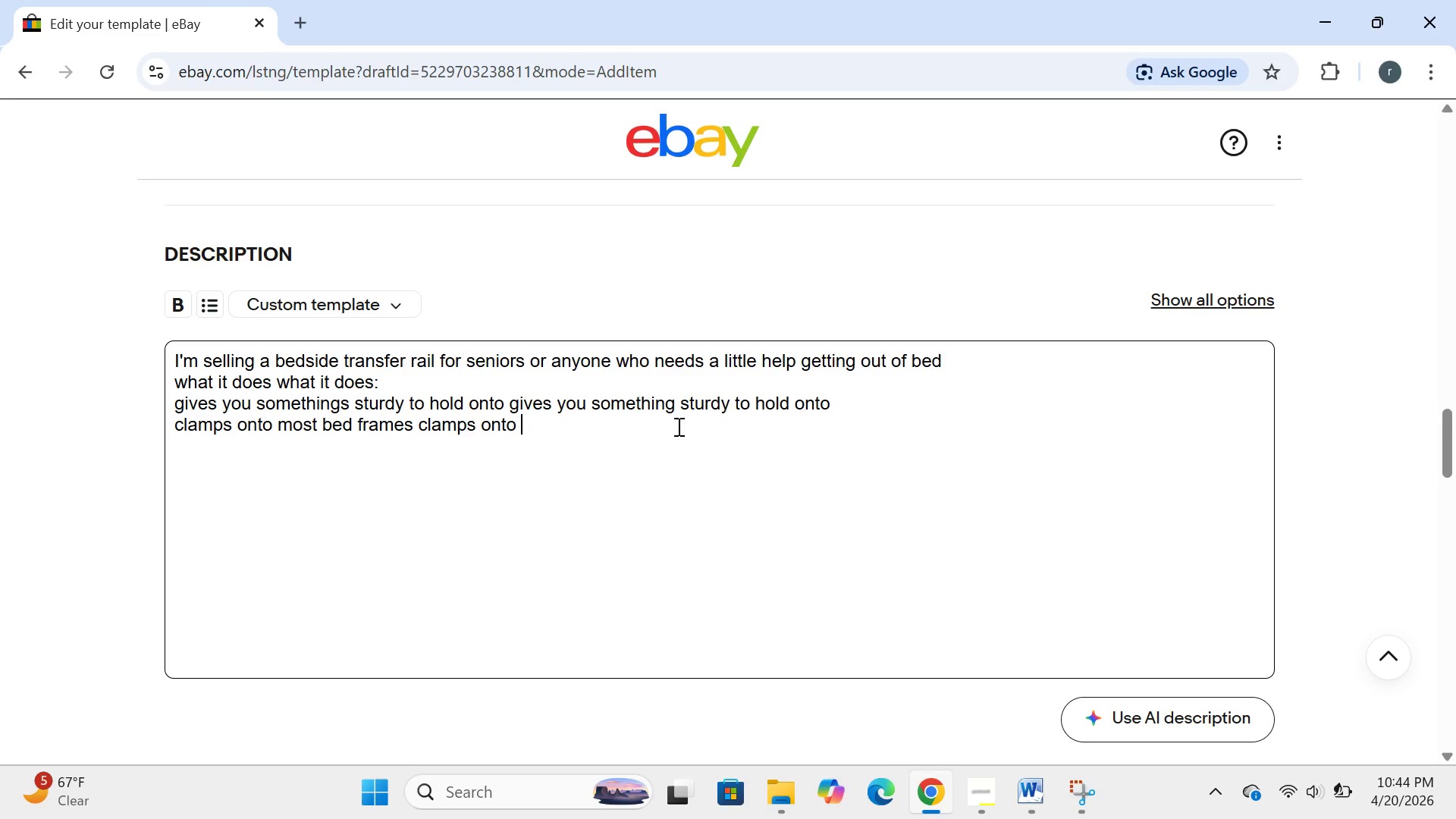 
key(Backspace)
 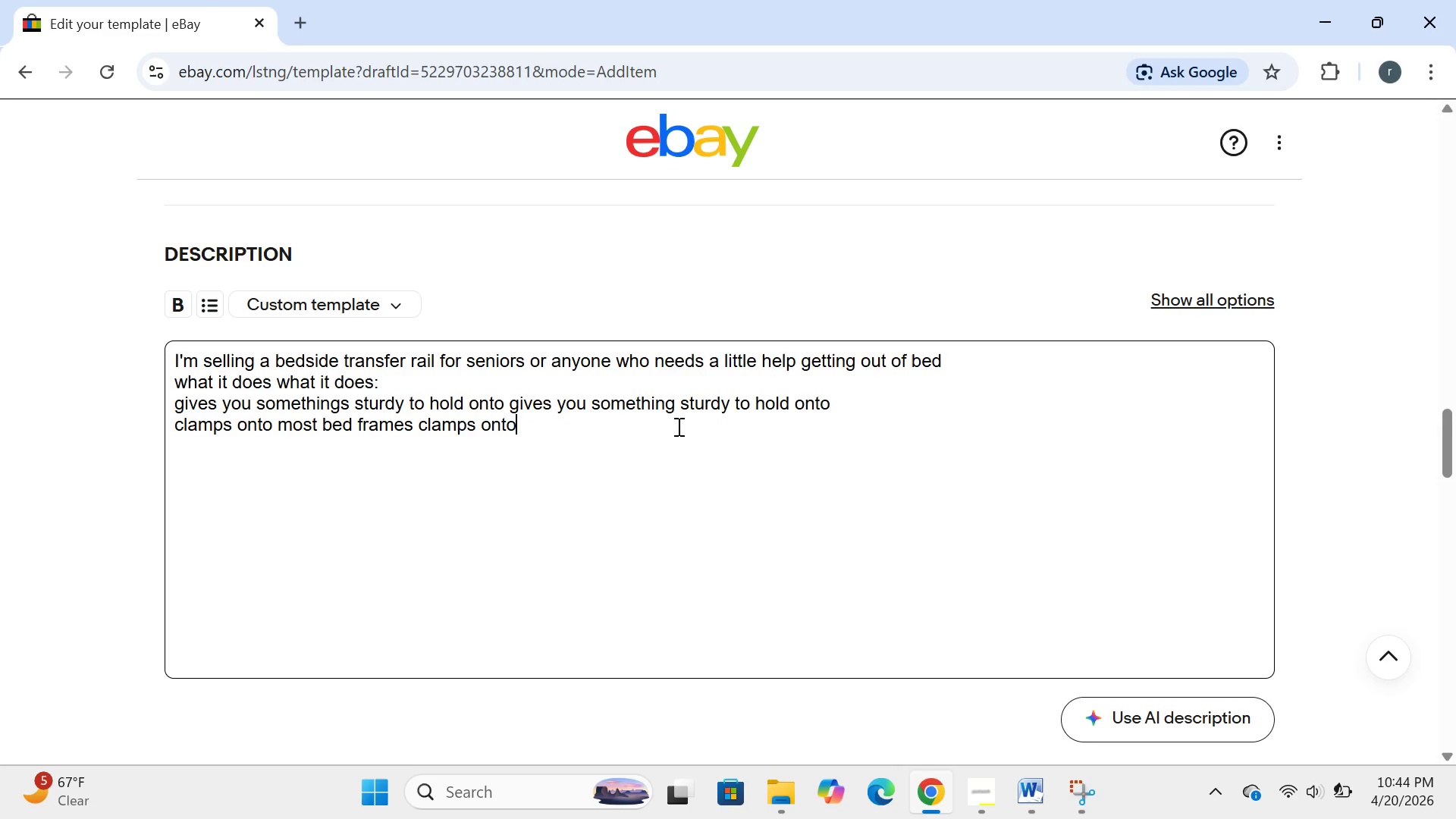 
key(Backspace)
 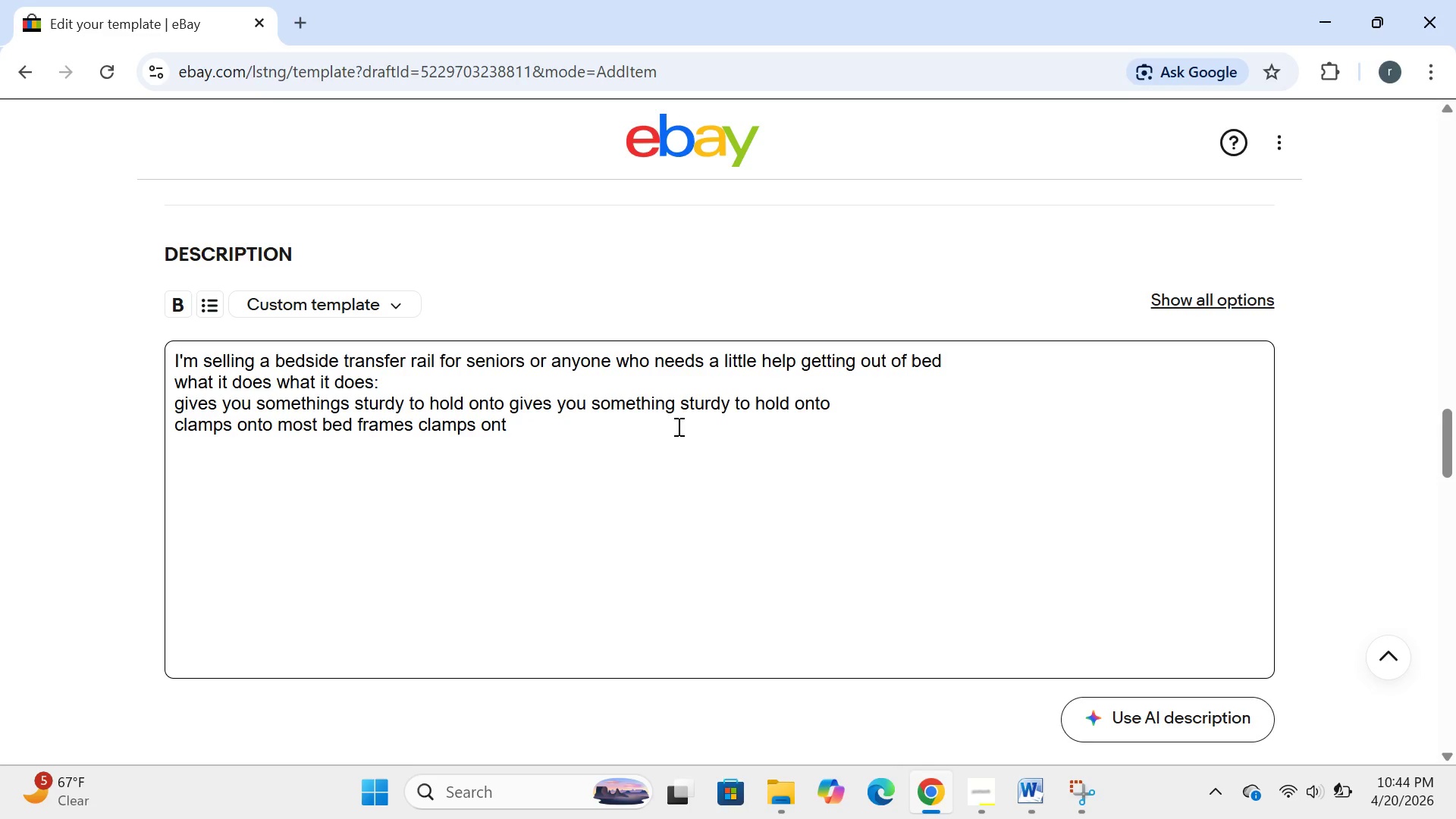 
key(Backspace)
 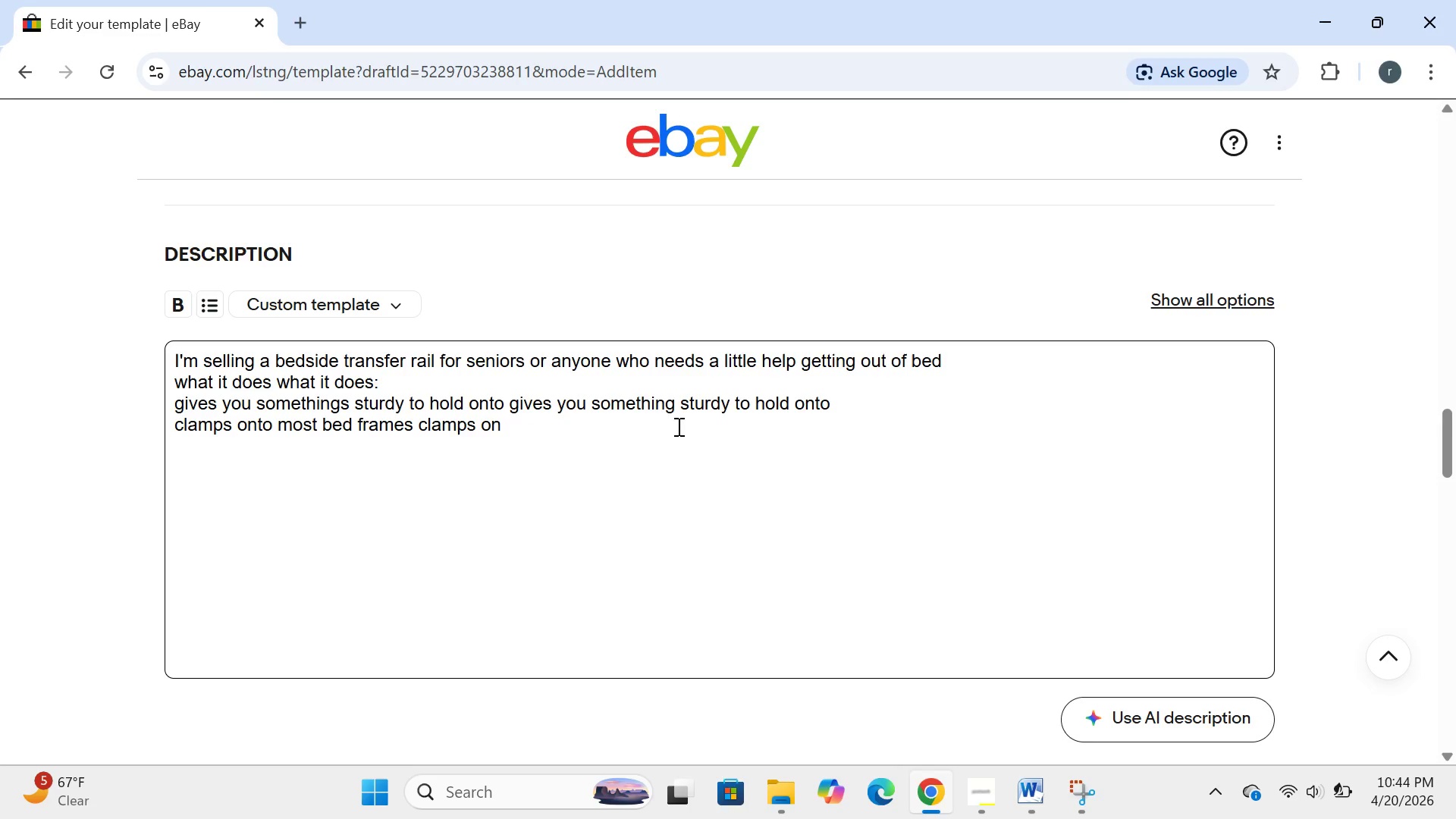 
key(Backspace)
 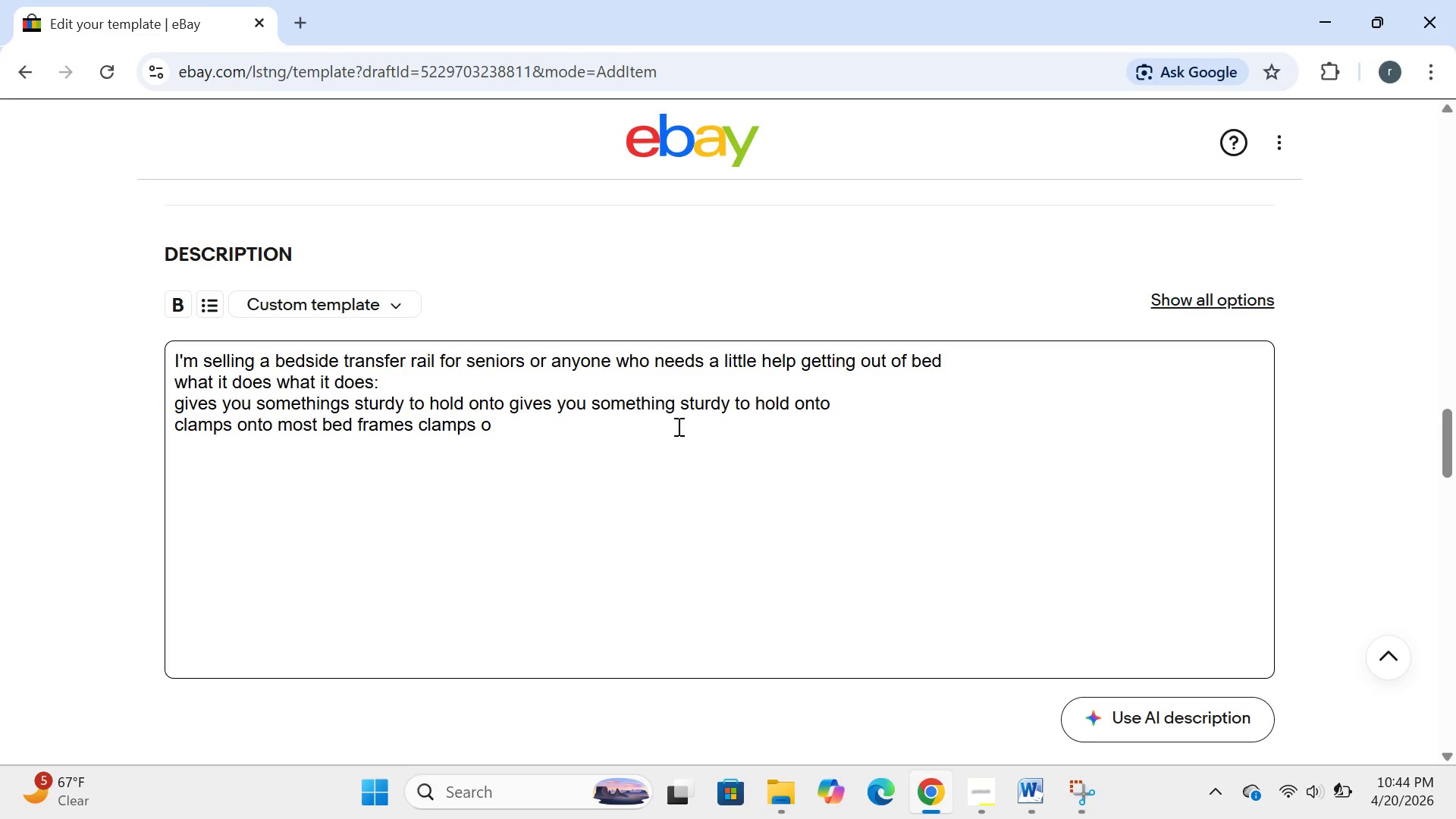 
key(Backspace)
 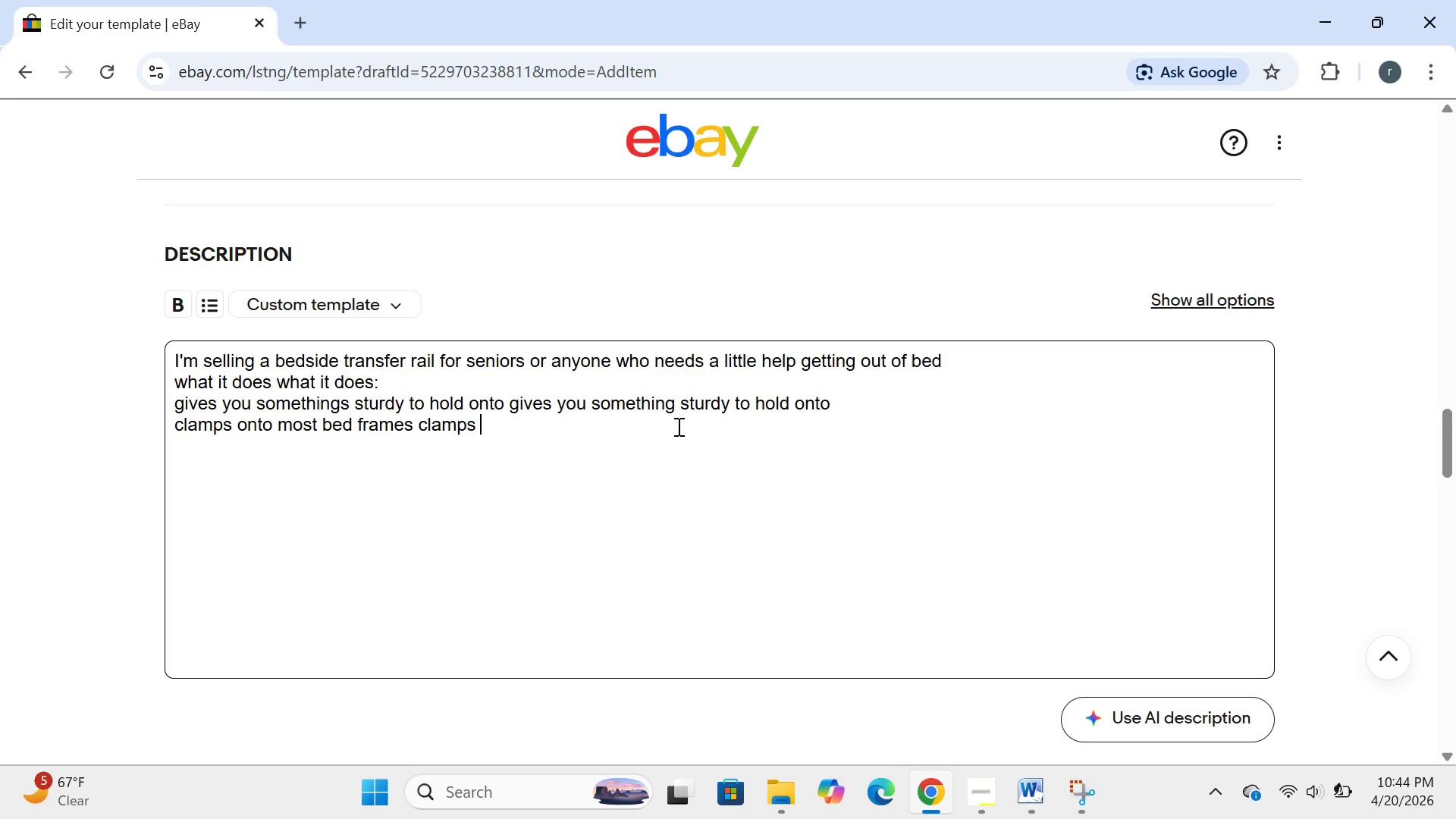 
key(Backspace)
 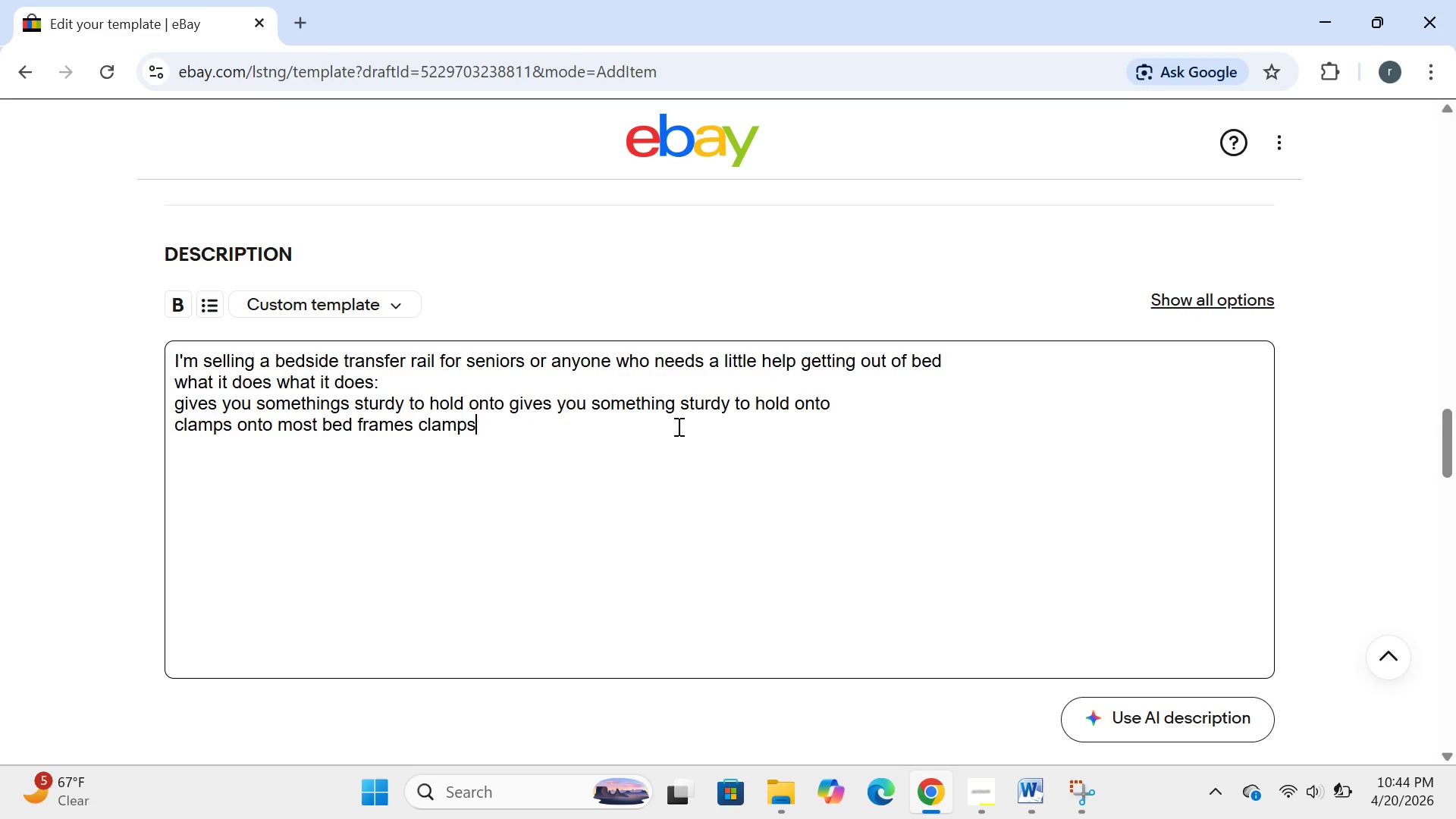 
key(Backspace)
 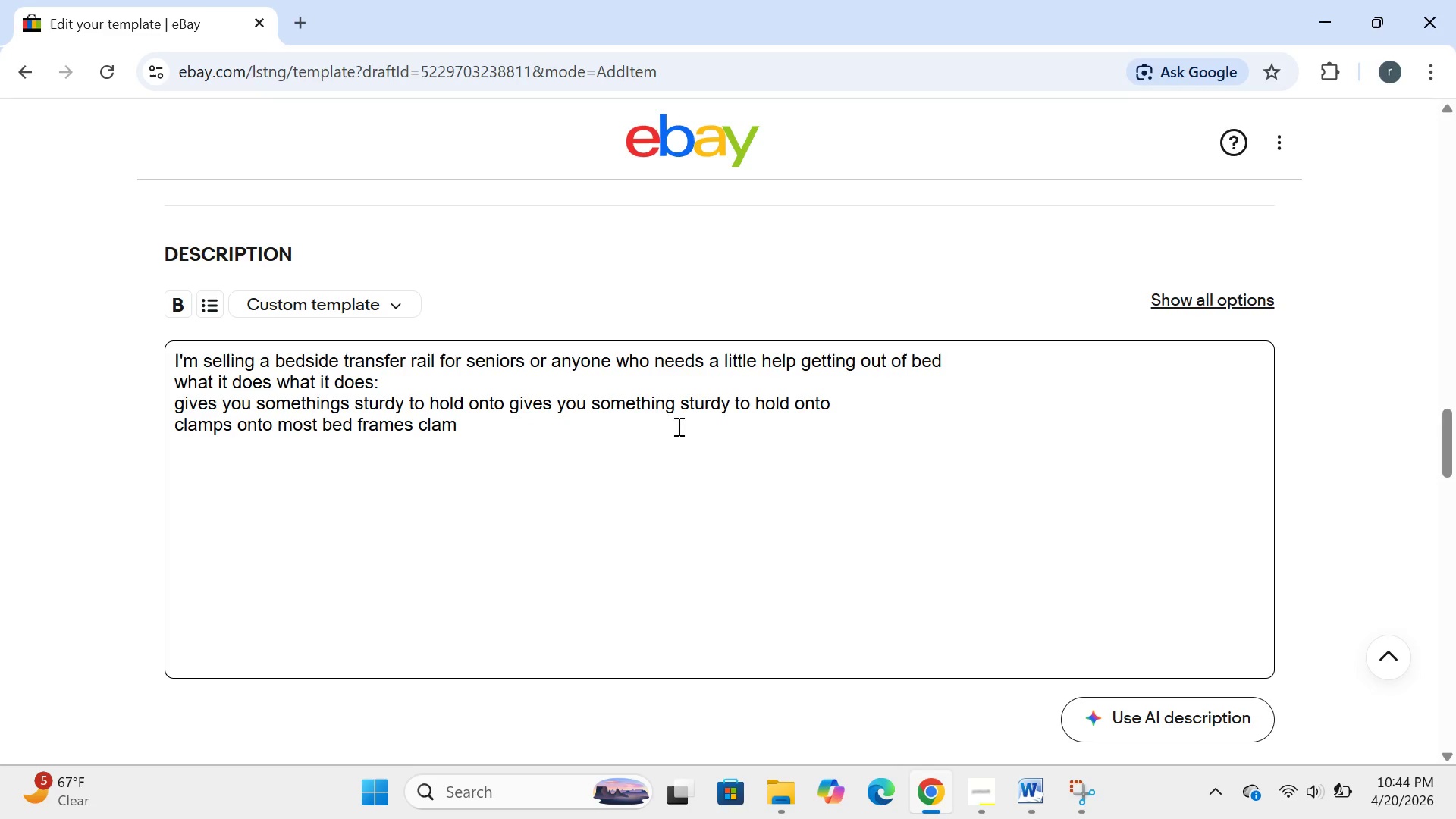 
key(Backspace)
 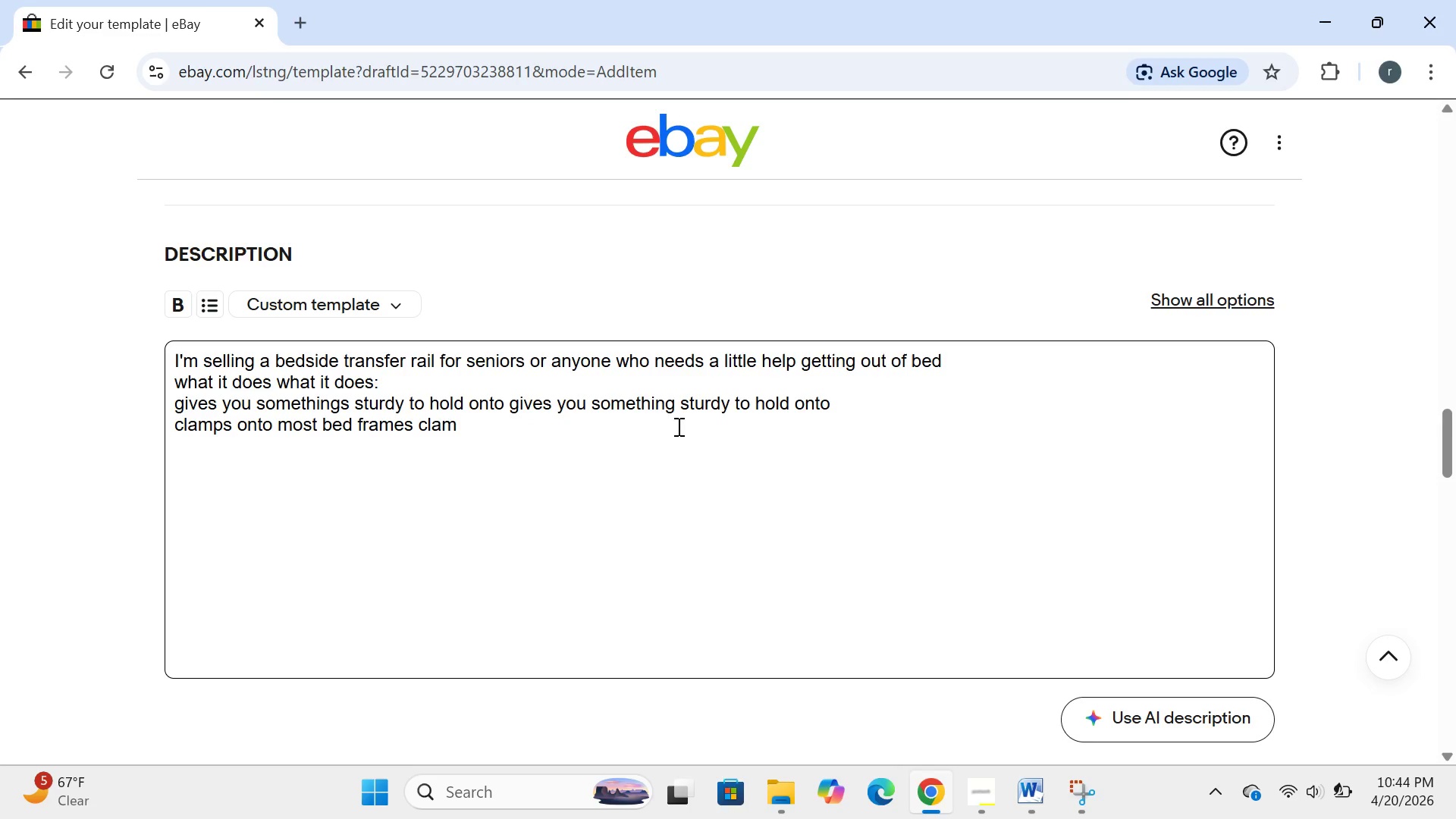 
key(Backspace)
 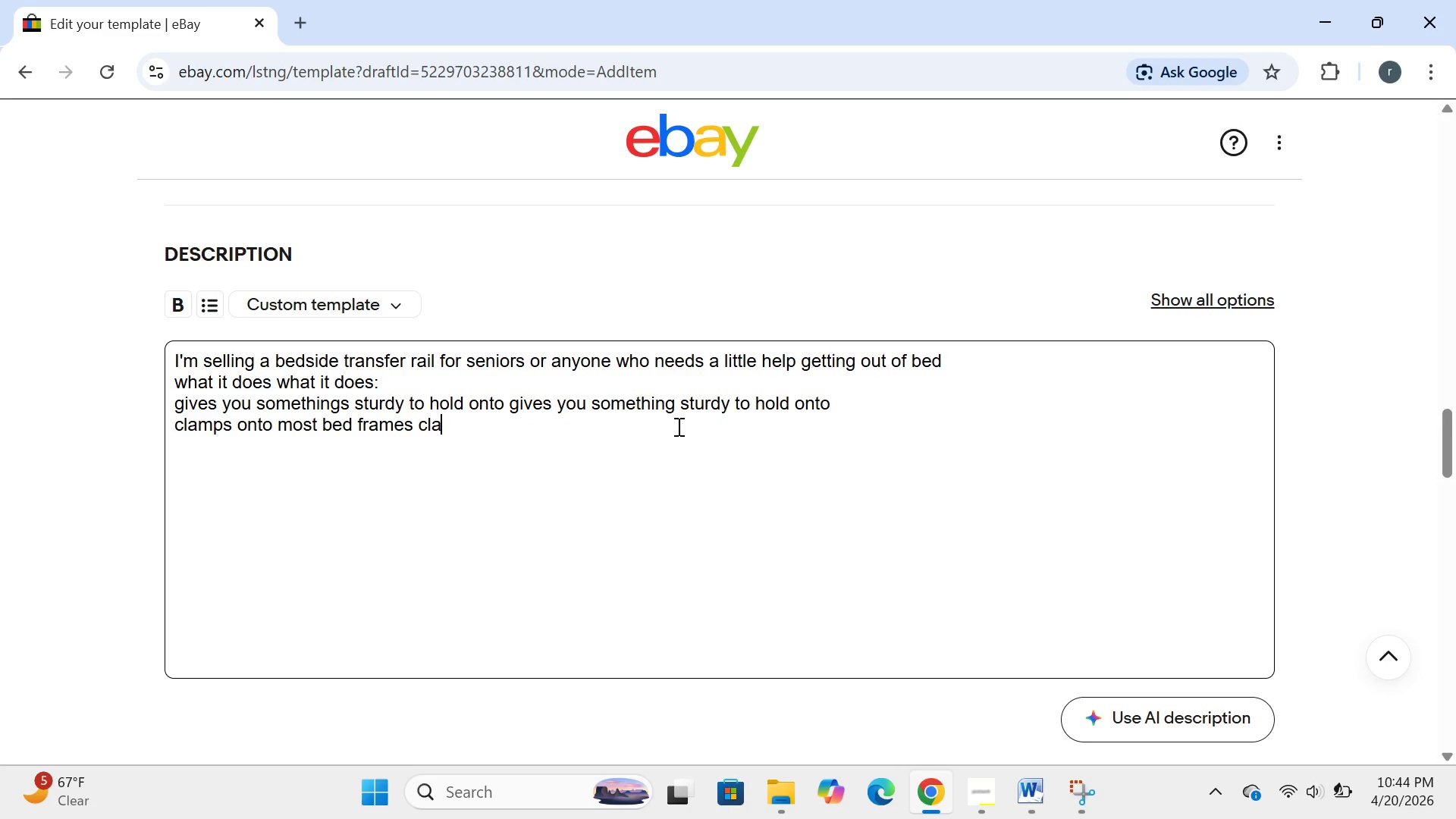 
key(Backspace)
 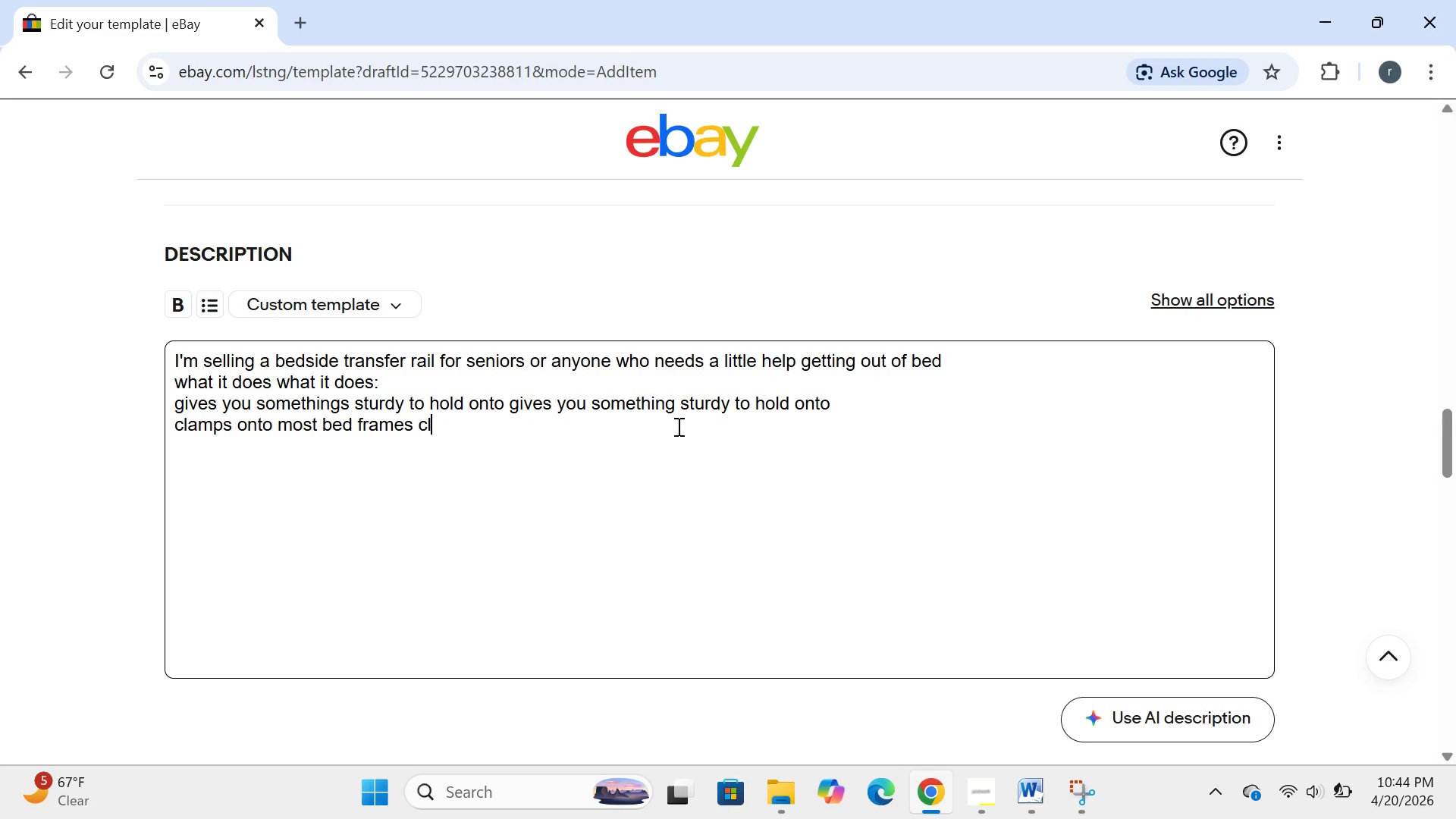 
key(Backspace)
 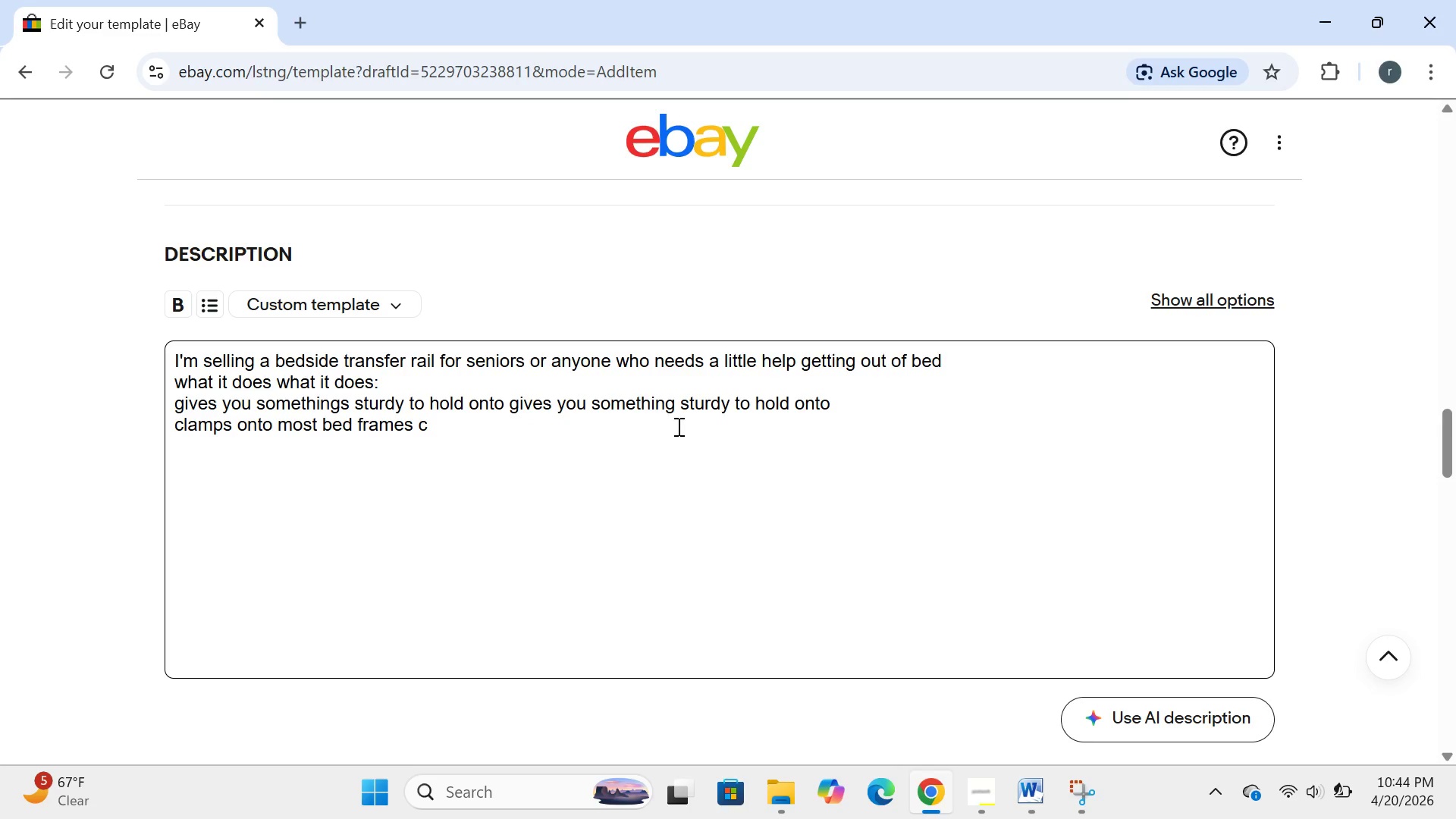 
key(Backspace)
 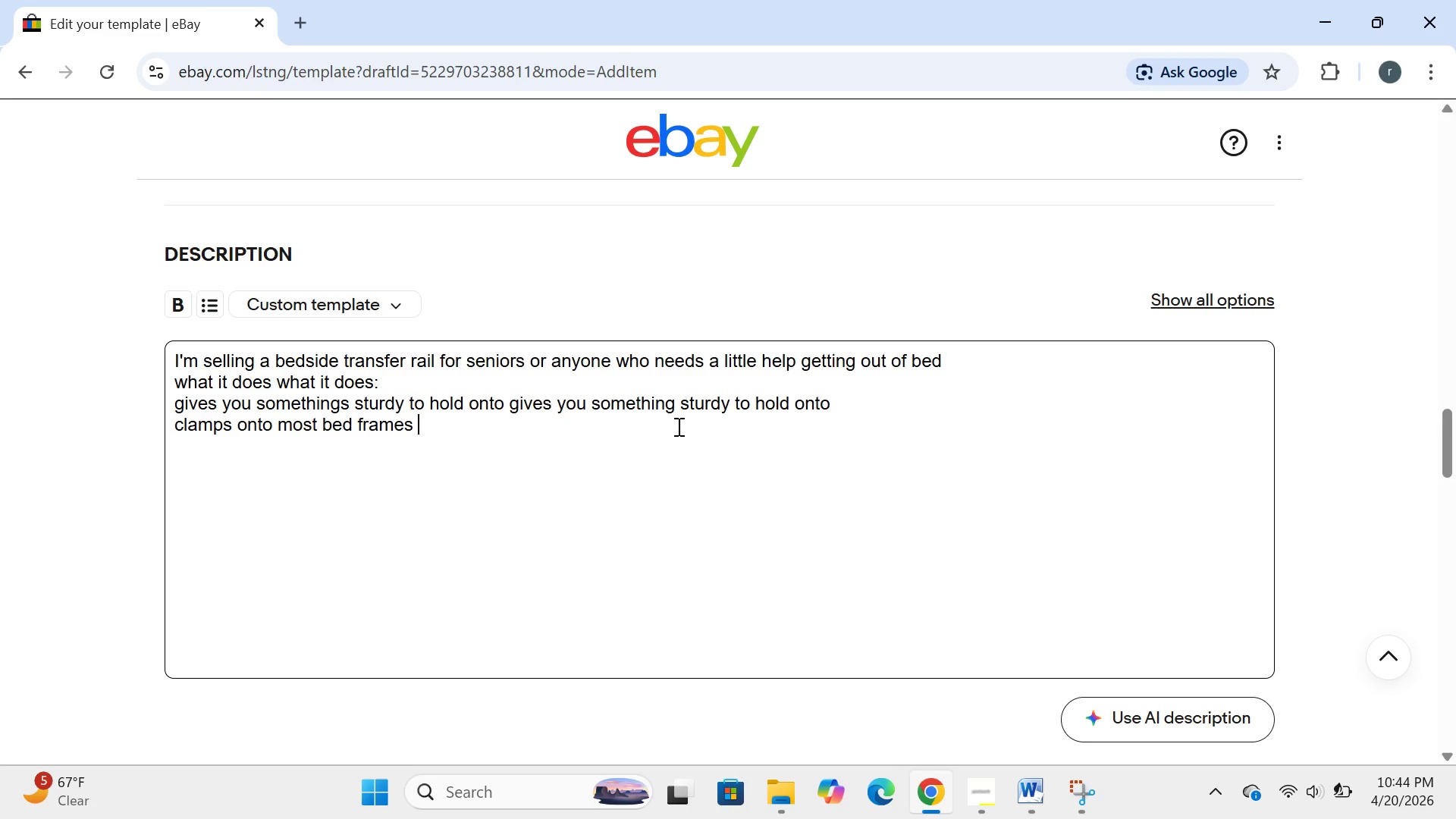 
key(Backspace)
 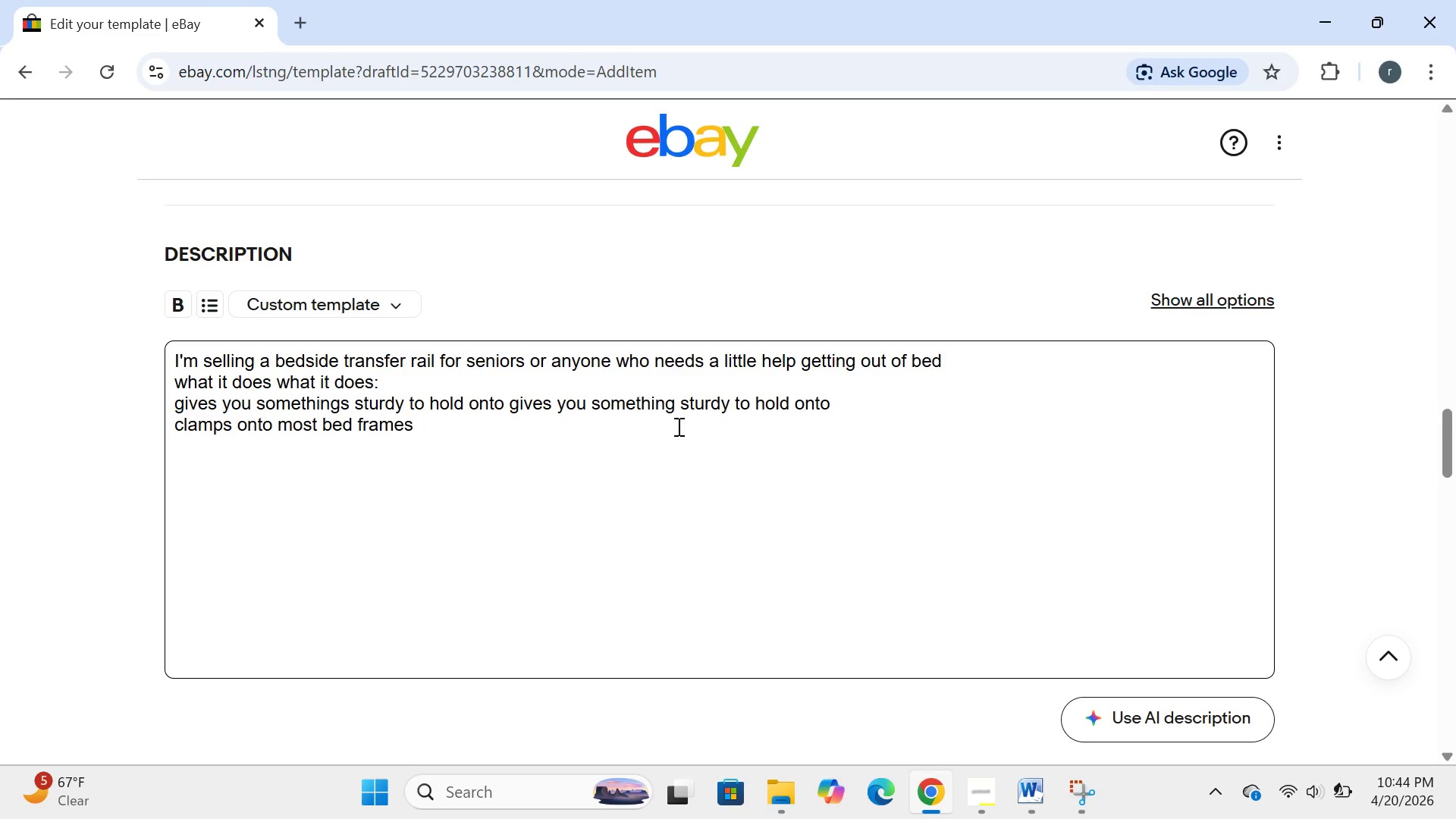 
key(Backspace)
 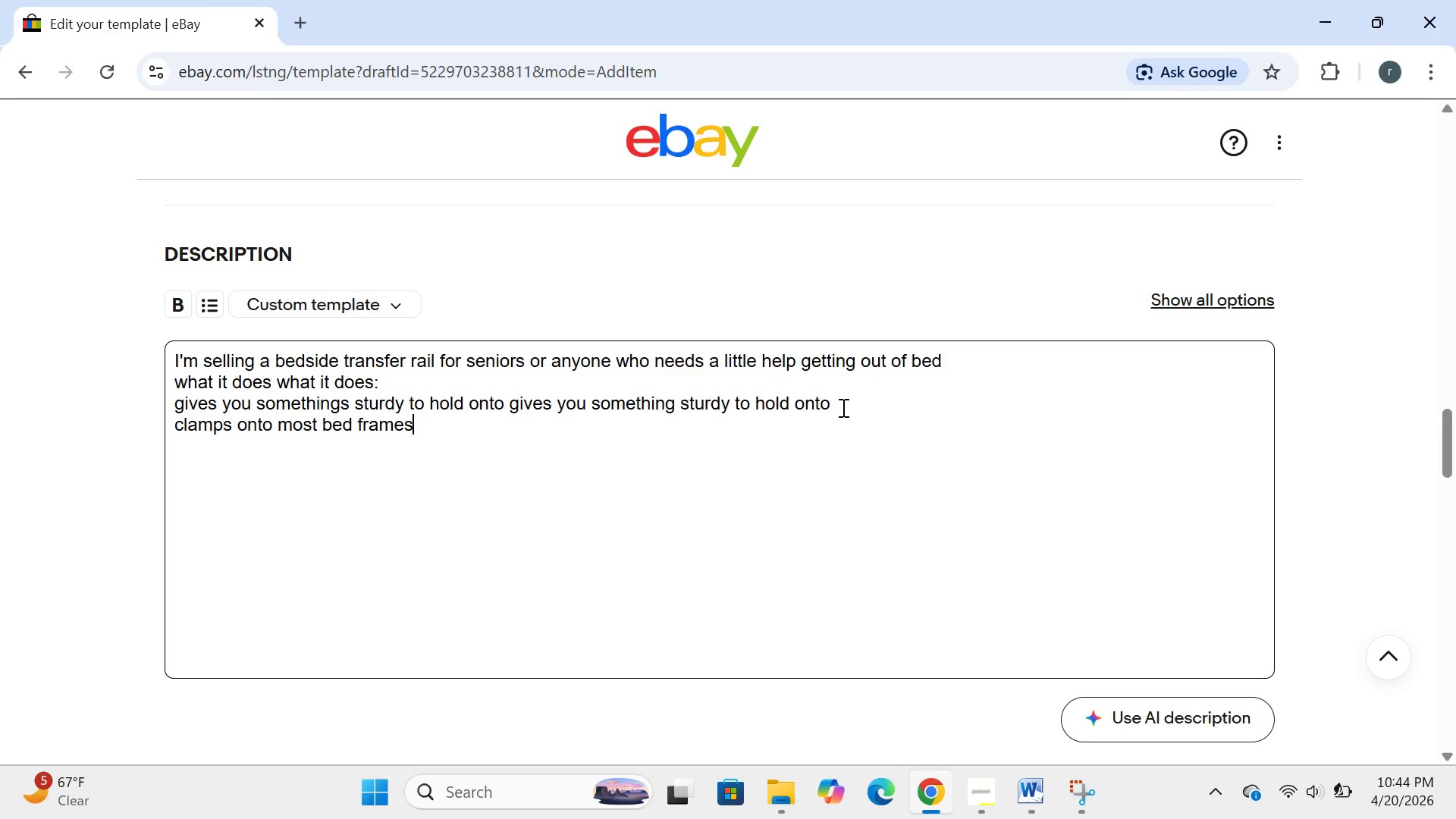 
left_click([842, 407])
 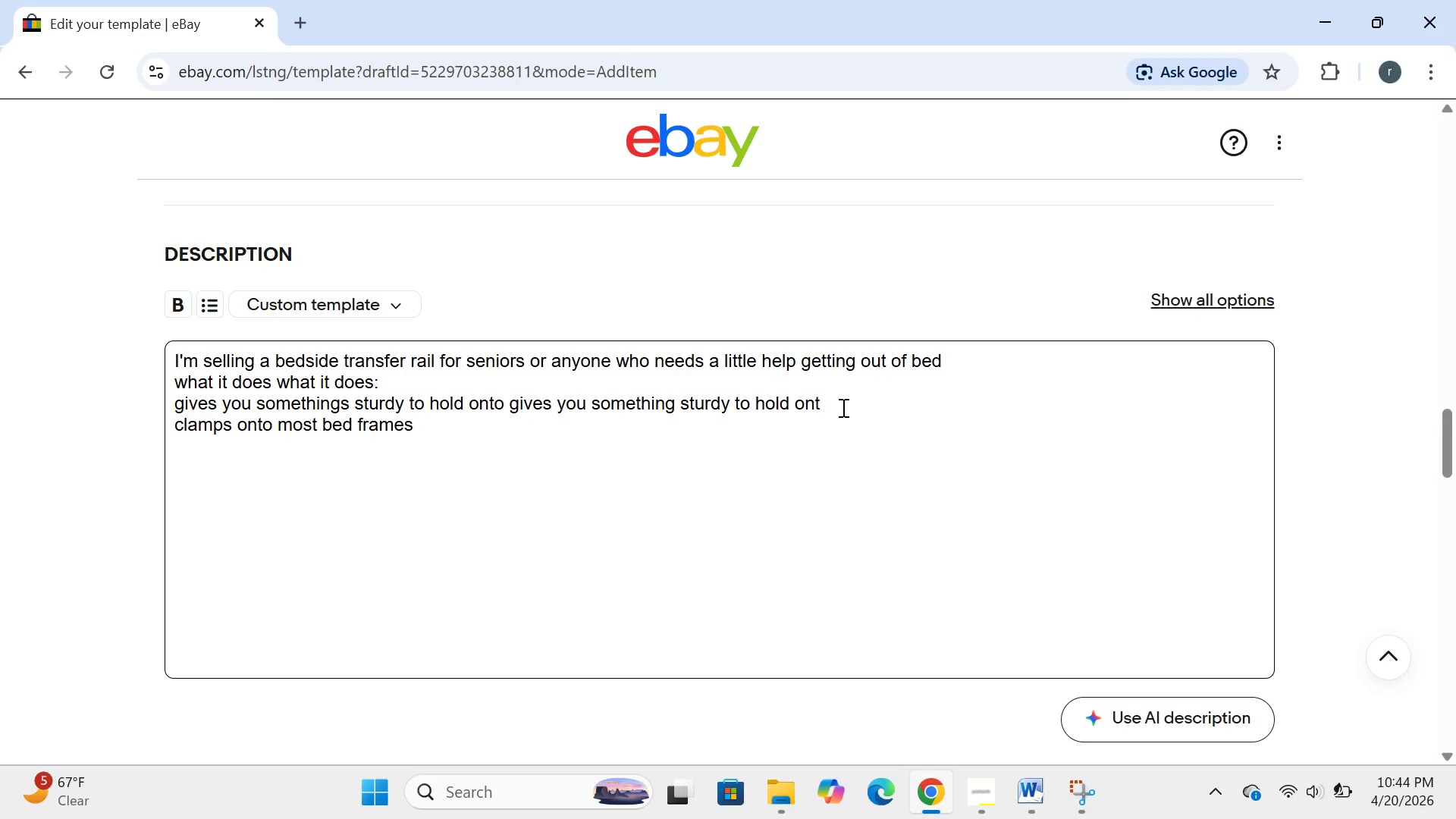 
key(Backspace)
 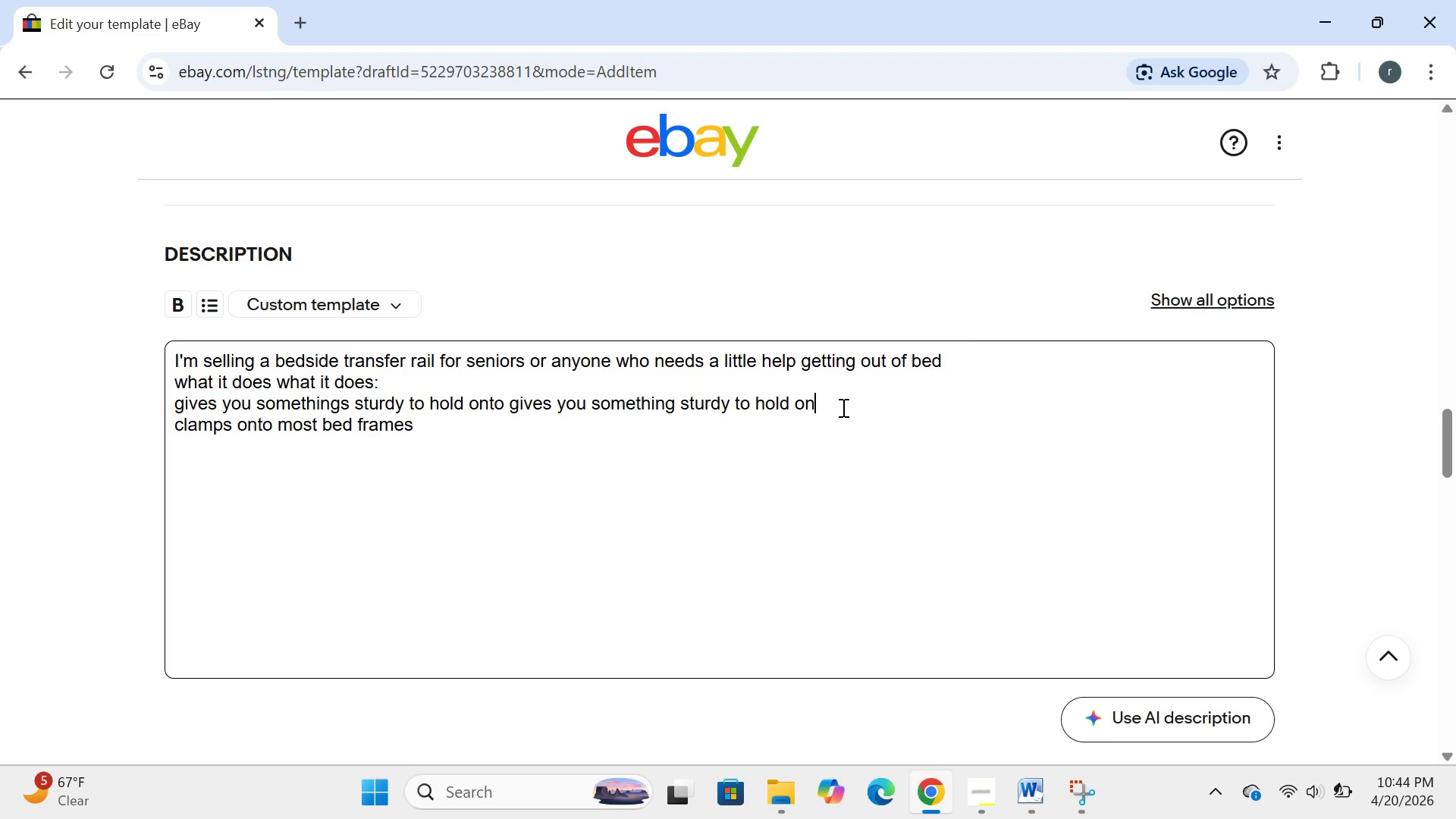 
key(Backspace)
 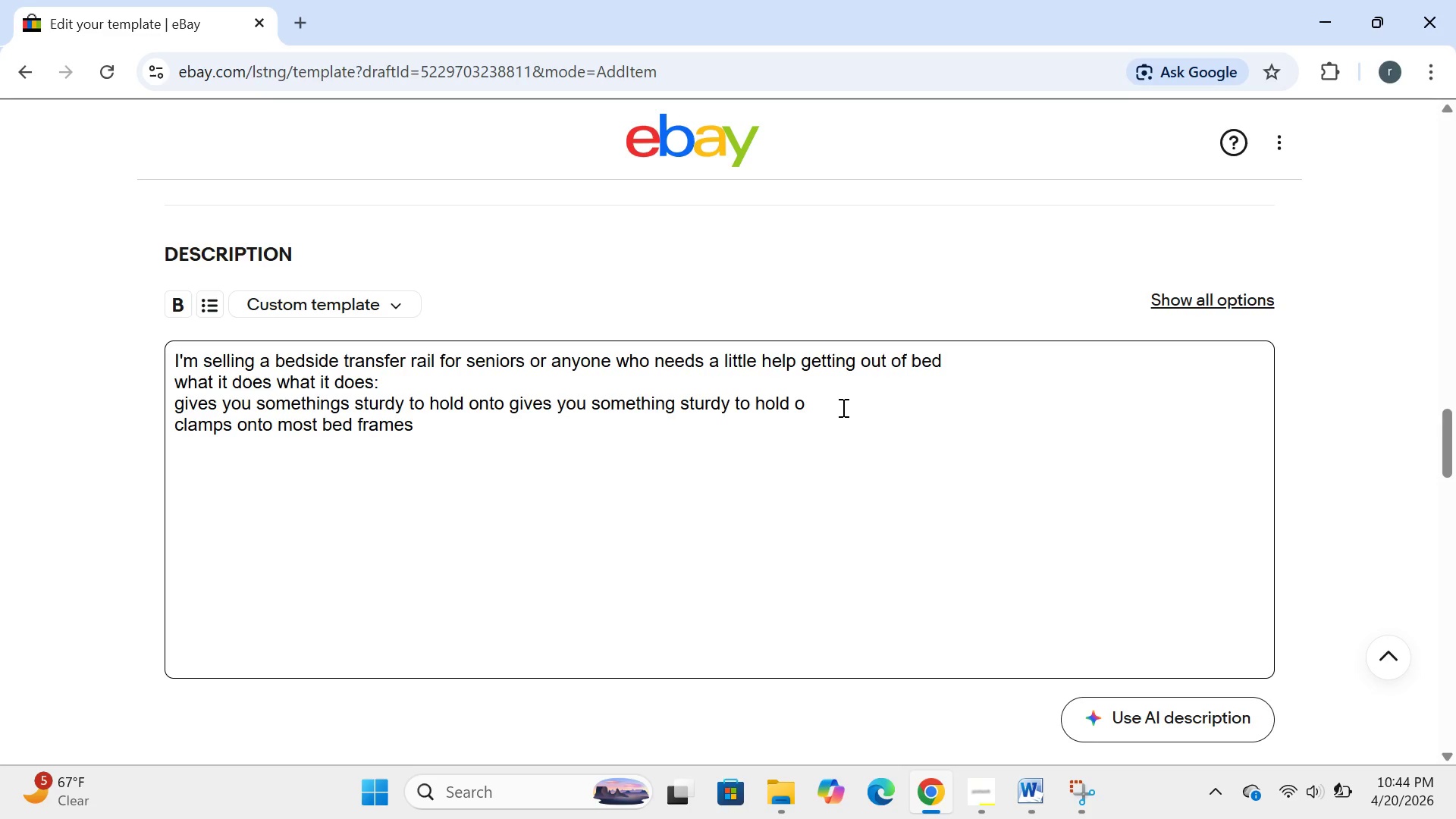 
key(Backspace)
 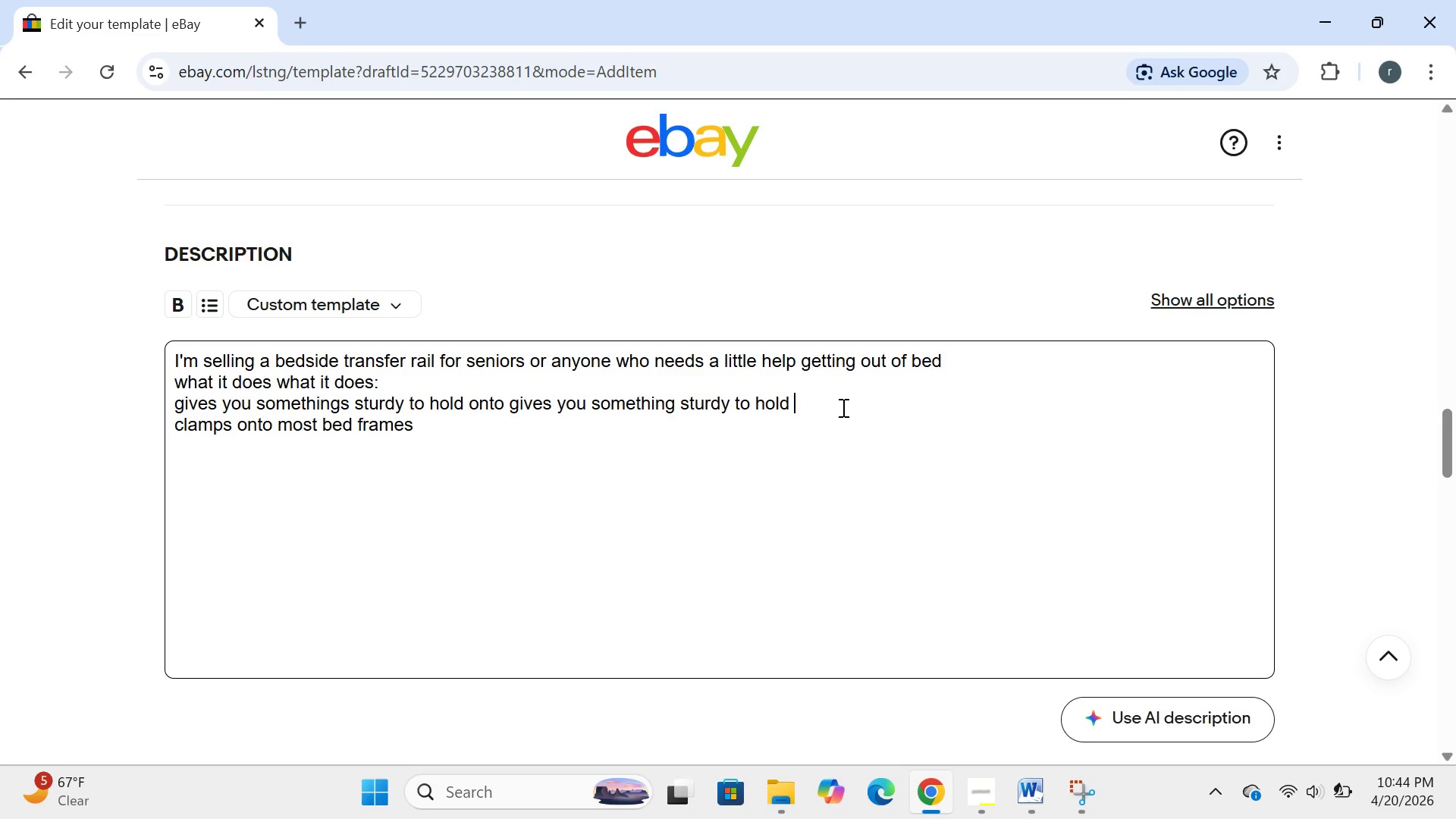 
key(Backspace)
 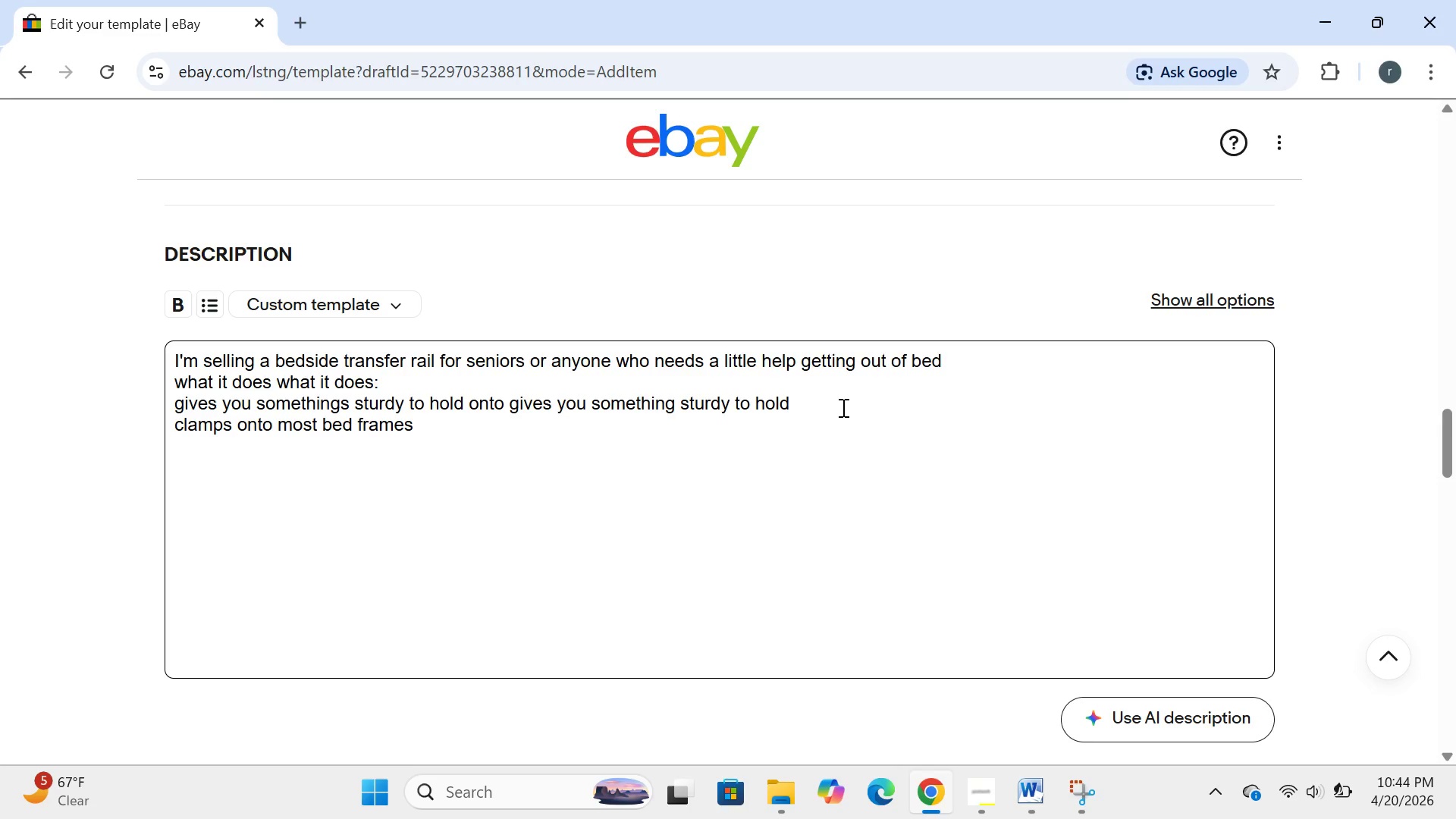 
key(Backspace)
 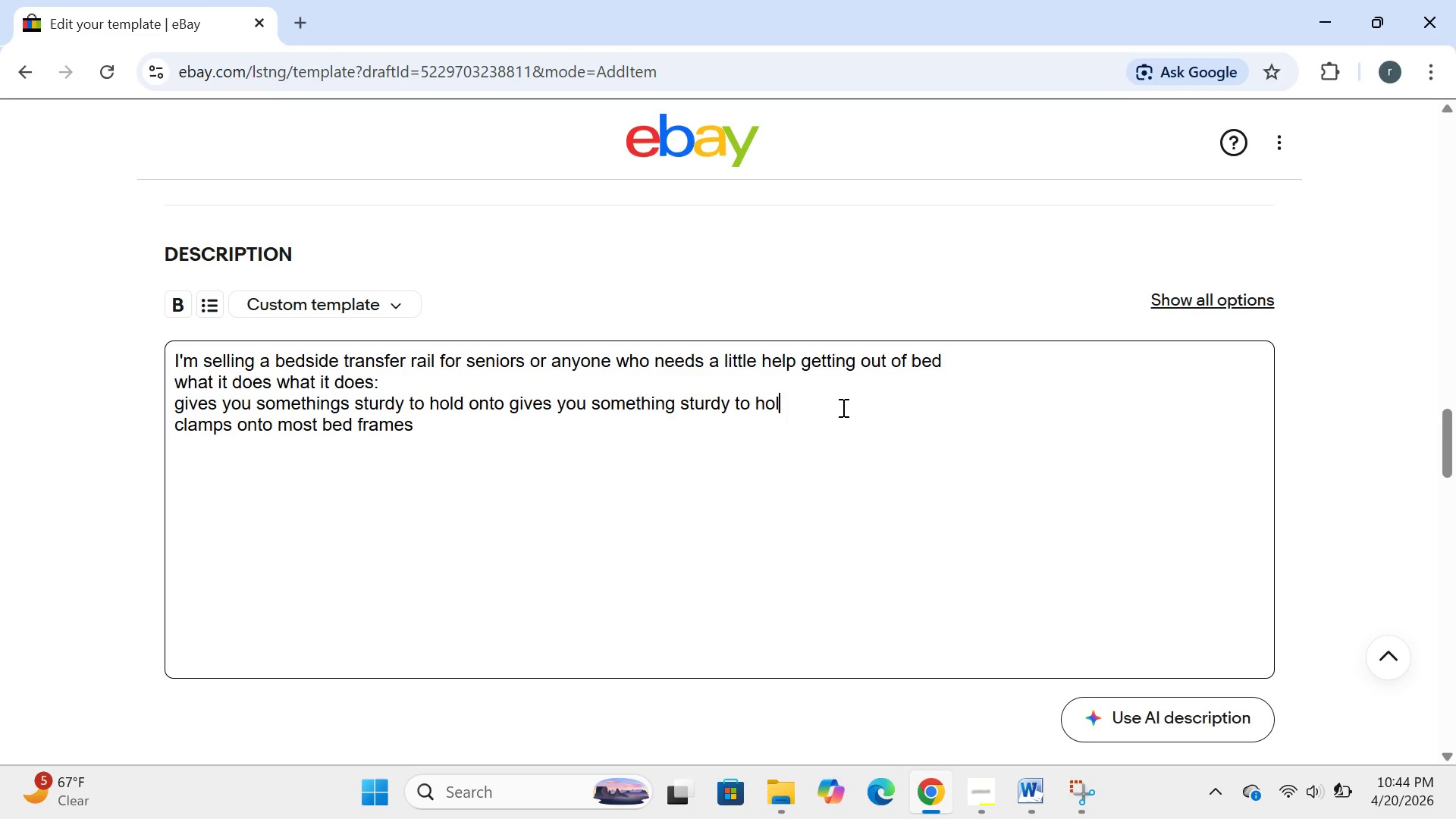 
key(Backspace)
 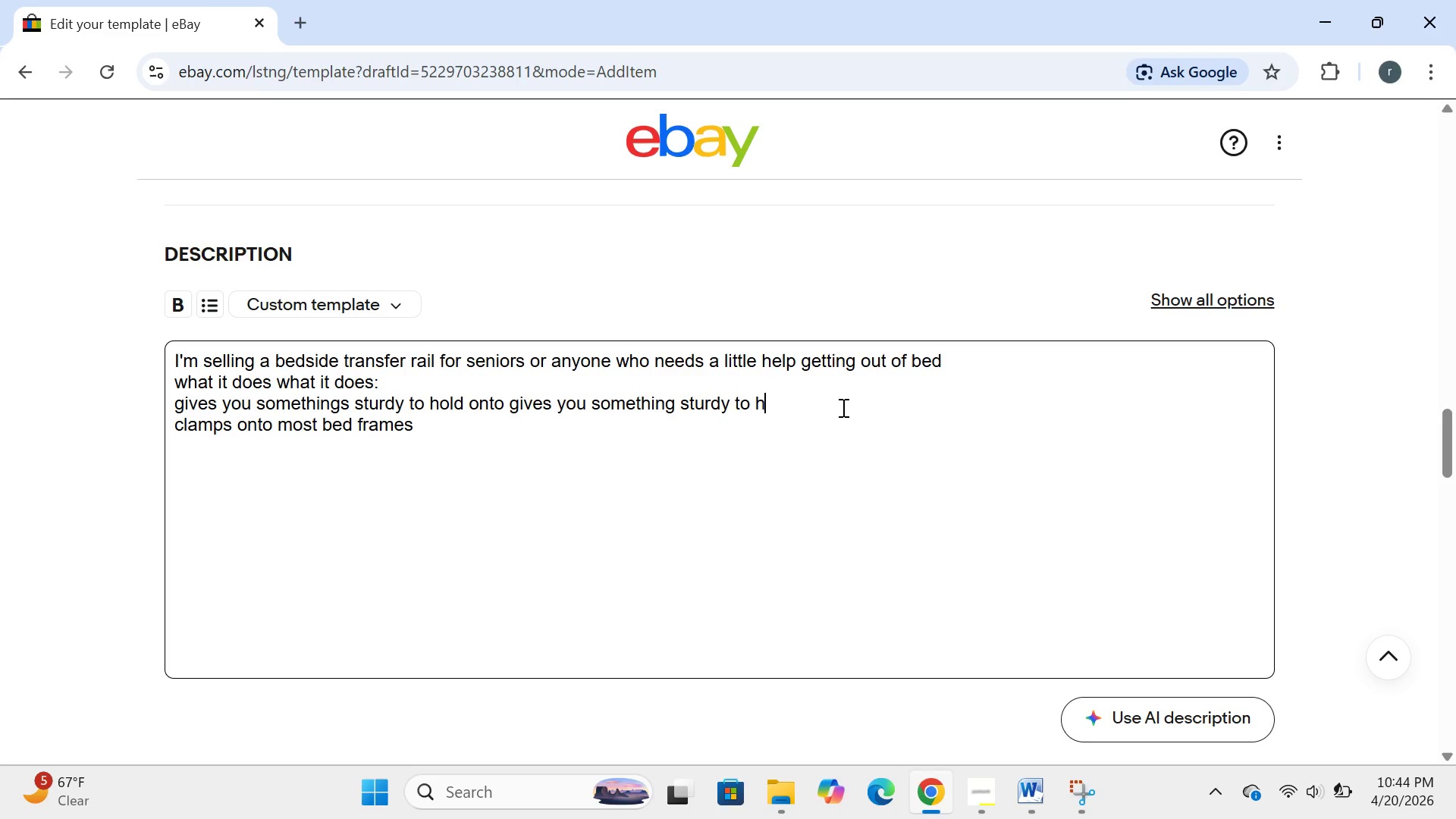 
key(Backspace)
 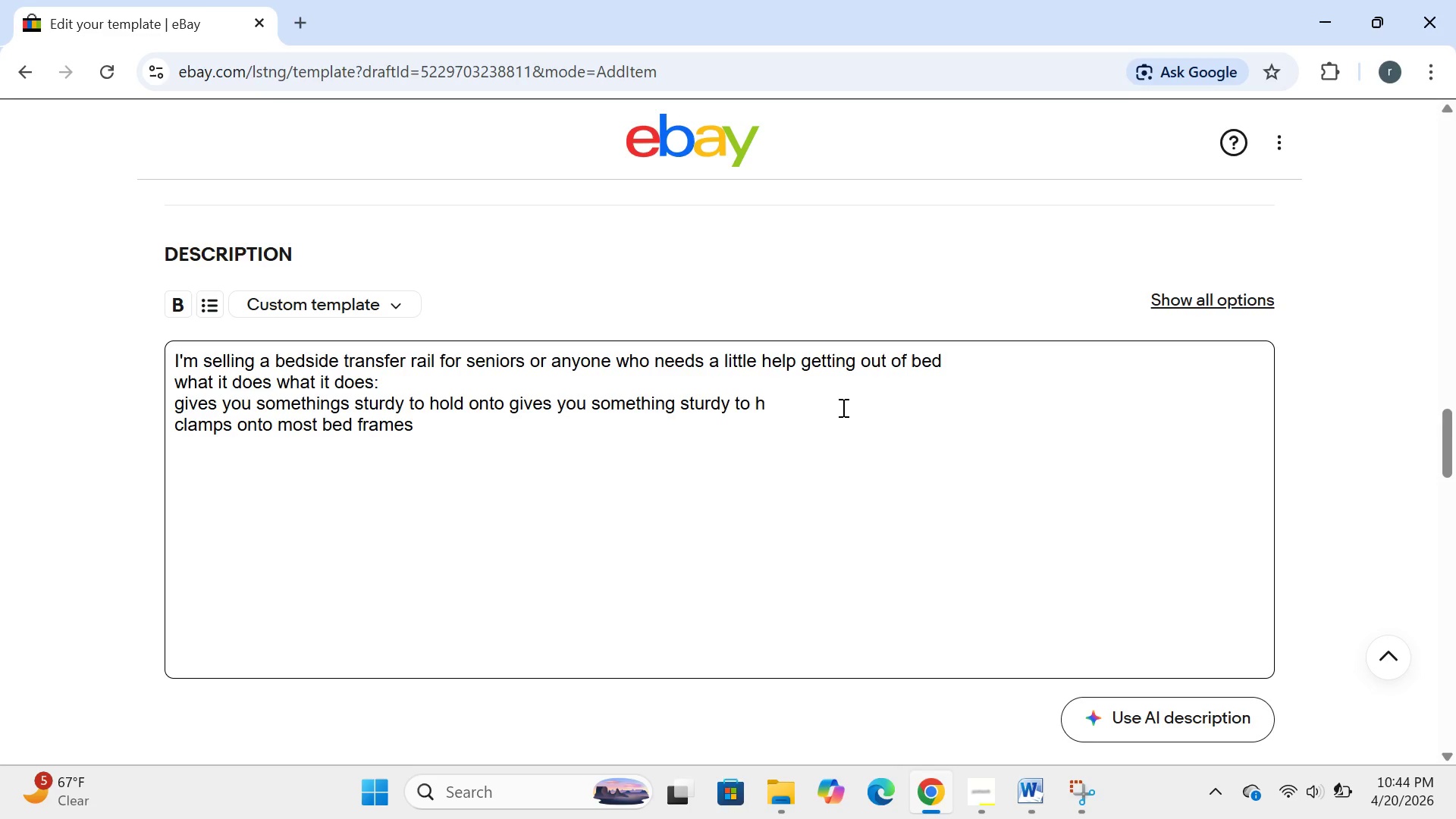 
key(Backspace)
 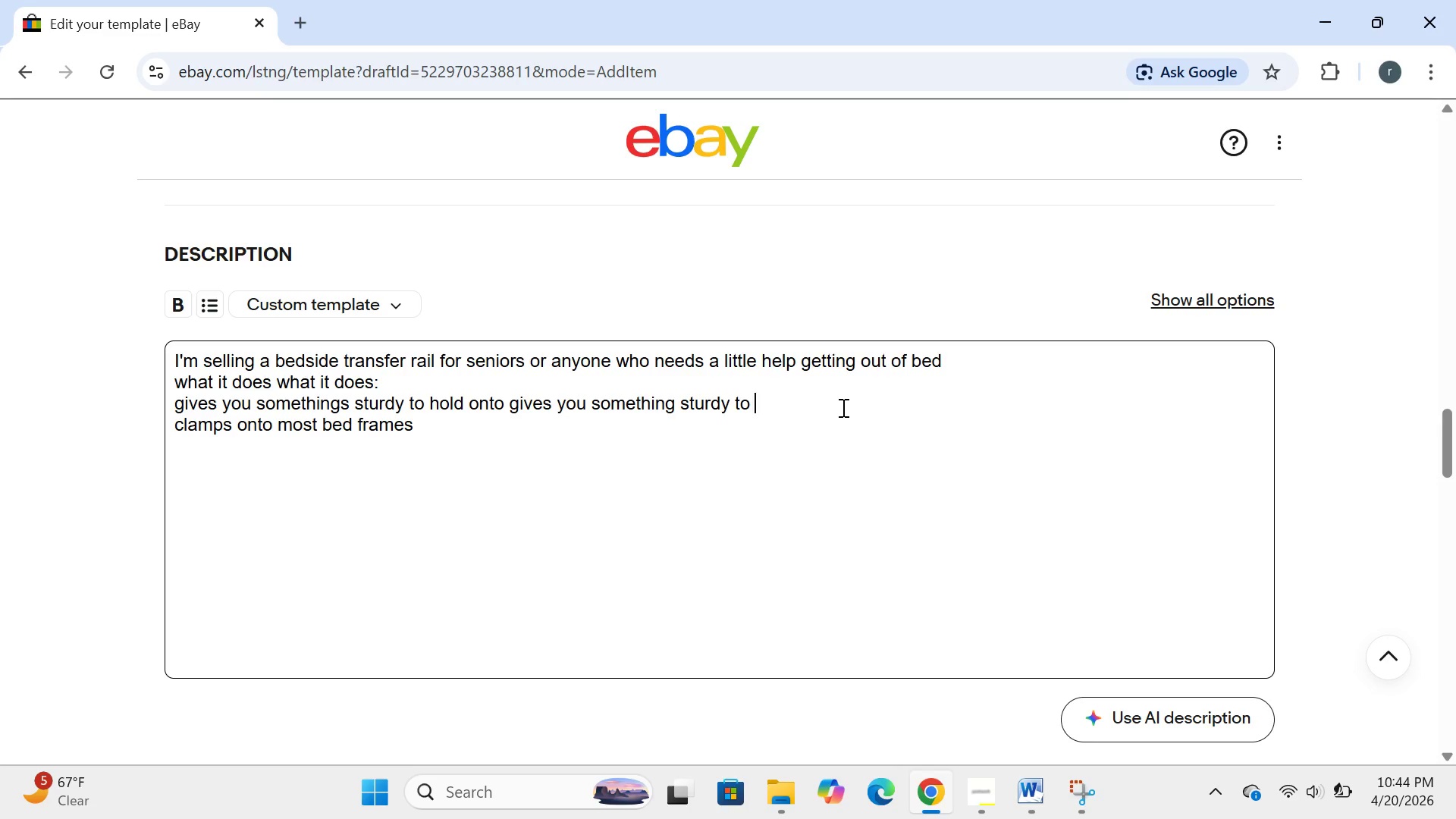 
key(Backspace)
 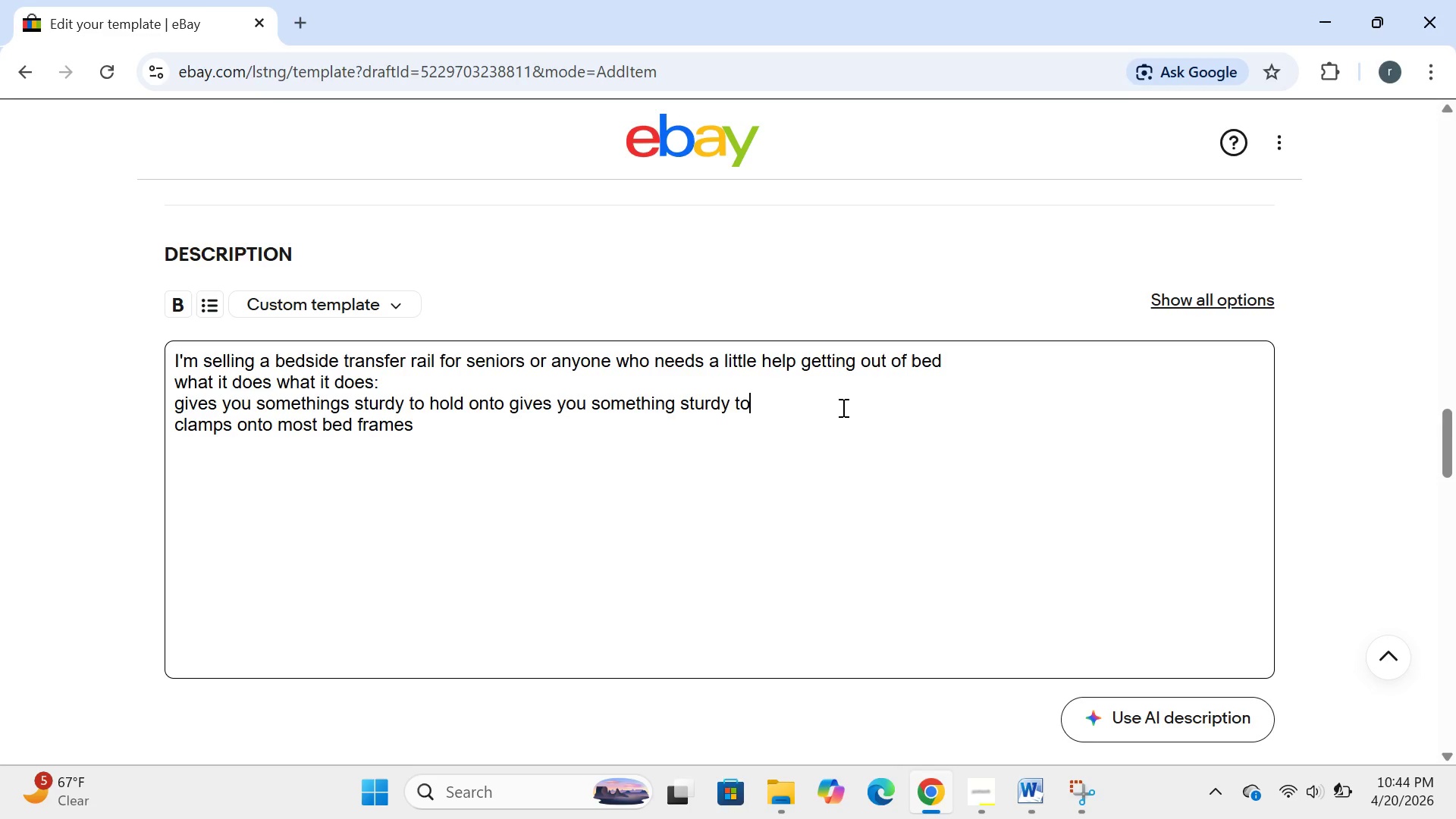 
key(Backspace)
 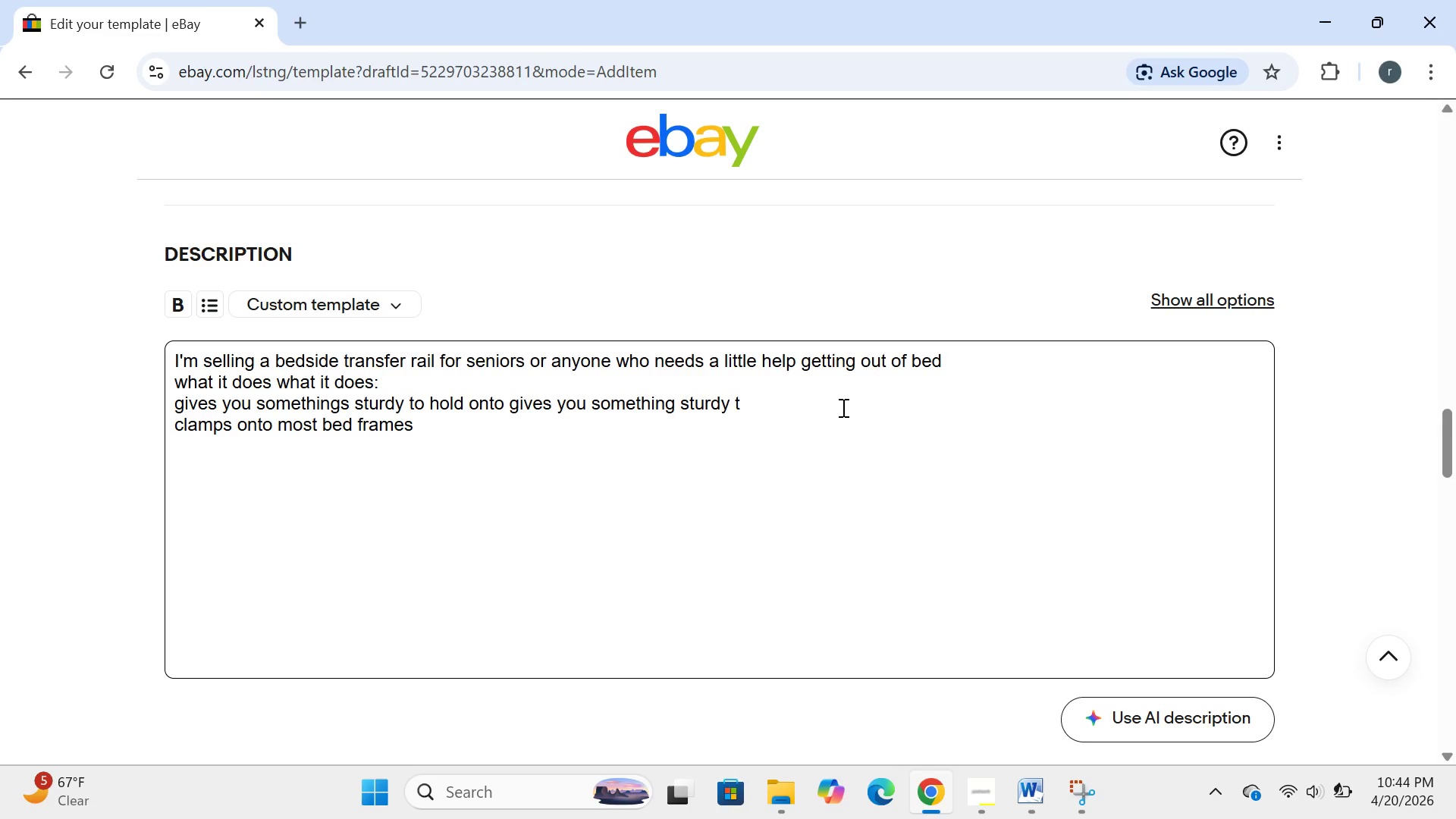 
key(Backspace)
 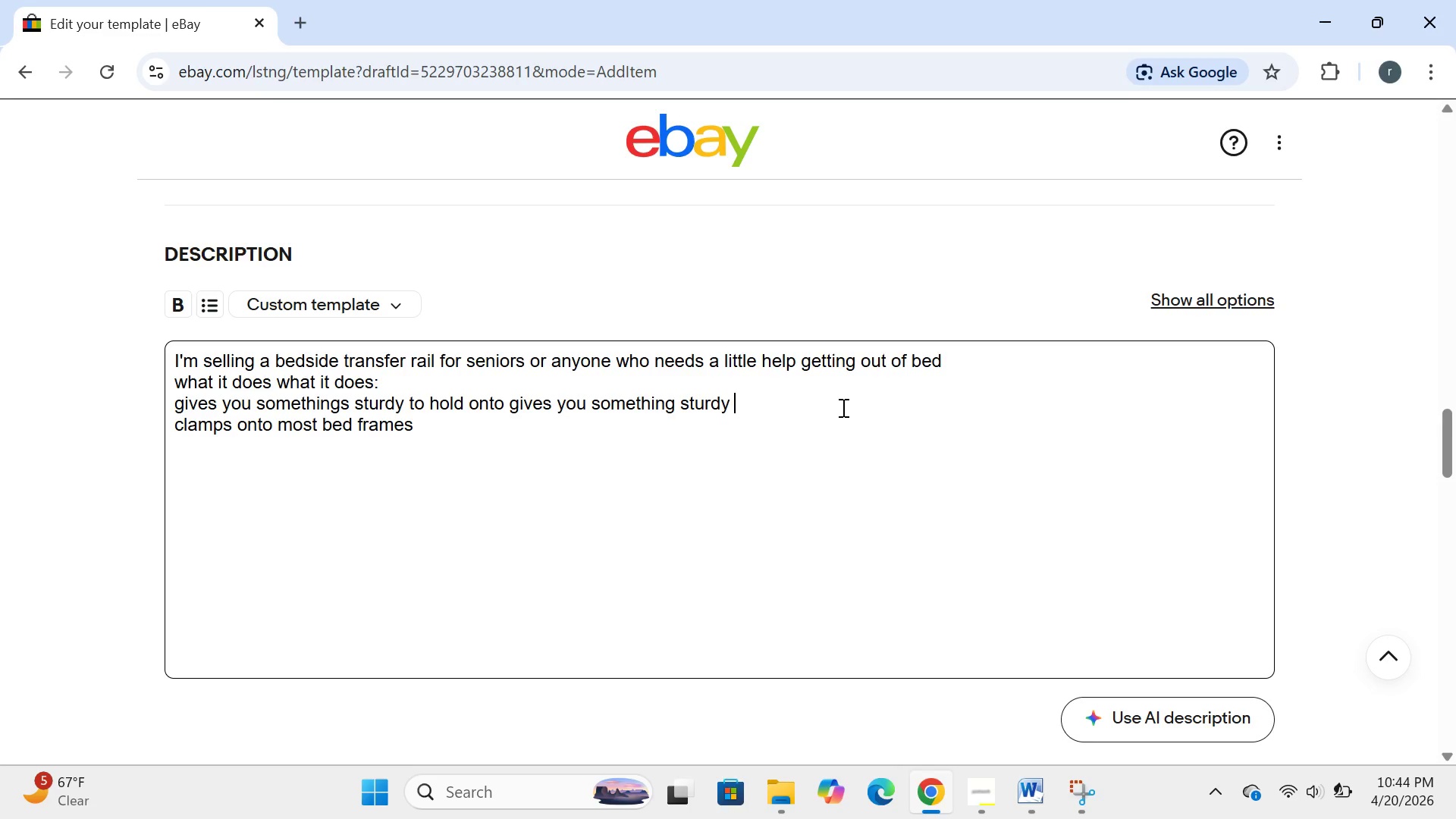 
key(Backspace)
 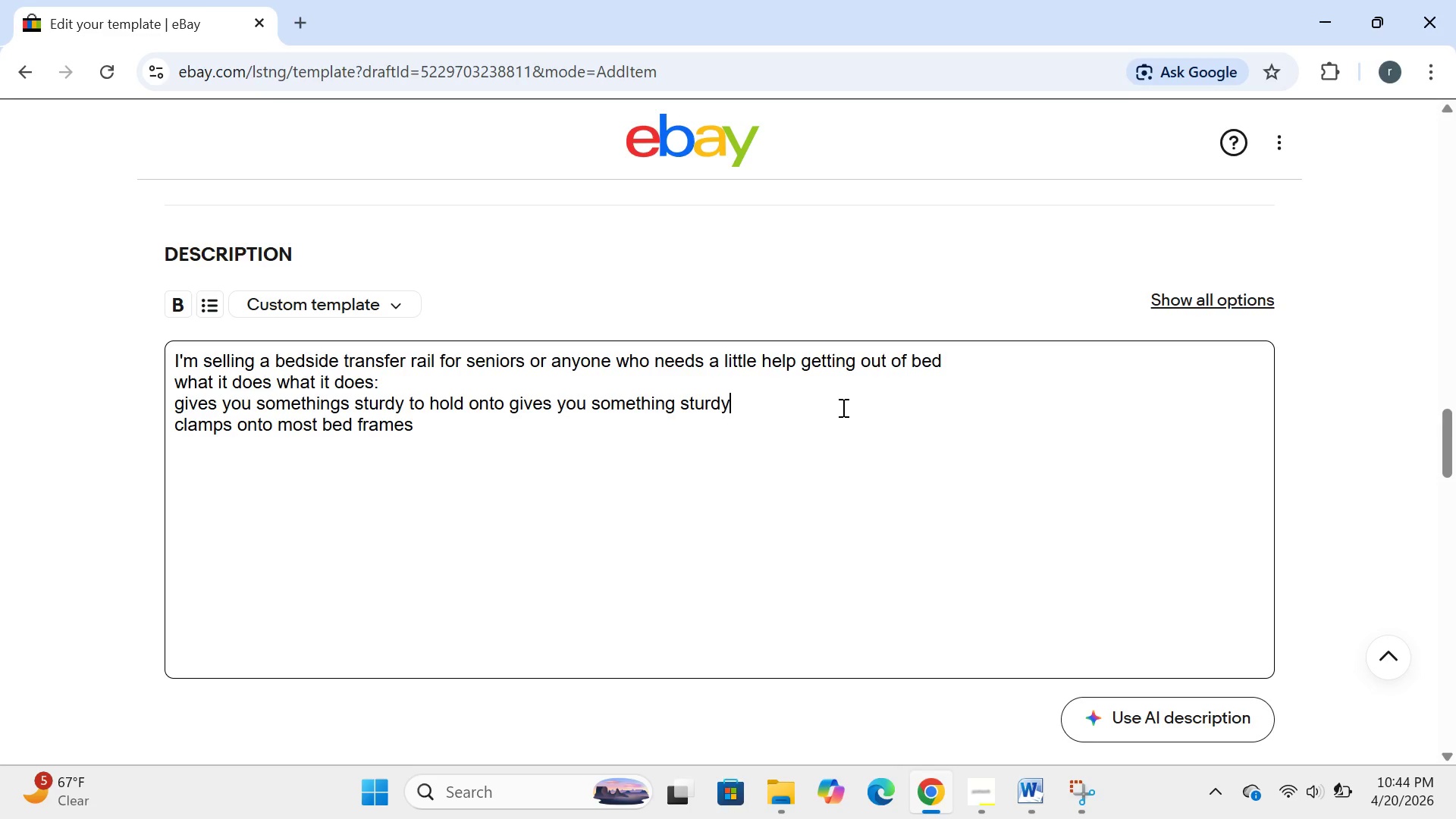 
key(Backspace)
 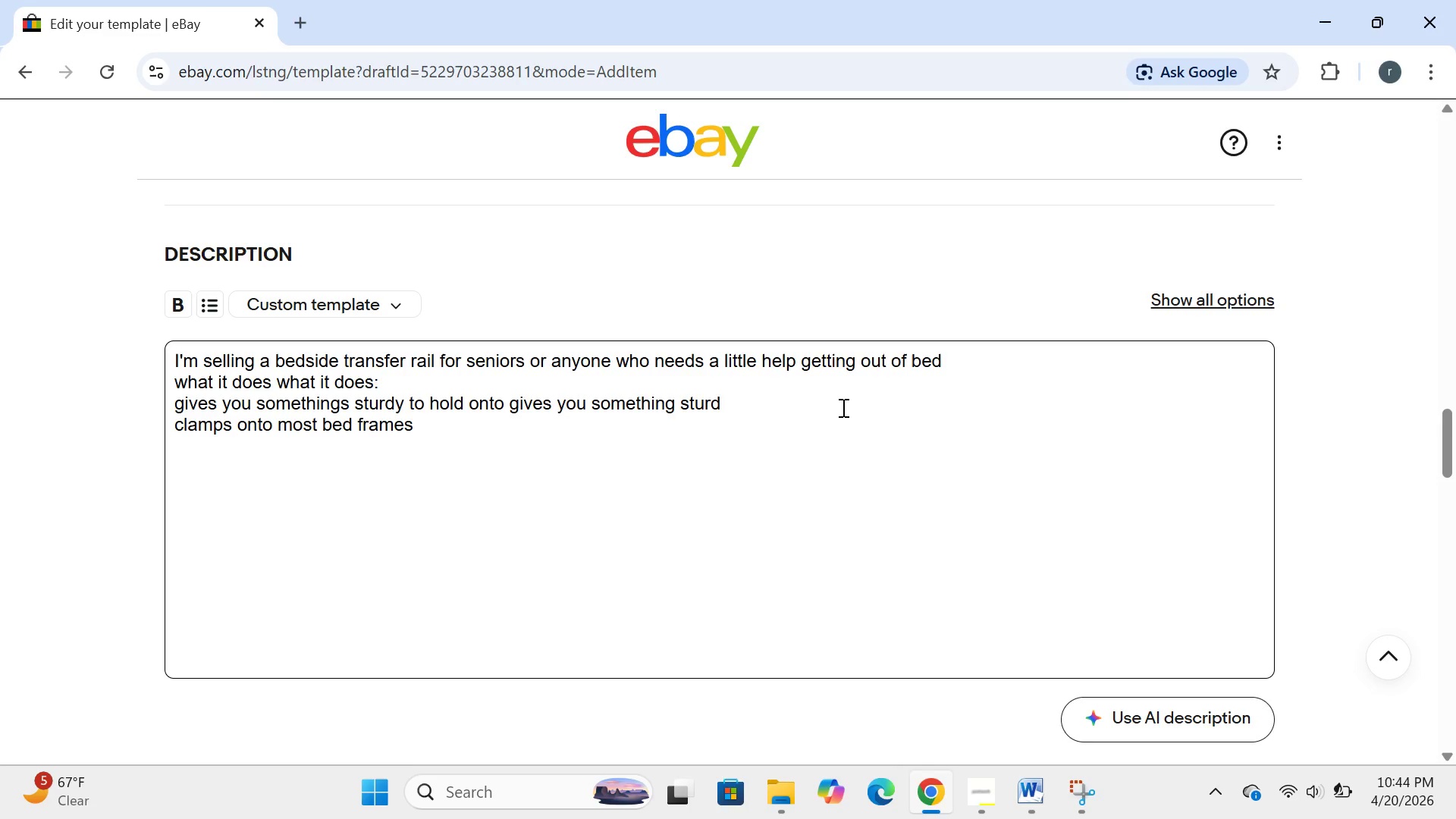 
key(Backspace)
 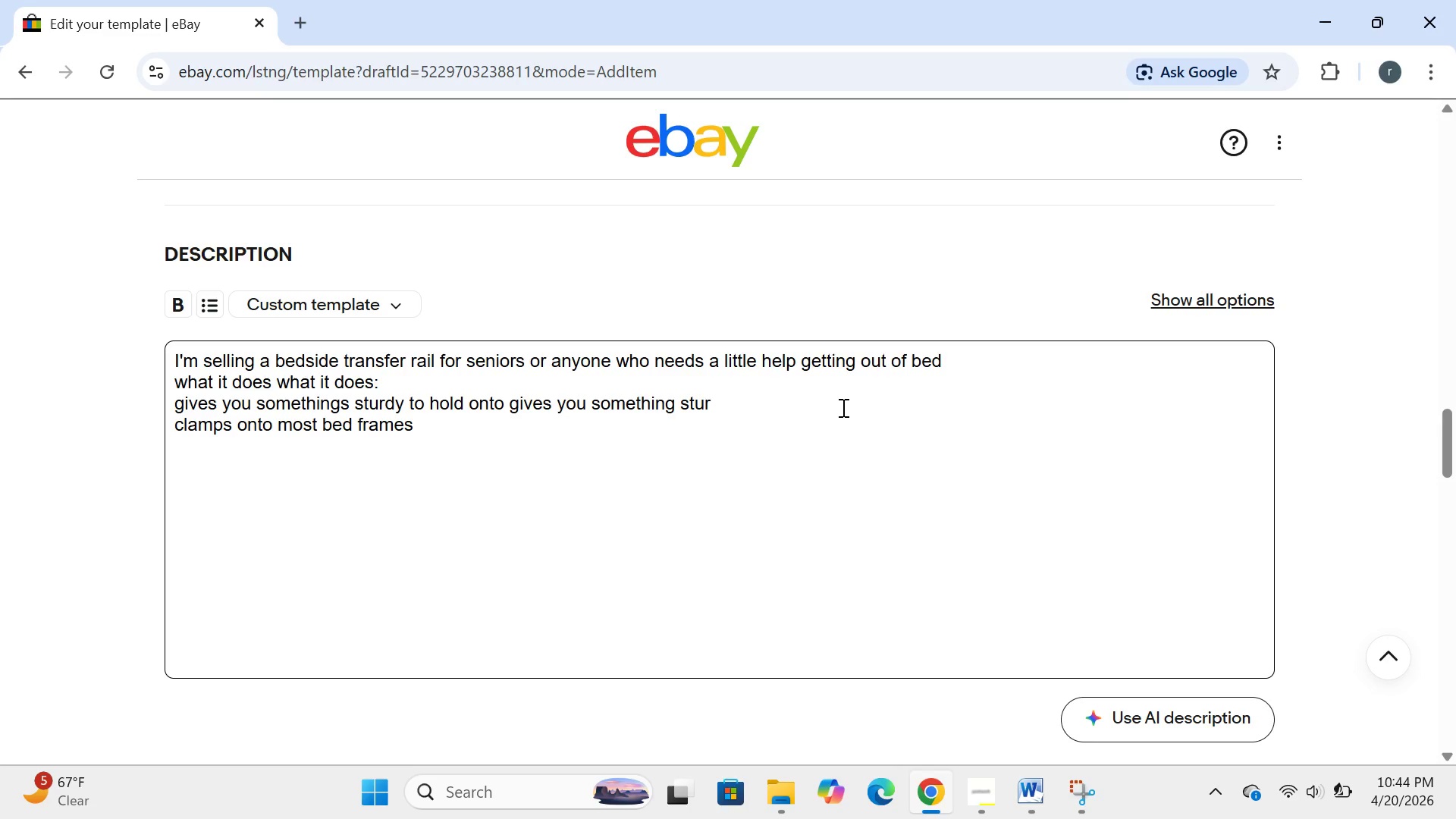 
key(Backspace)
 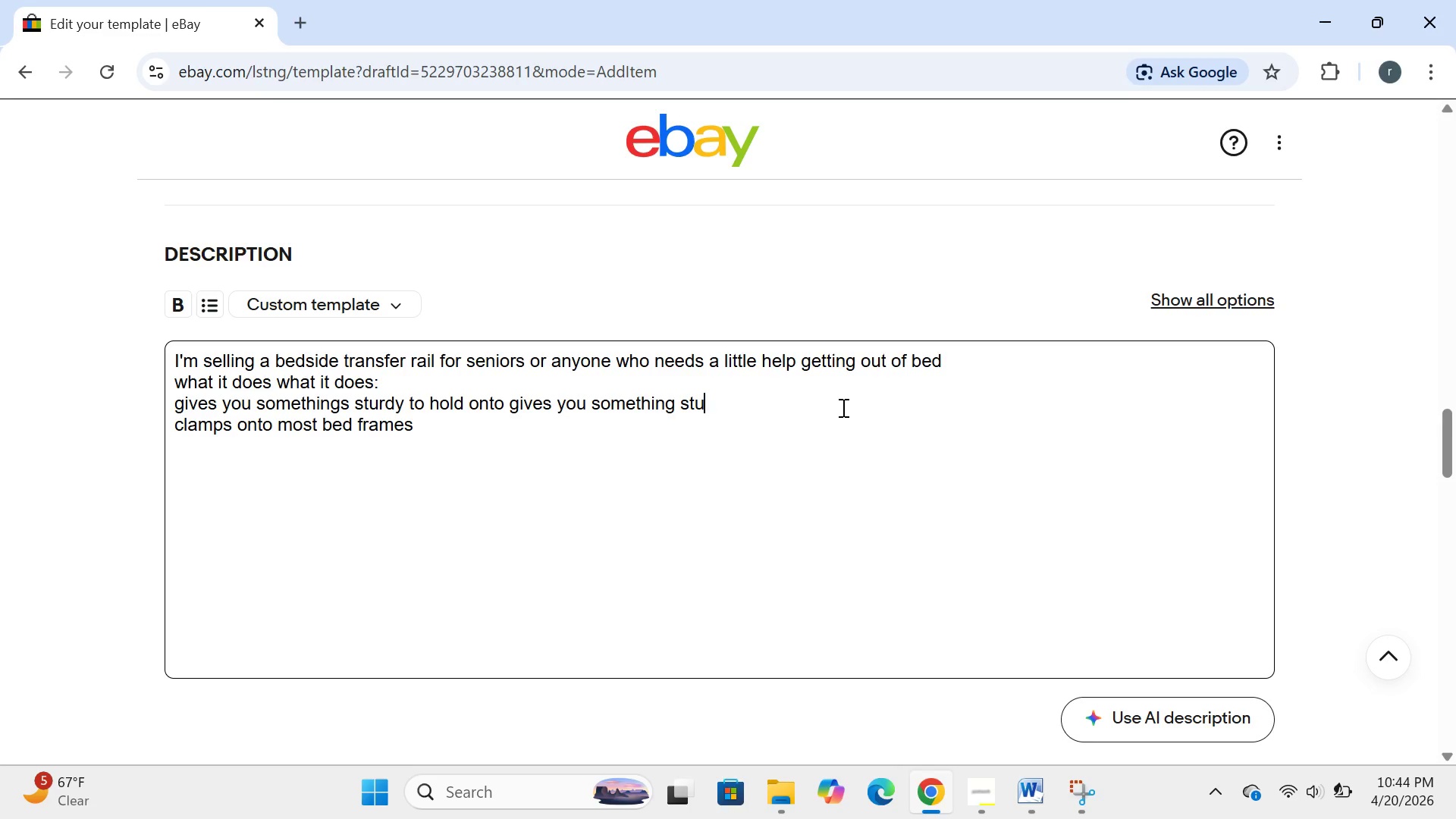 
key(Backspace)
 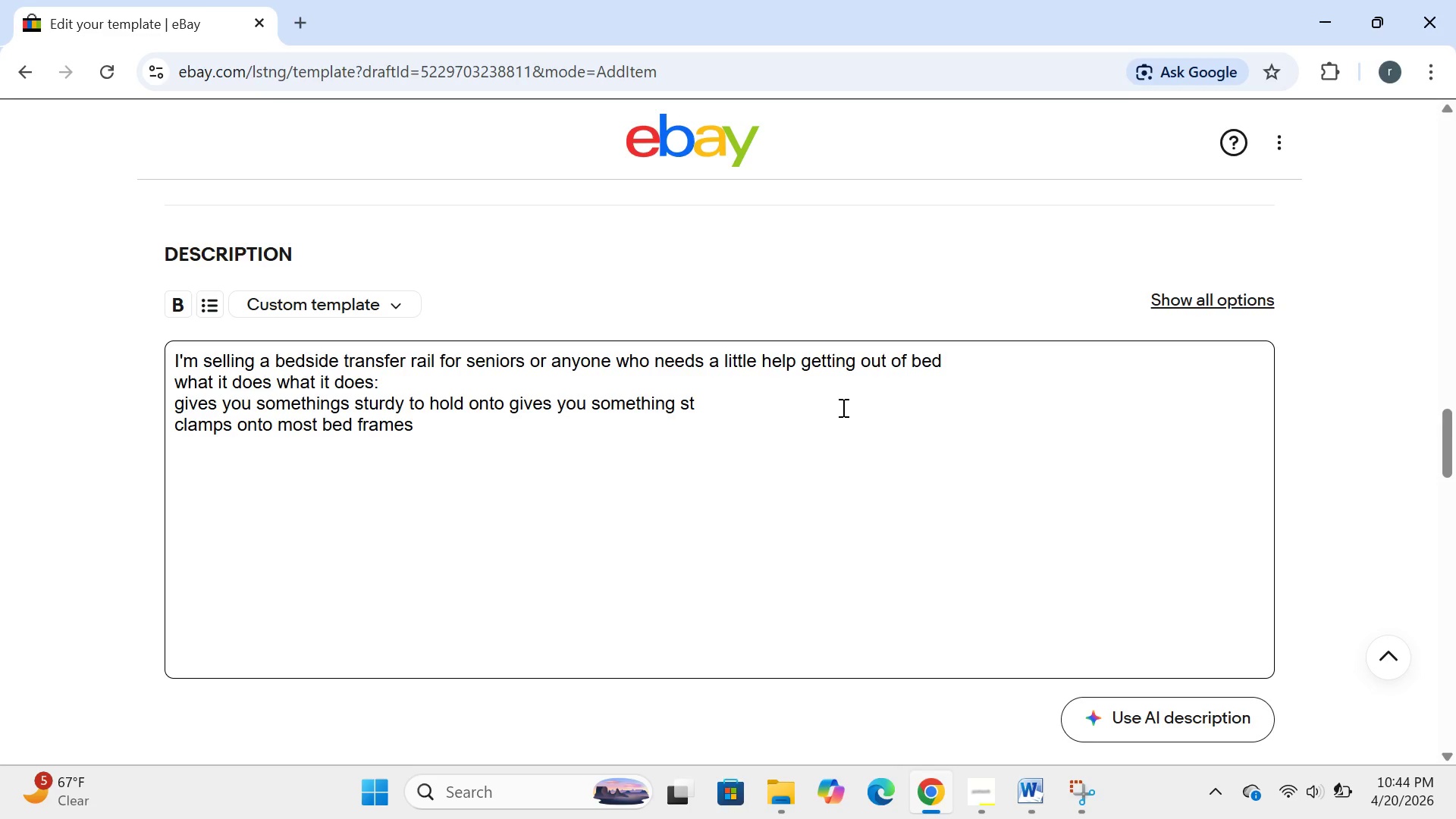 
key(Backspace)
 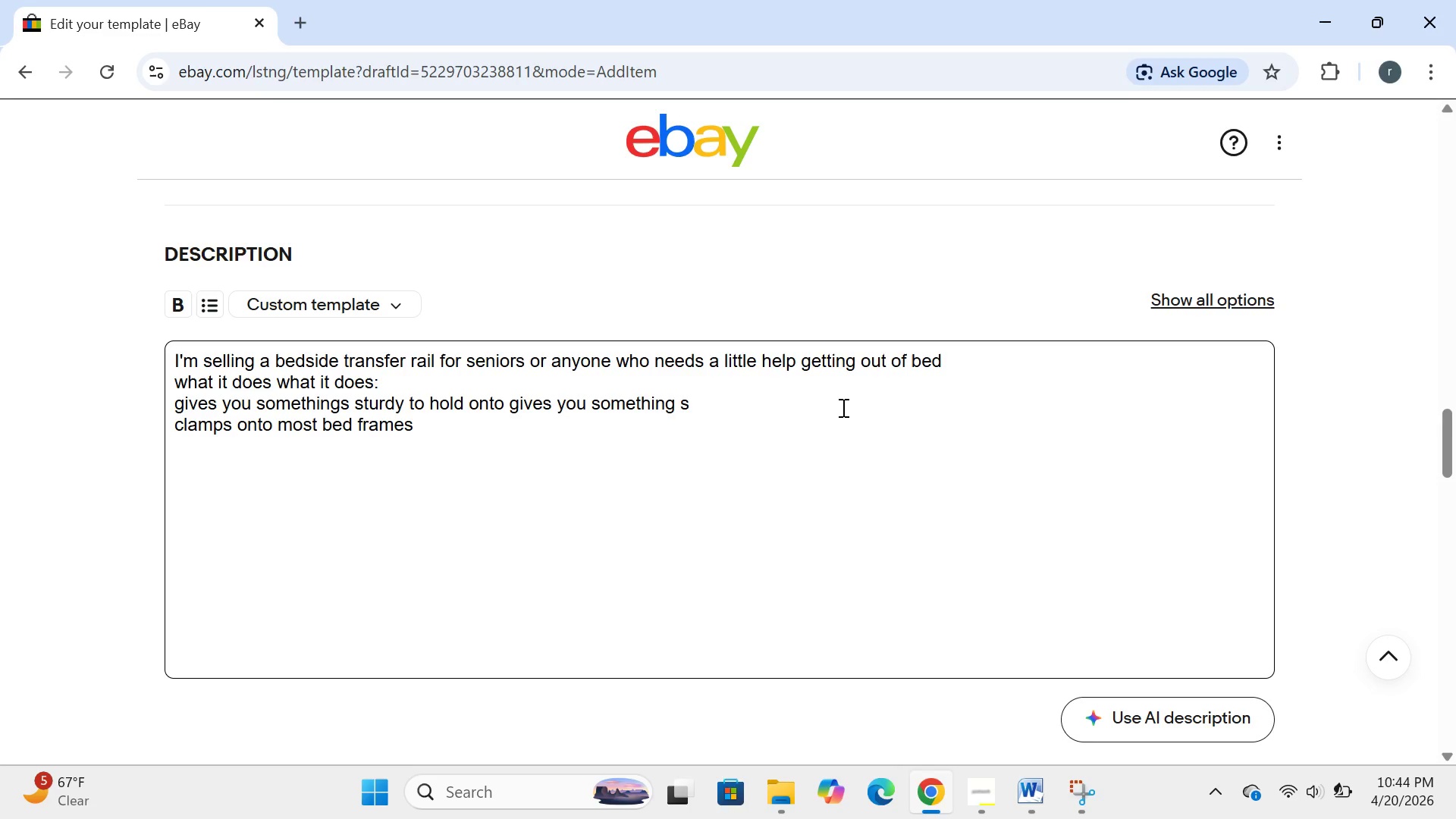 
key(Backspace)
 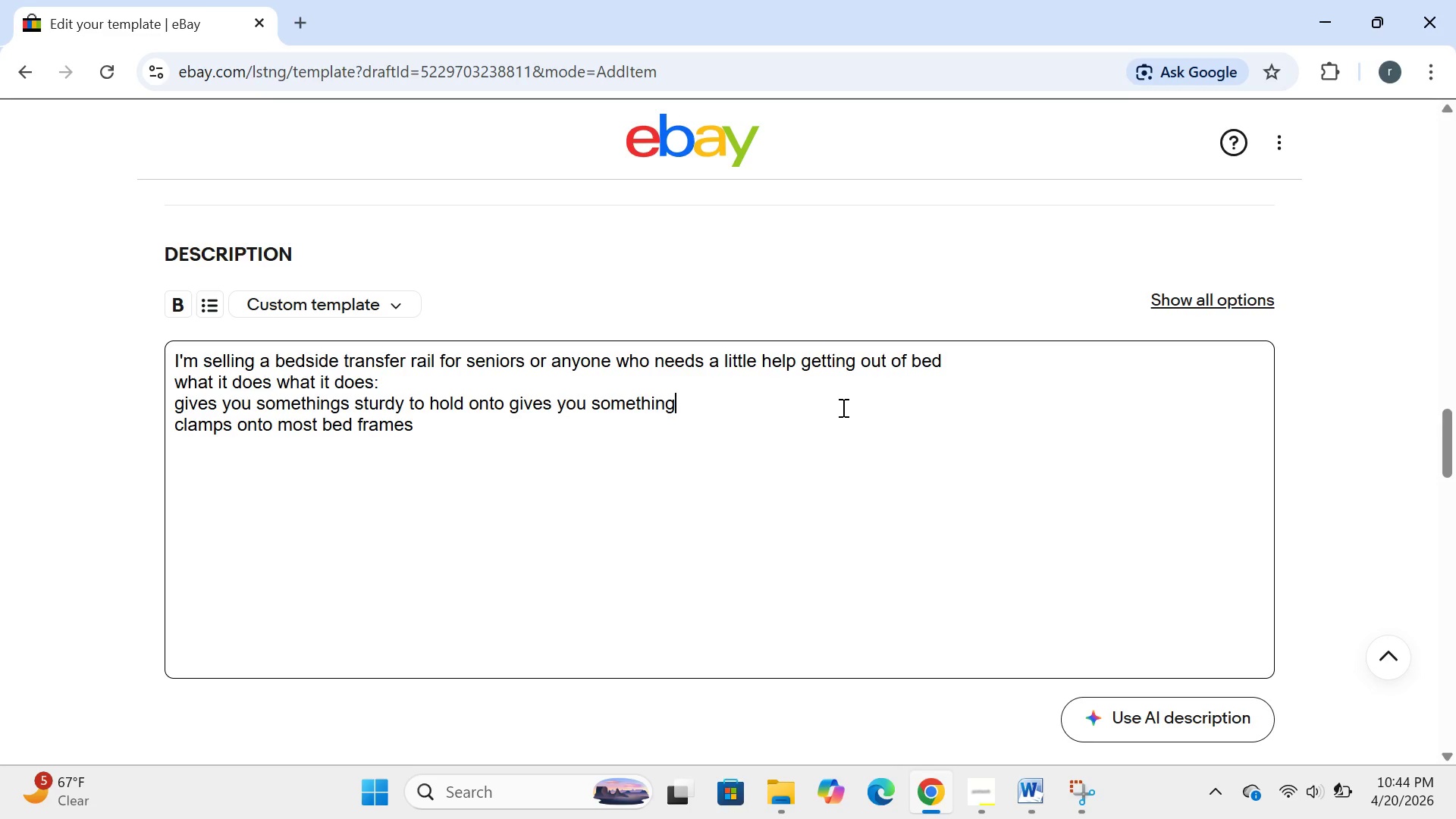 
key(Backspace)
 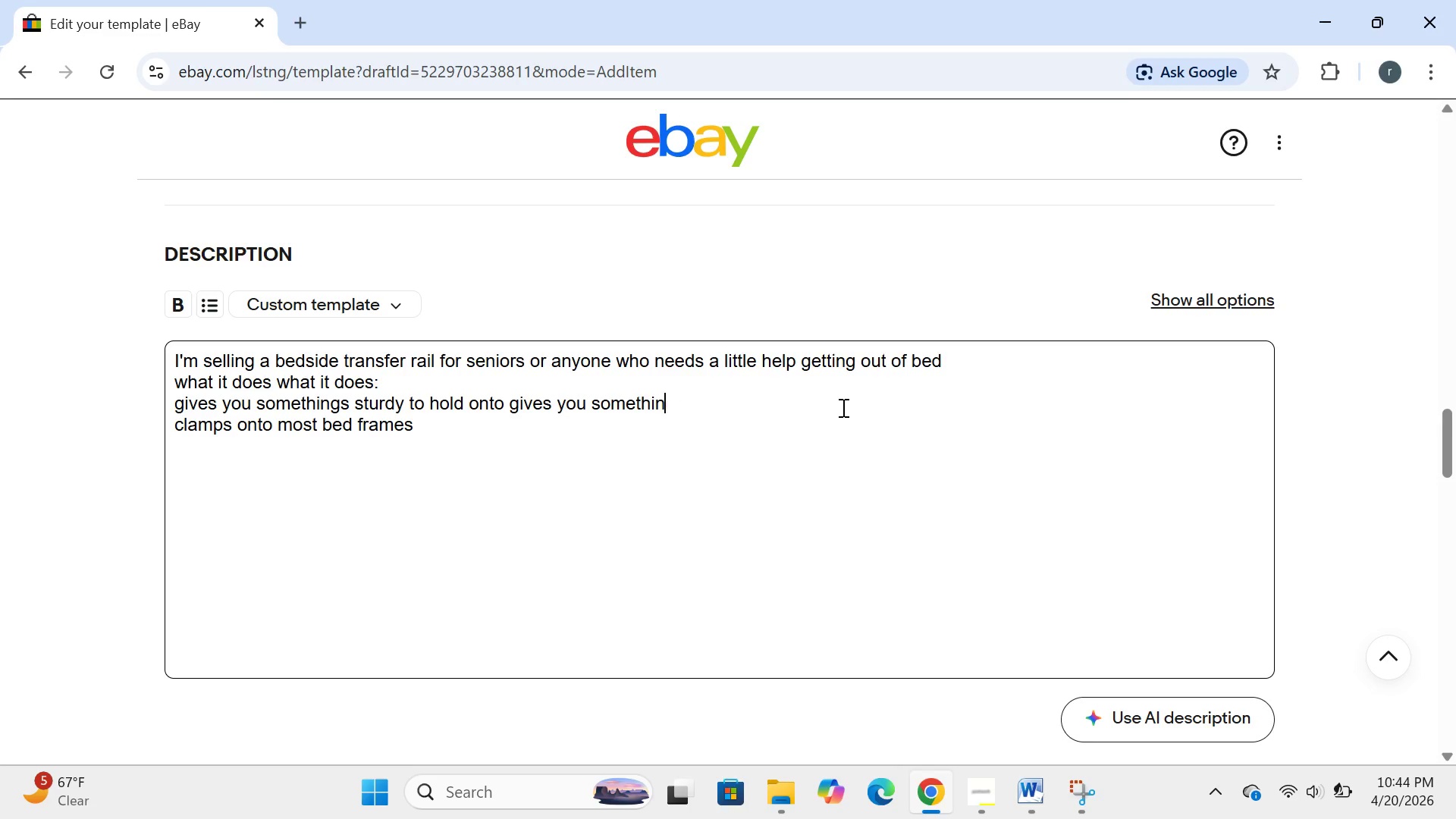 
key(Backspace)
 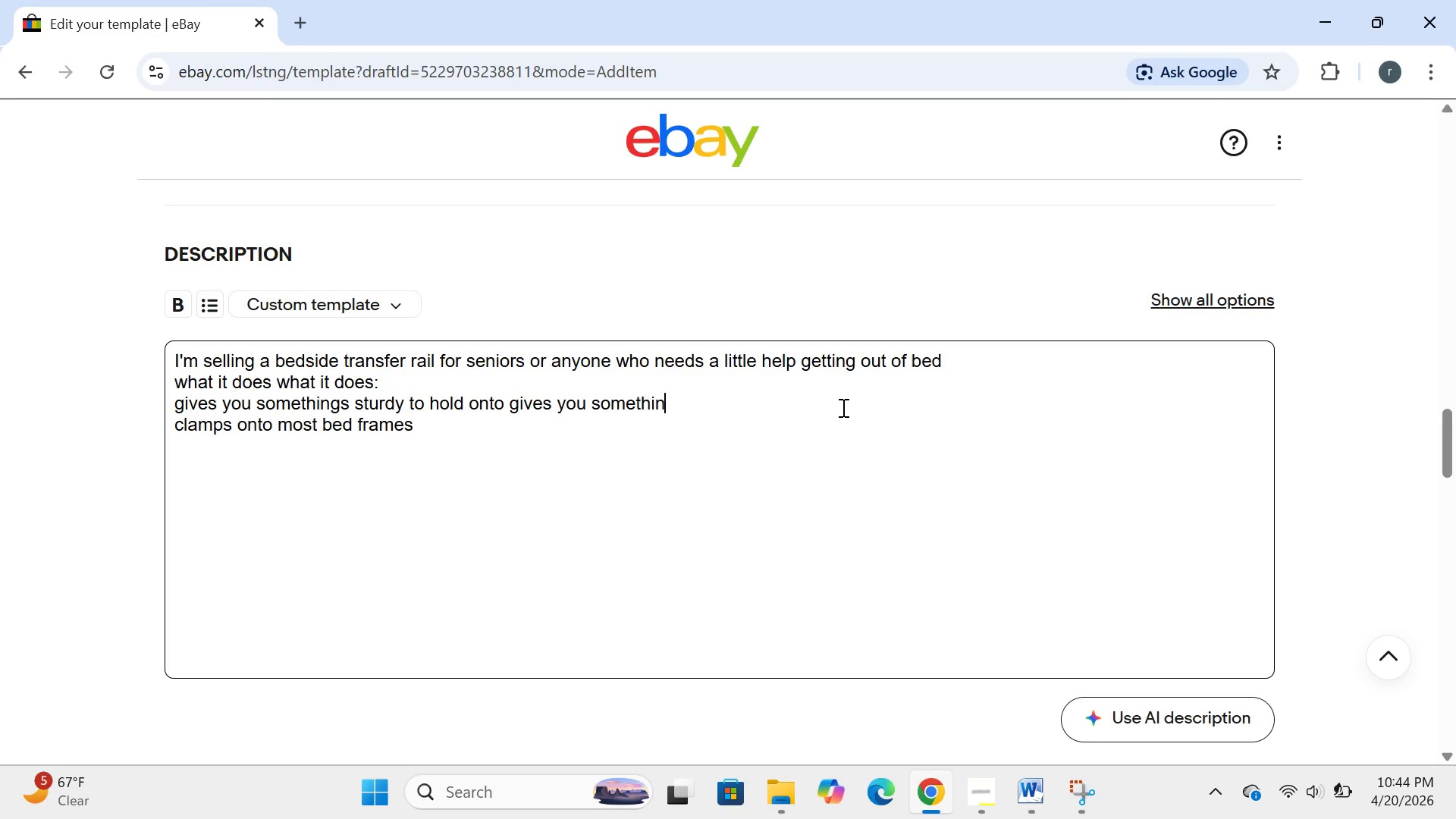 
key(Backspace)
 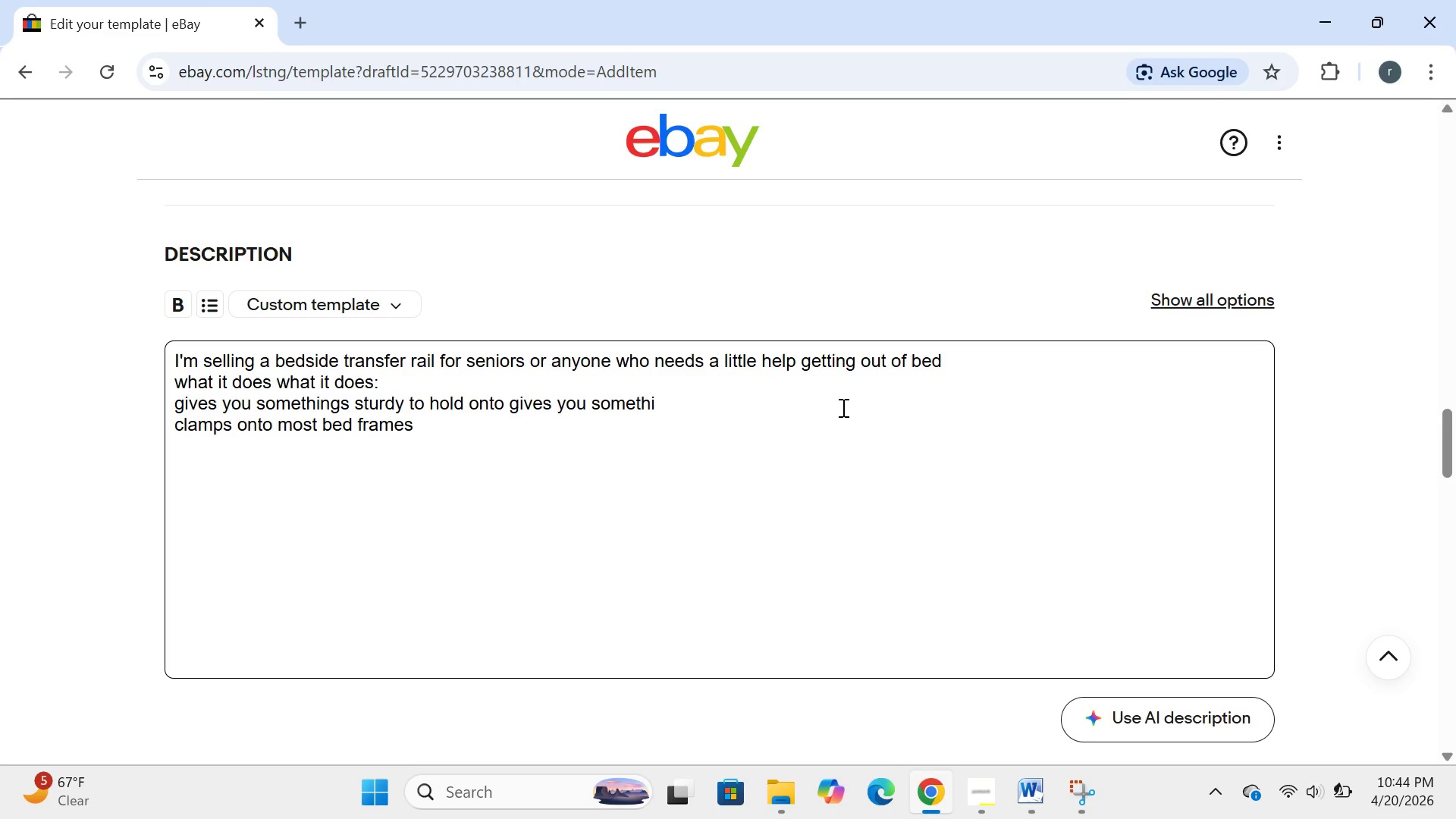 
key(Backspace)
 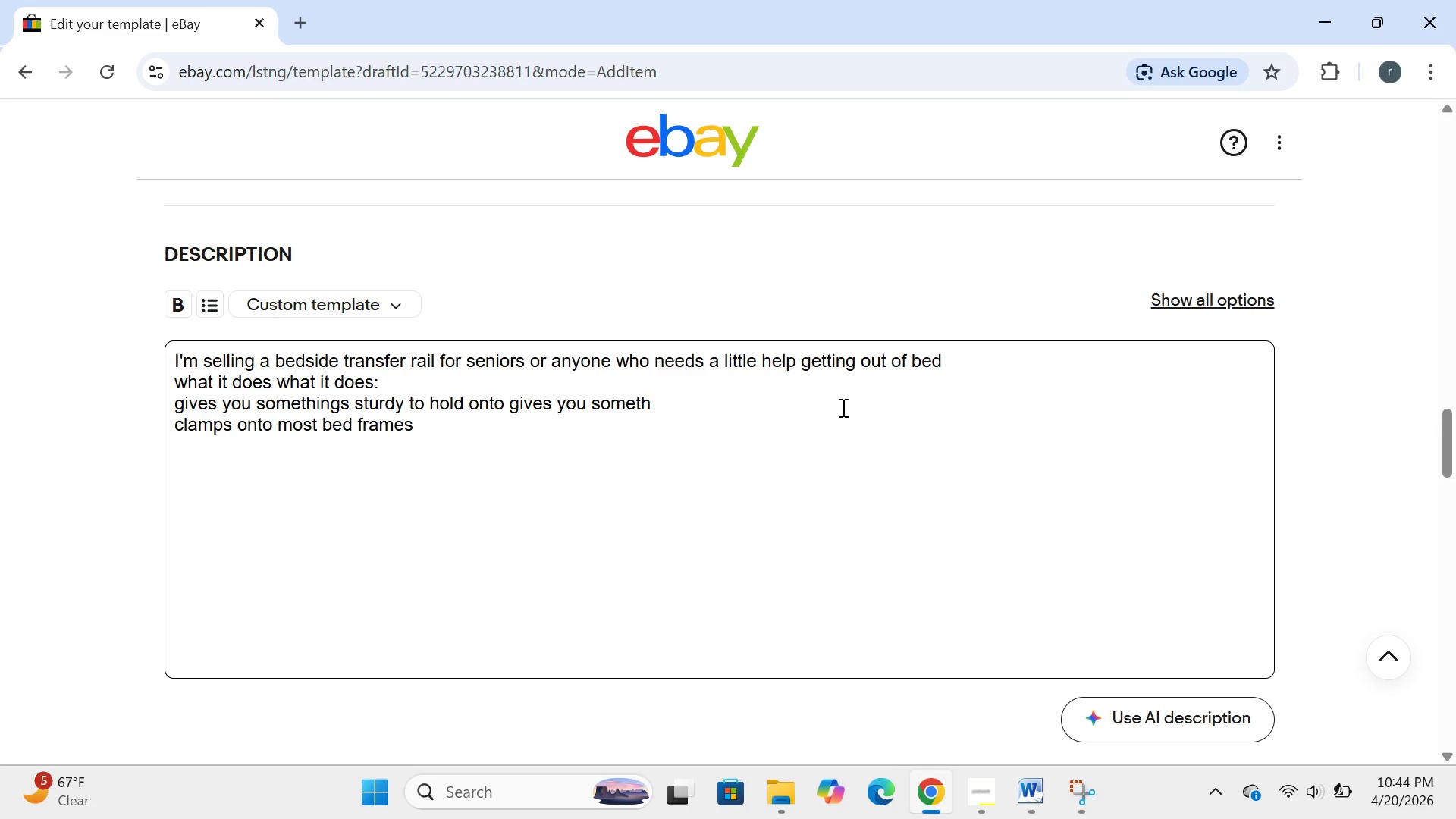 
key(Backspace)
 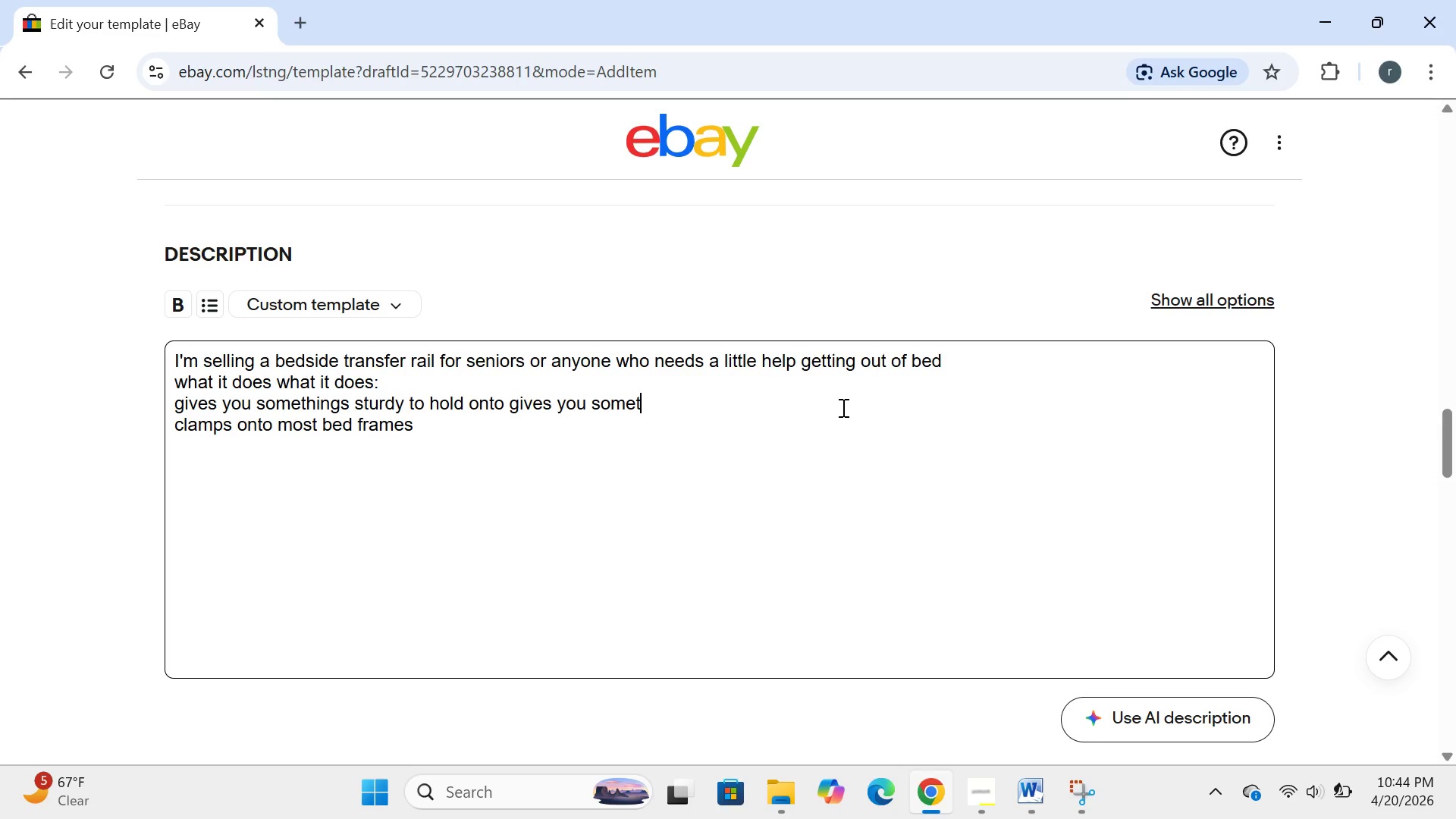 
key(Backspace)
 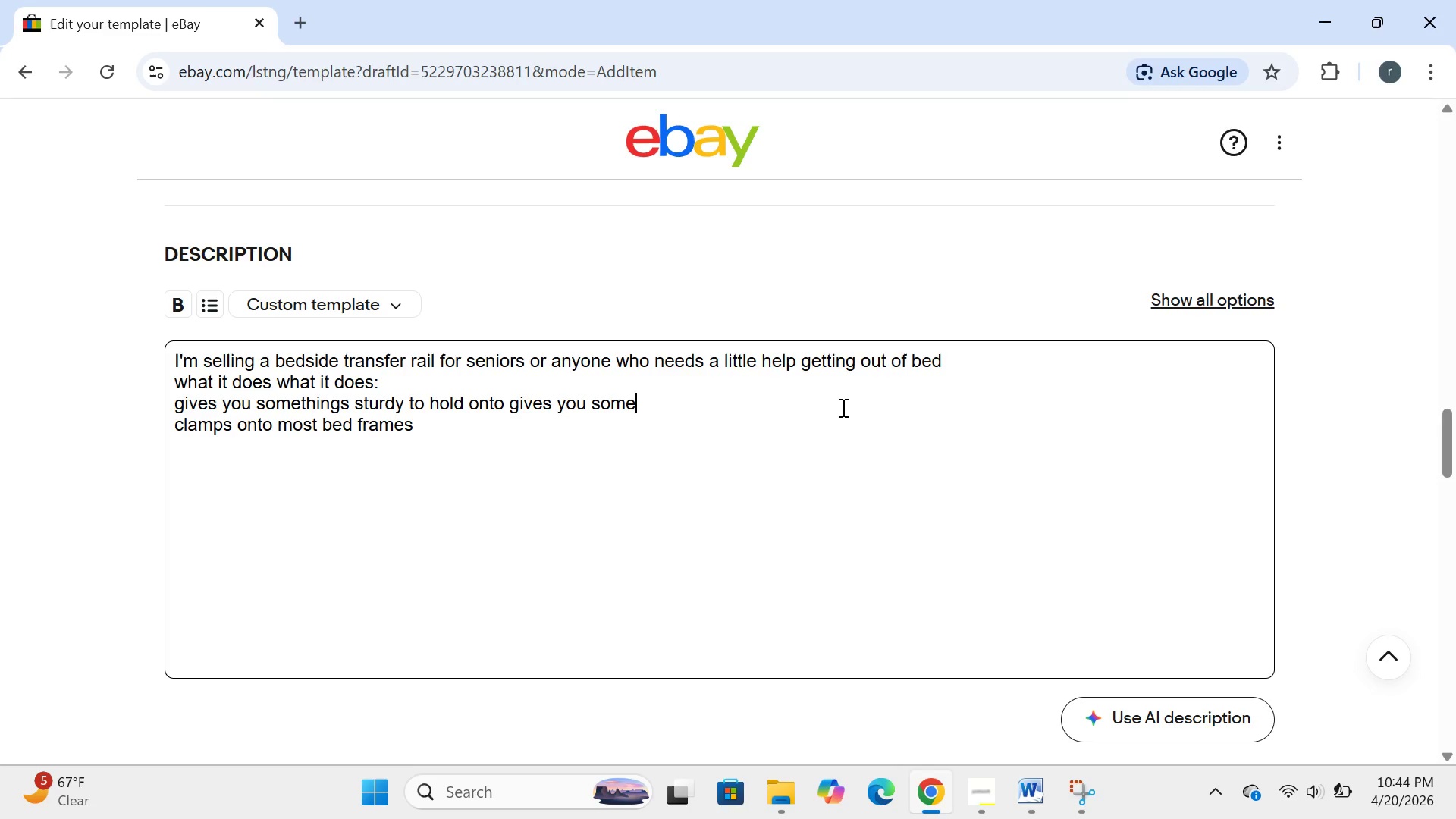 
key(Backspace)
 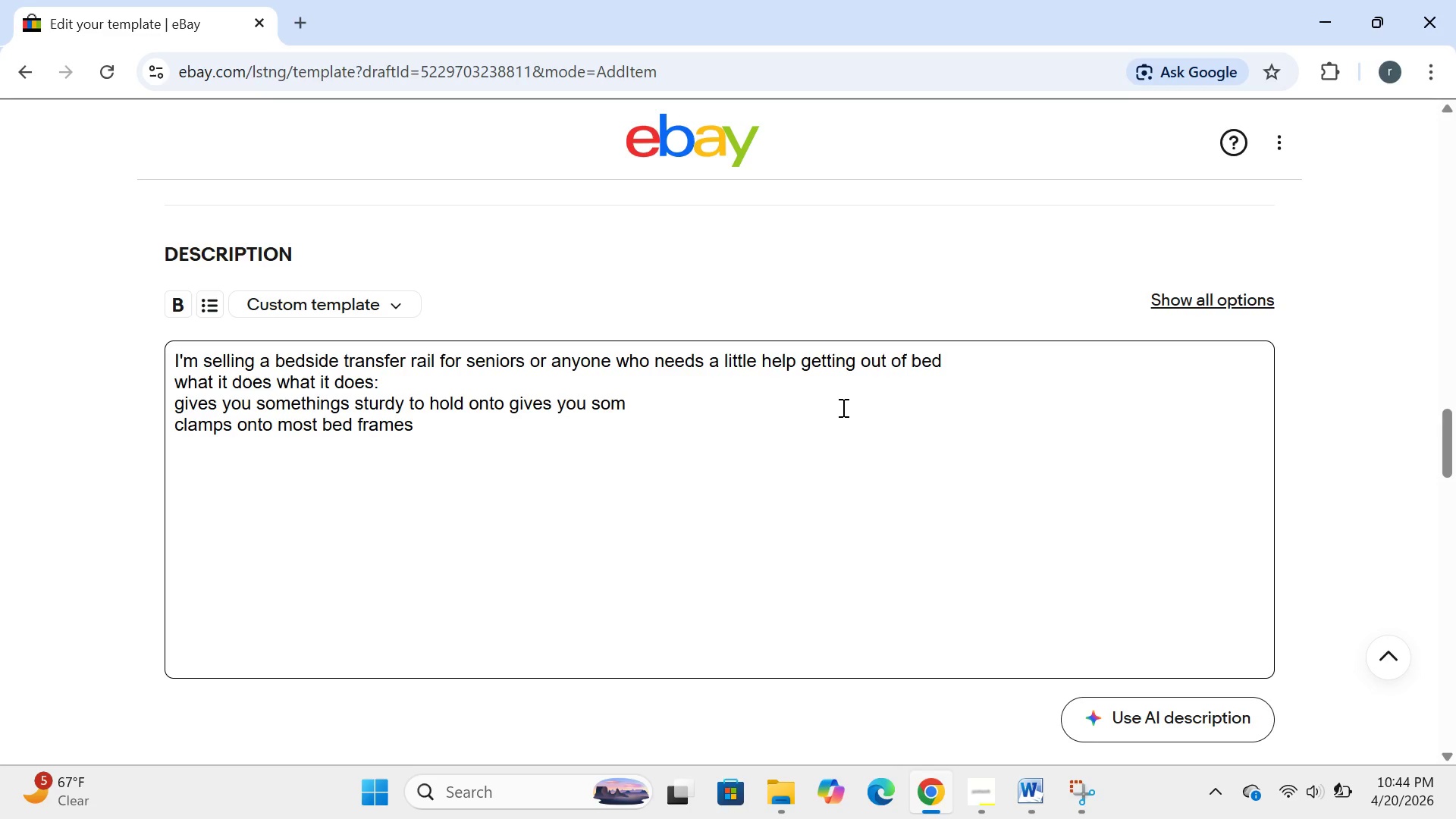 
key(Backspace)
 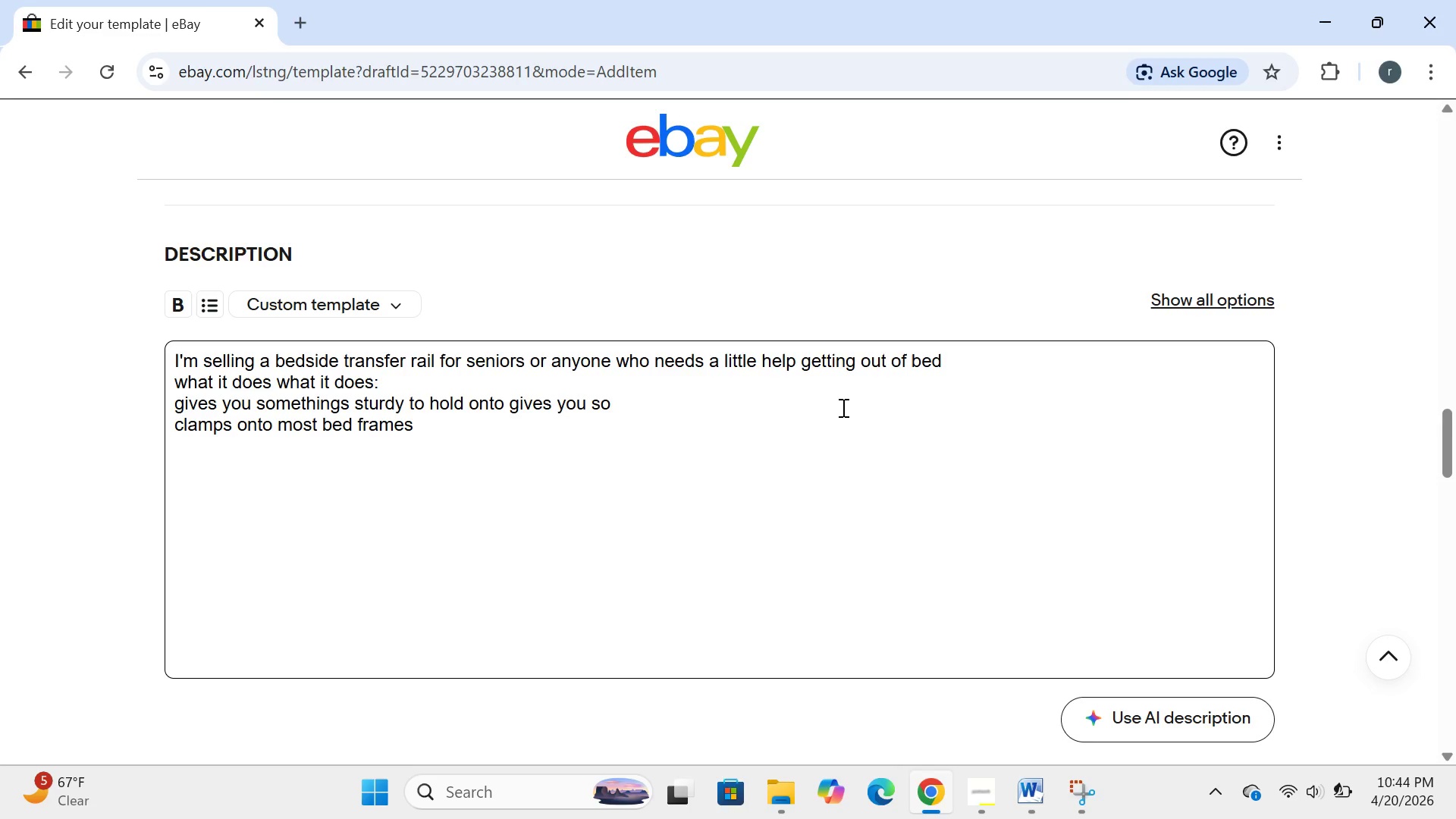 
key(Backspace)
 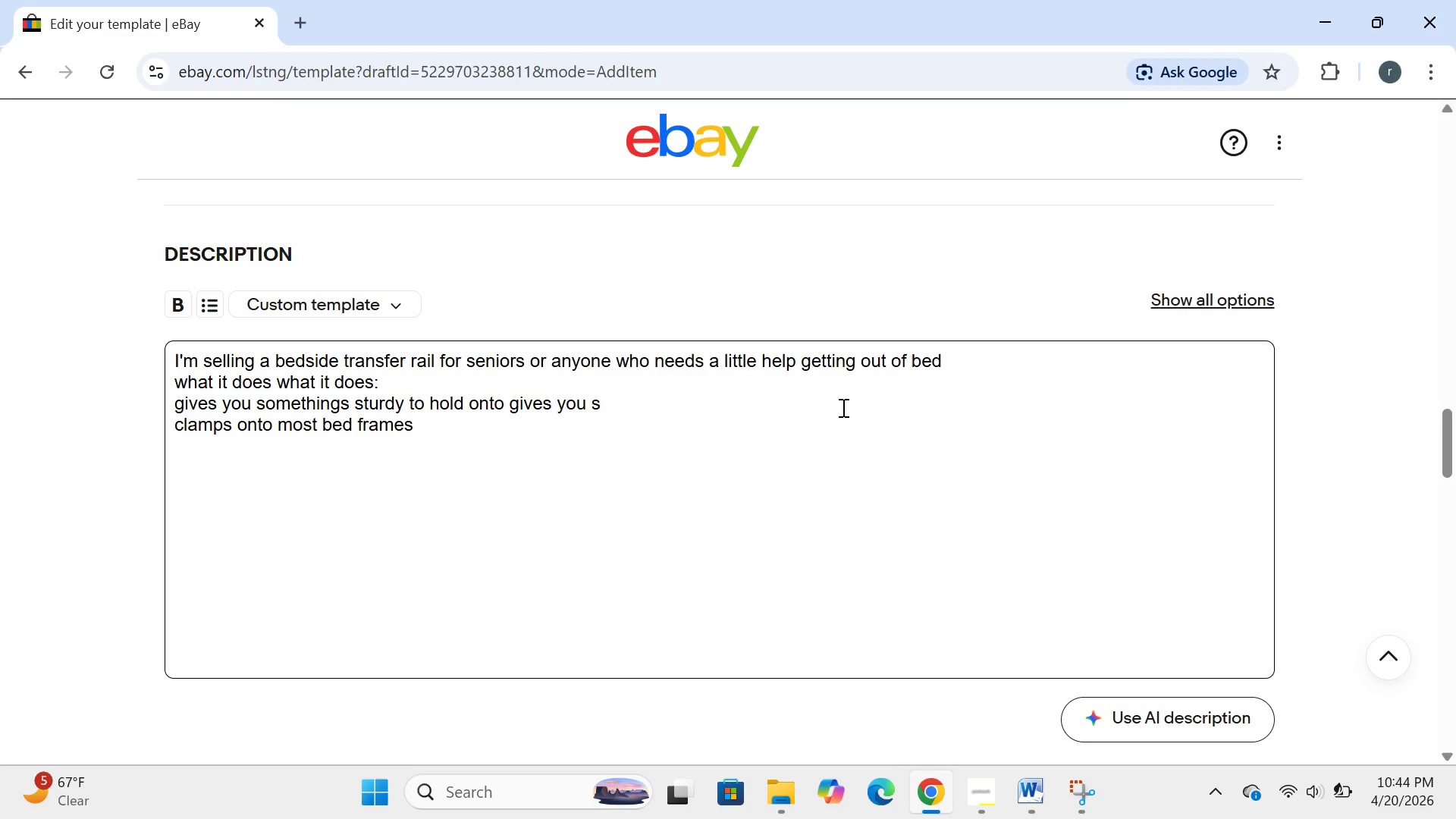 
key(Backspace)
 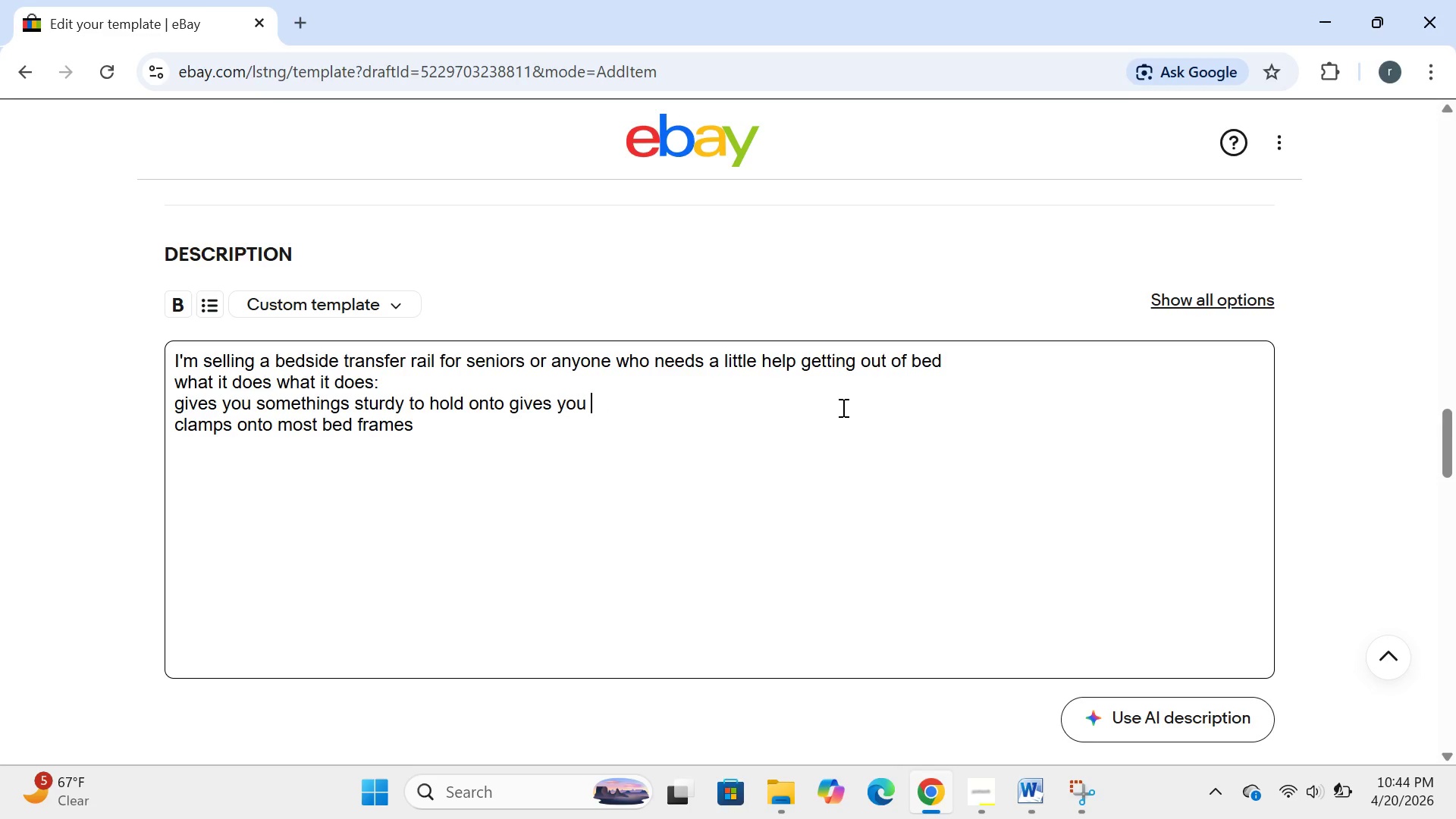 
key(Backspace)
 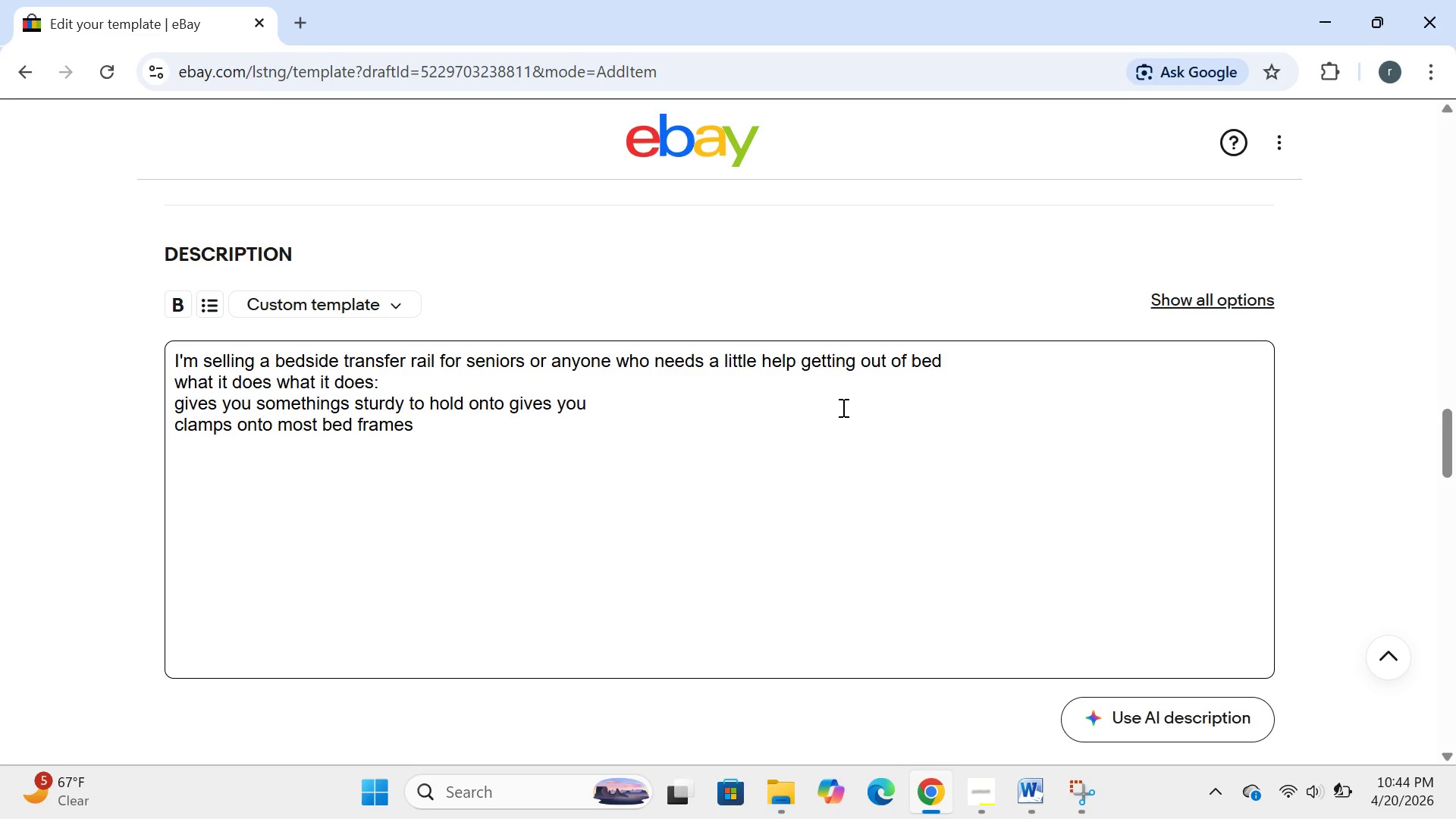 
key(Backspace)
 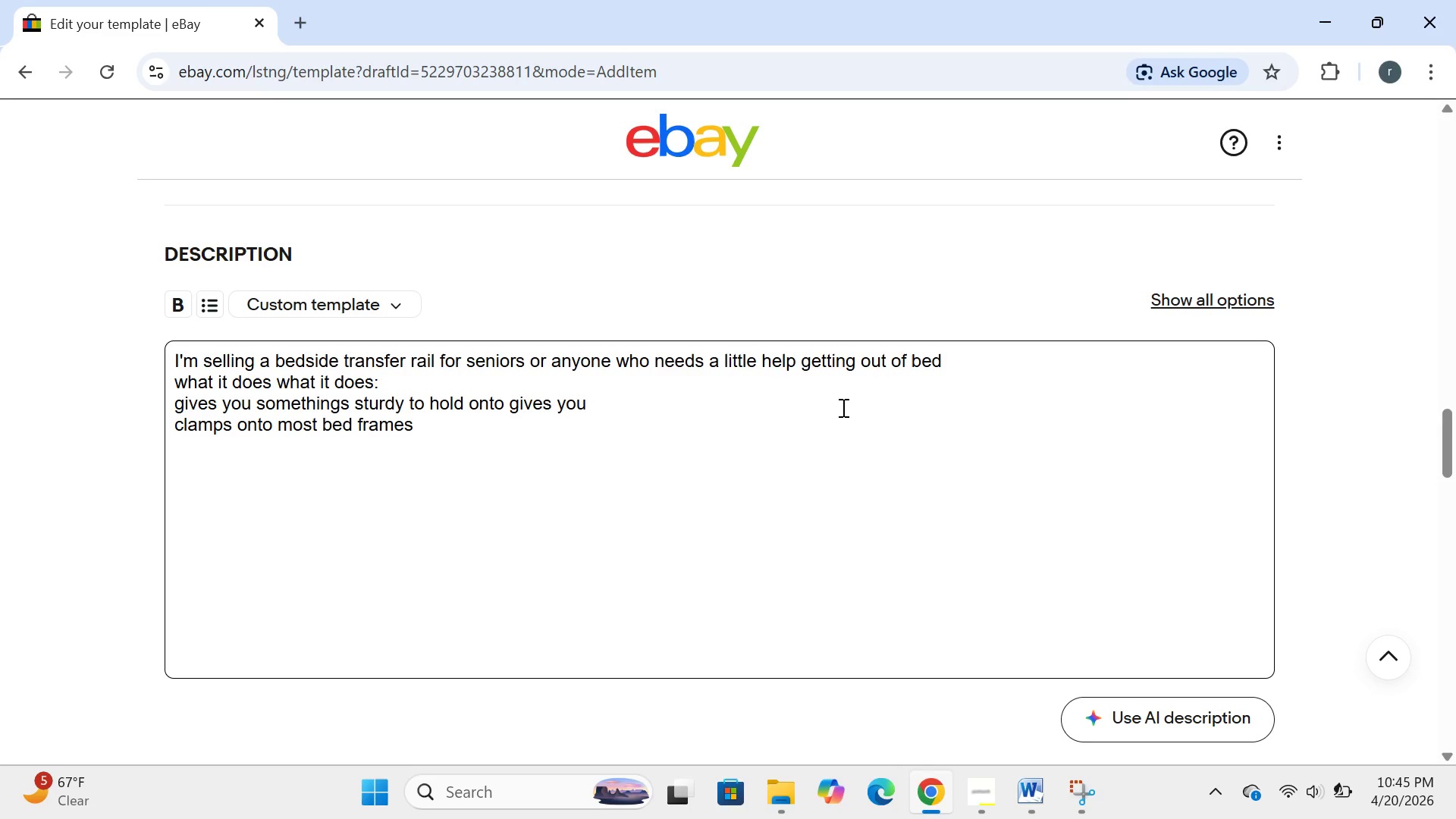 
wait(6.61)
 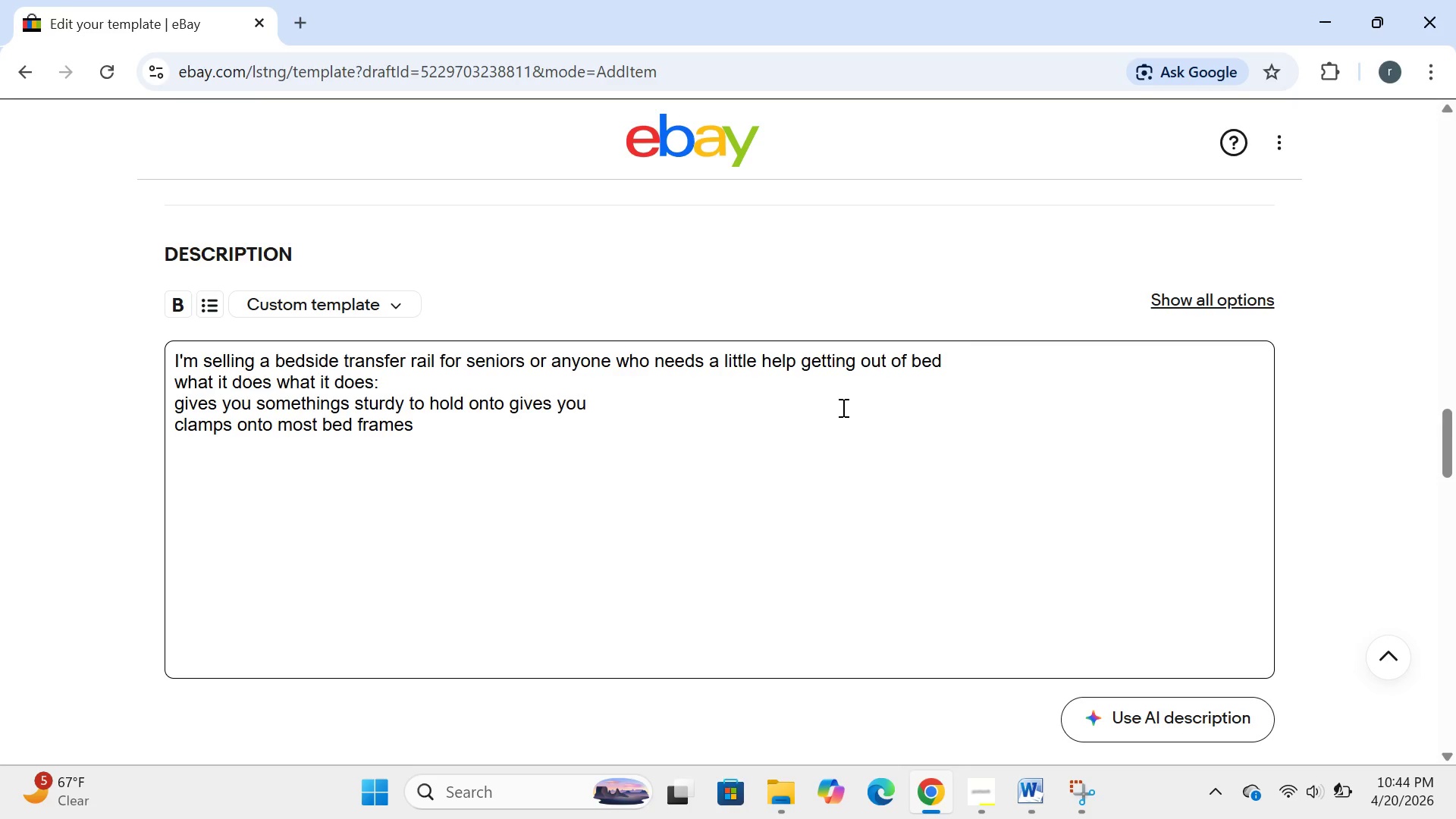 
left_click([458, 449])
 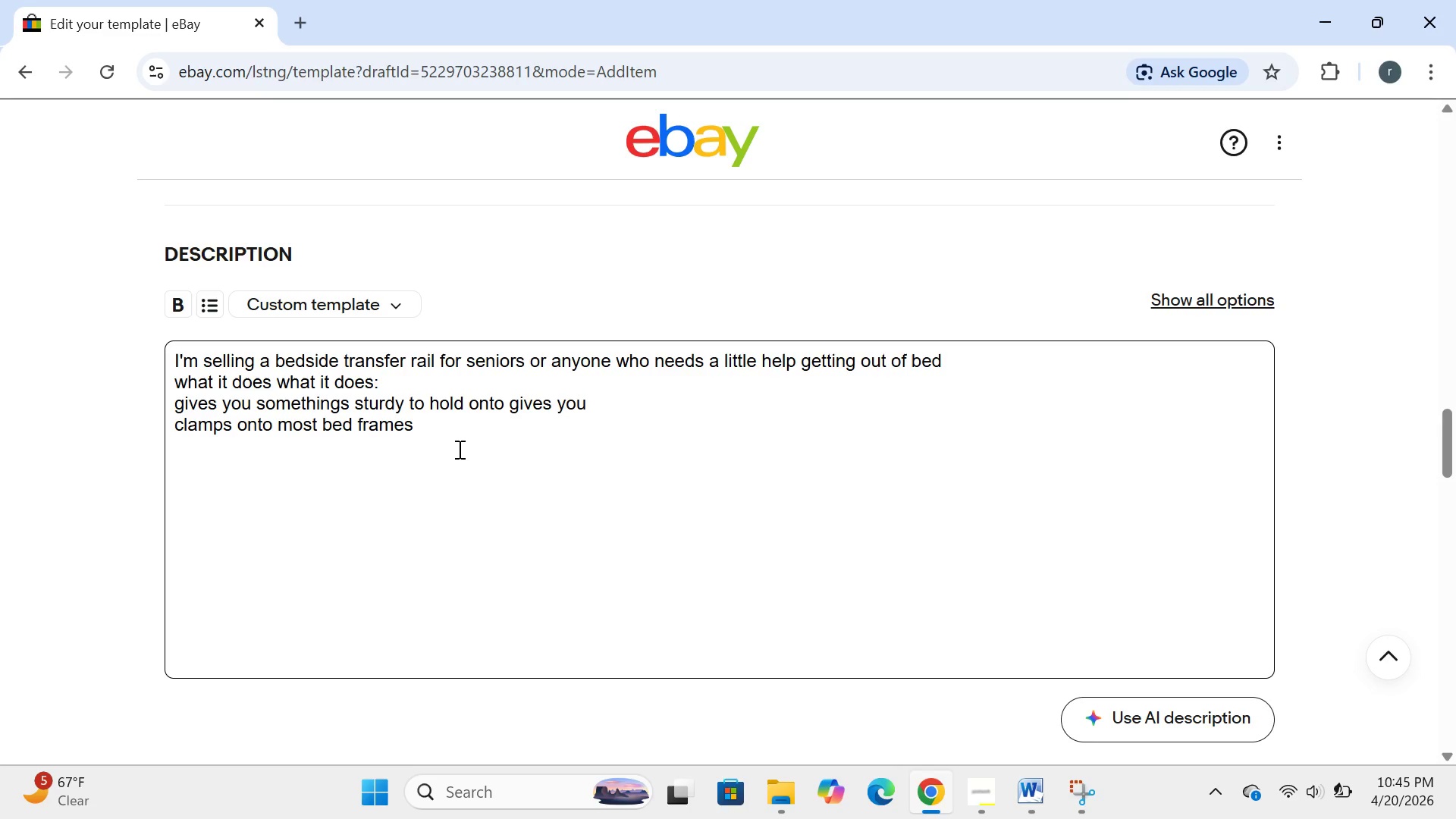 
wait(23.38)
 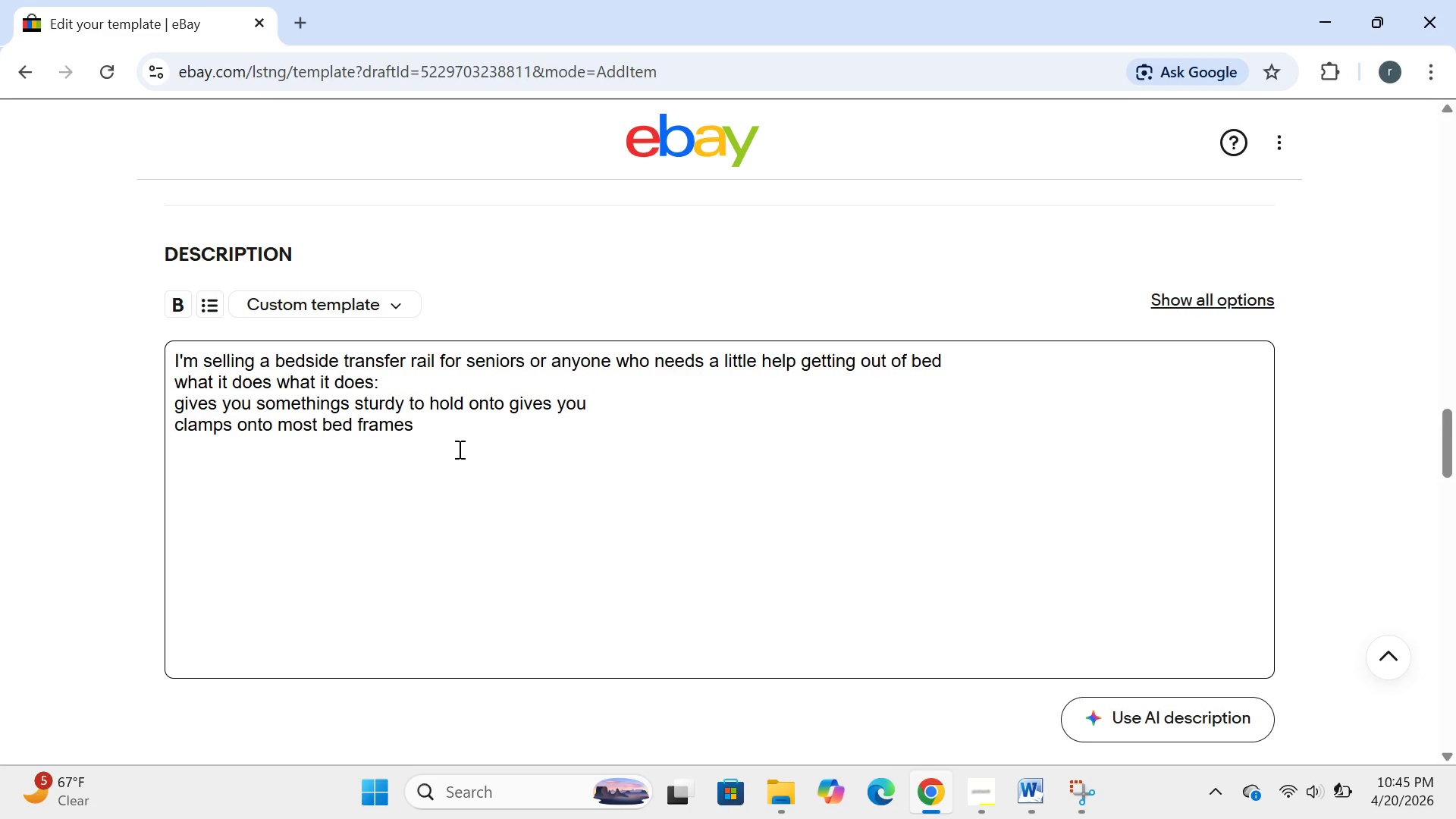 
left_click([430, 417])
 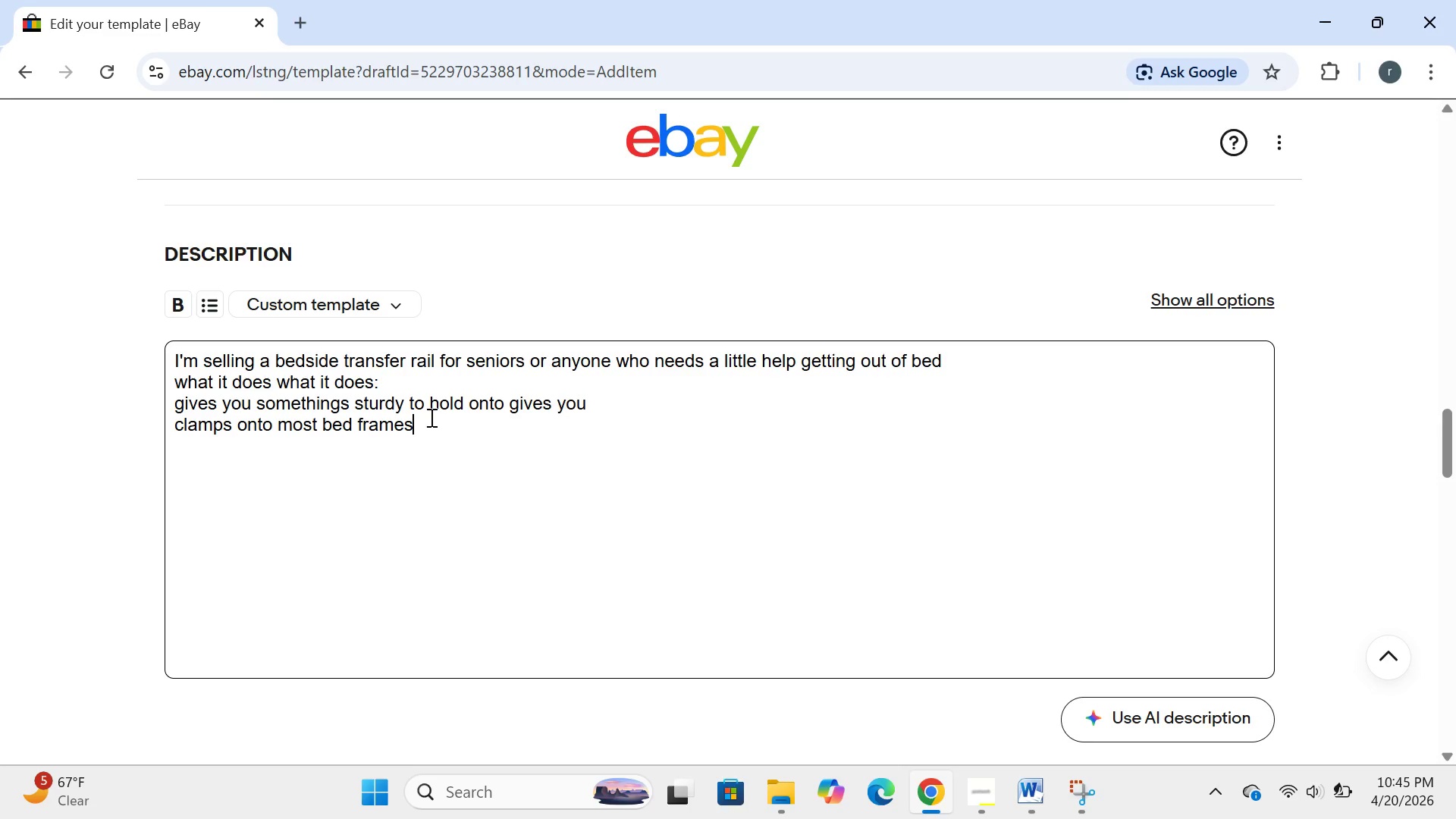 
wait(6.02)
 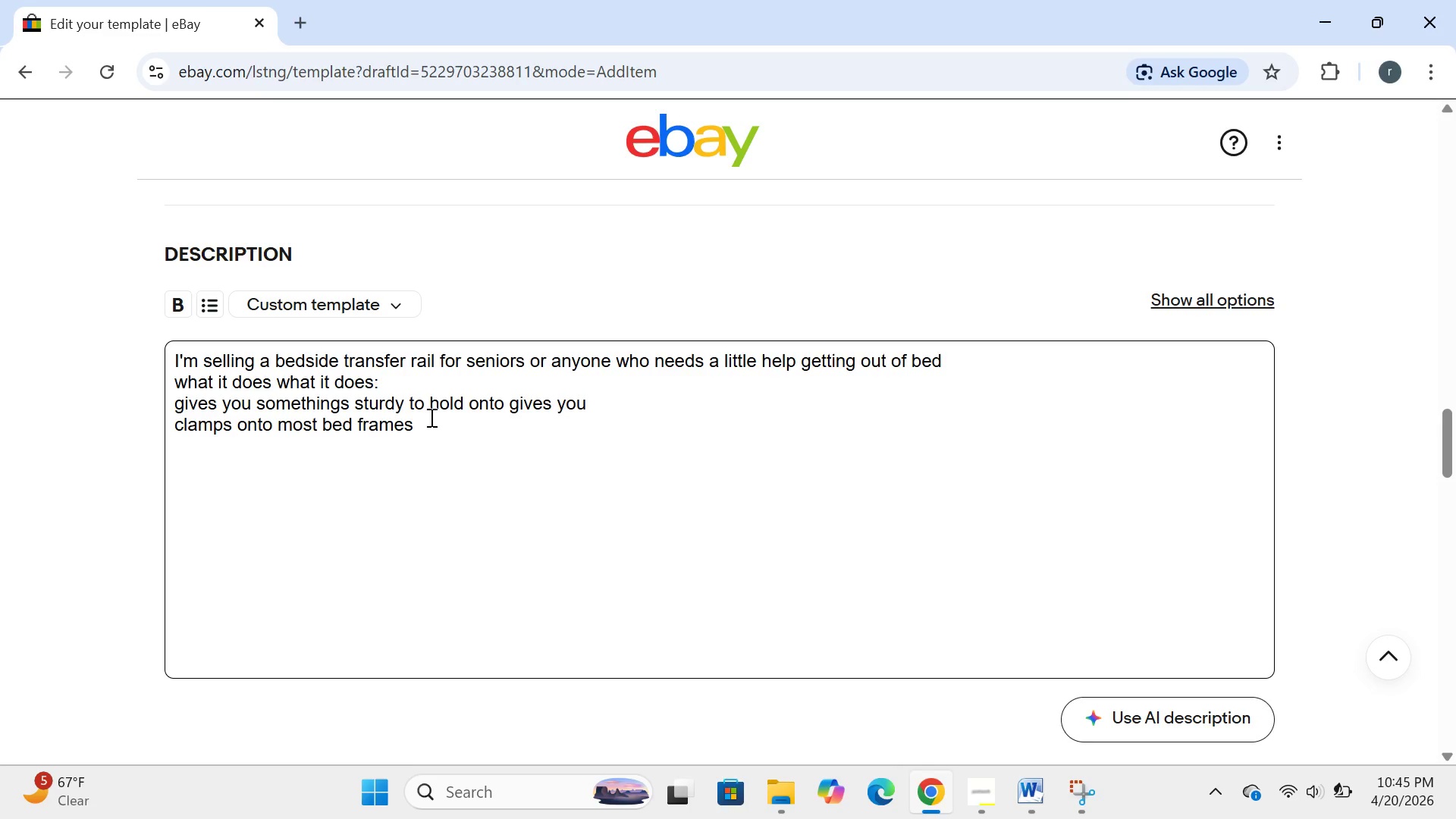 
type())
key(Backspace)
type(-)
key(Backspace)
type())
key(Backspace)
type((fitd up )
 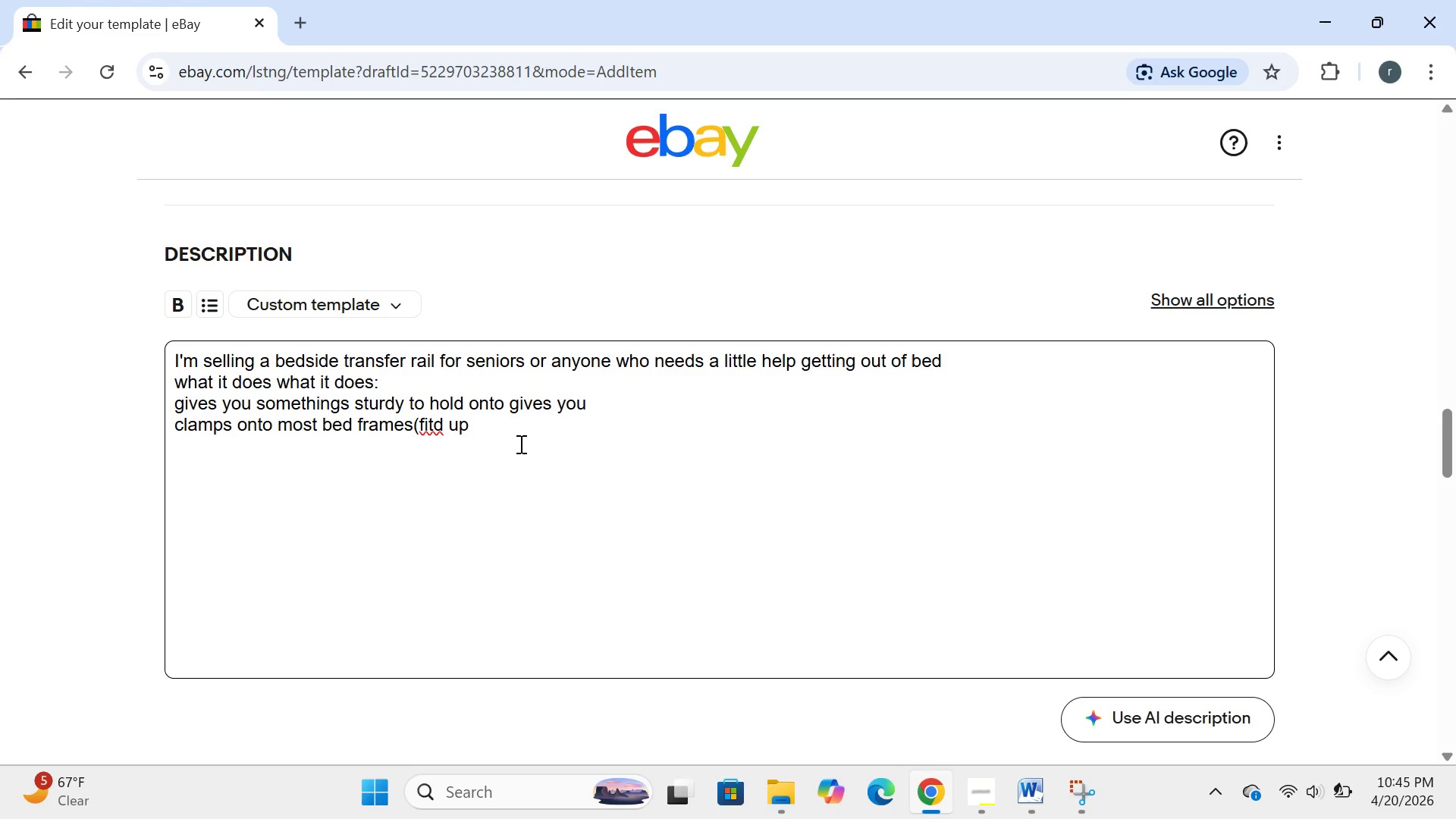 
left_click([440, 422])
 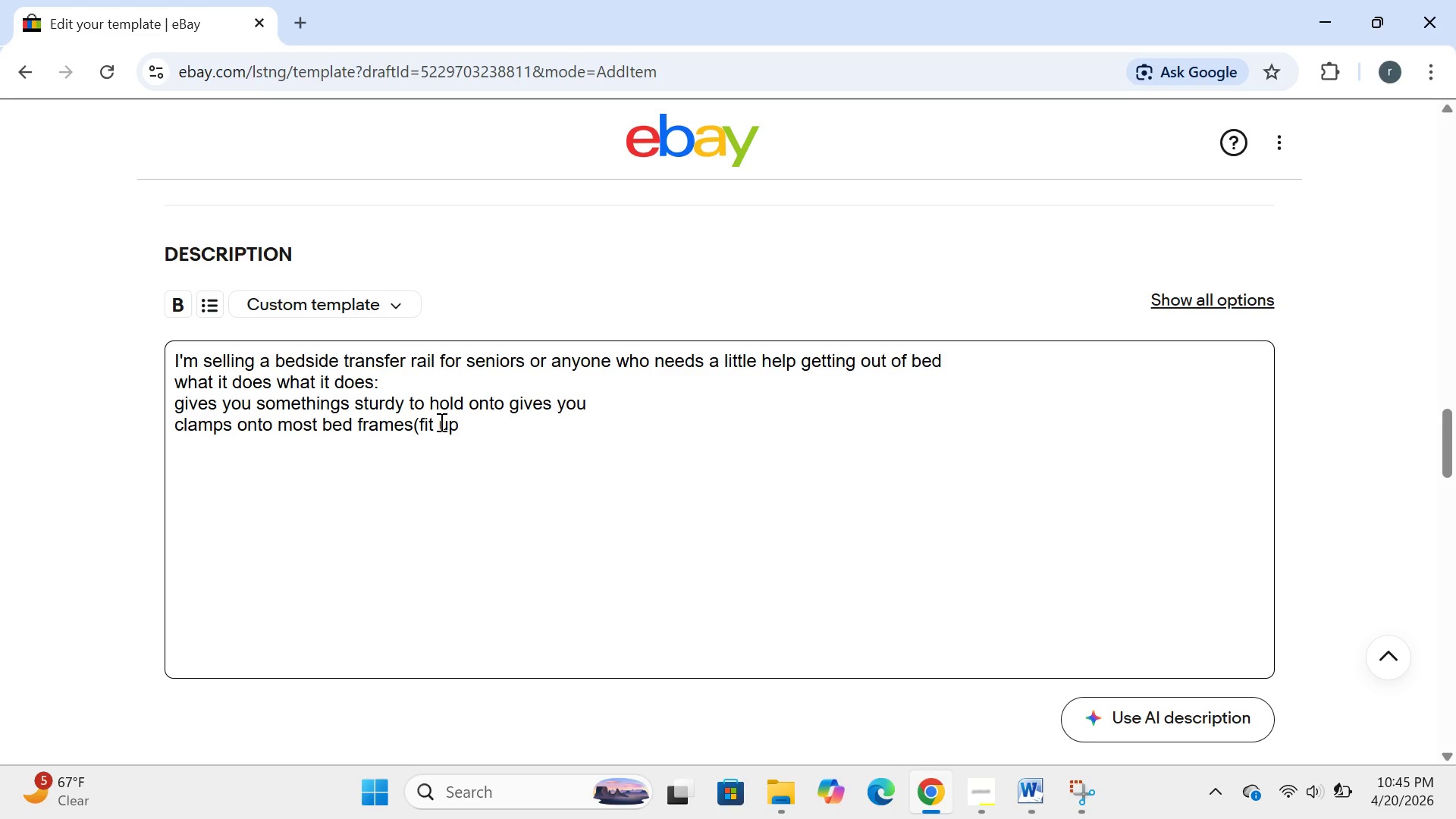 
key(Backspace)
 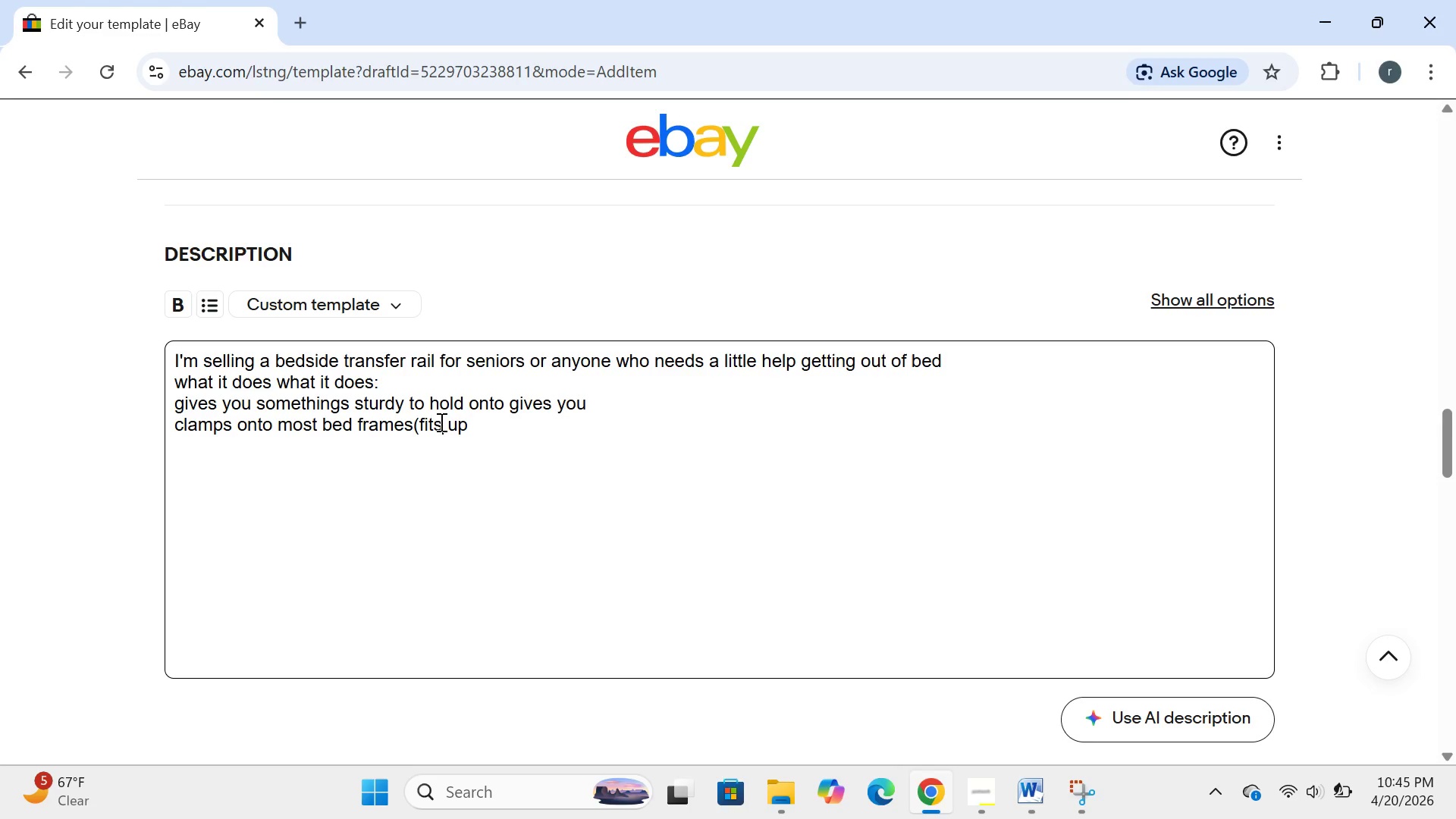 
key(S)
 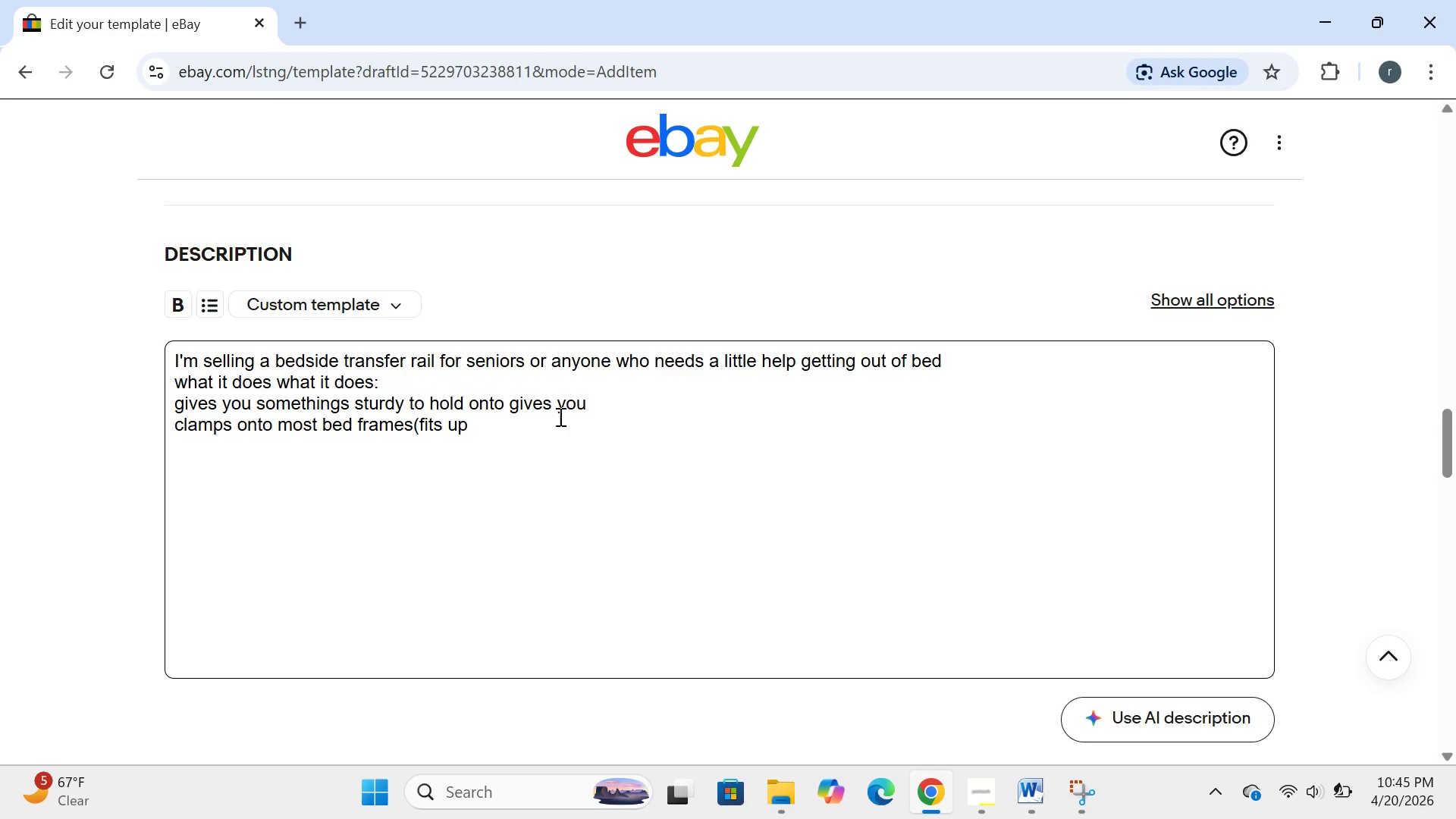 
left_click([524, 428])
 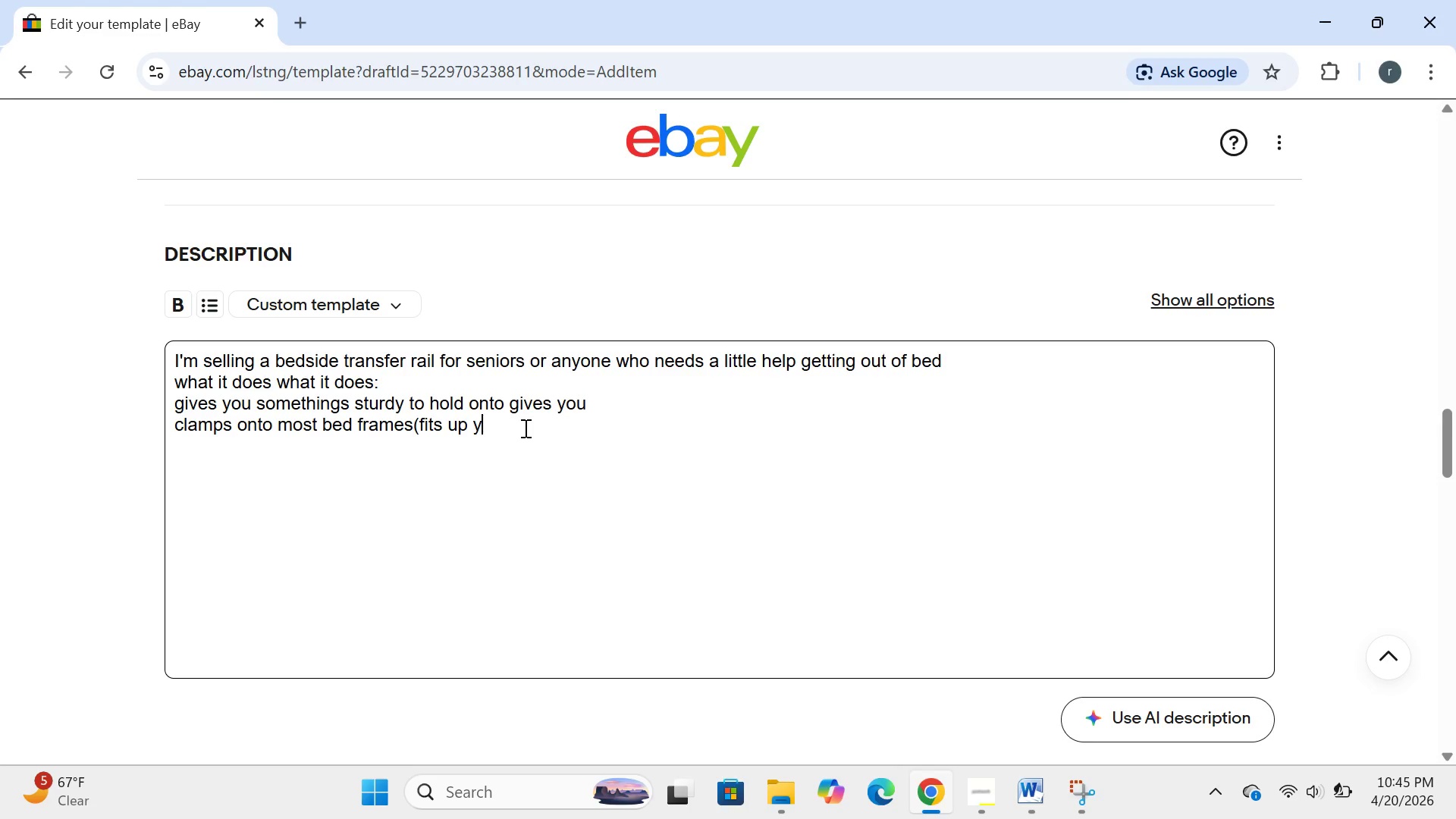 
type(y)
key(Backspace)
type(to 32)
key(Backspace)
key(Backspace)
type(20 inches_)
key(Backspace)
type())
 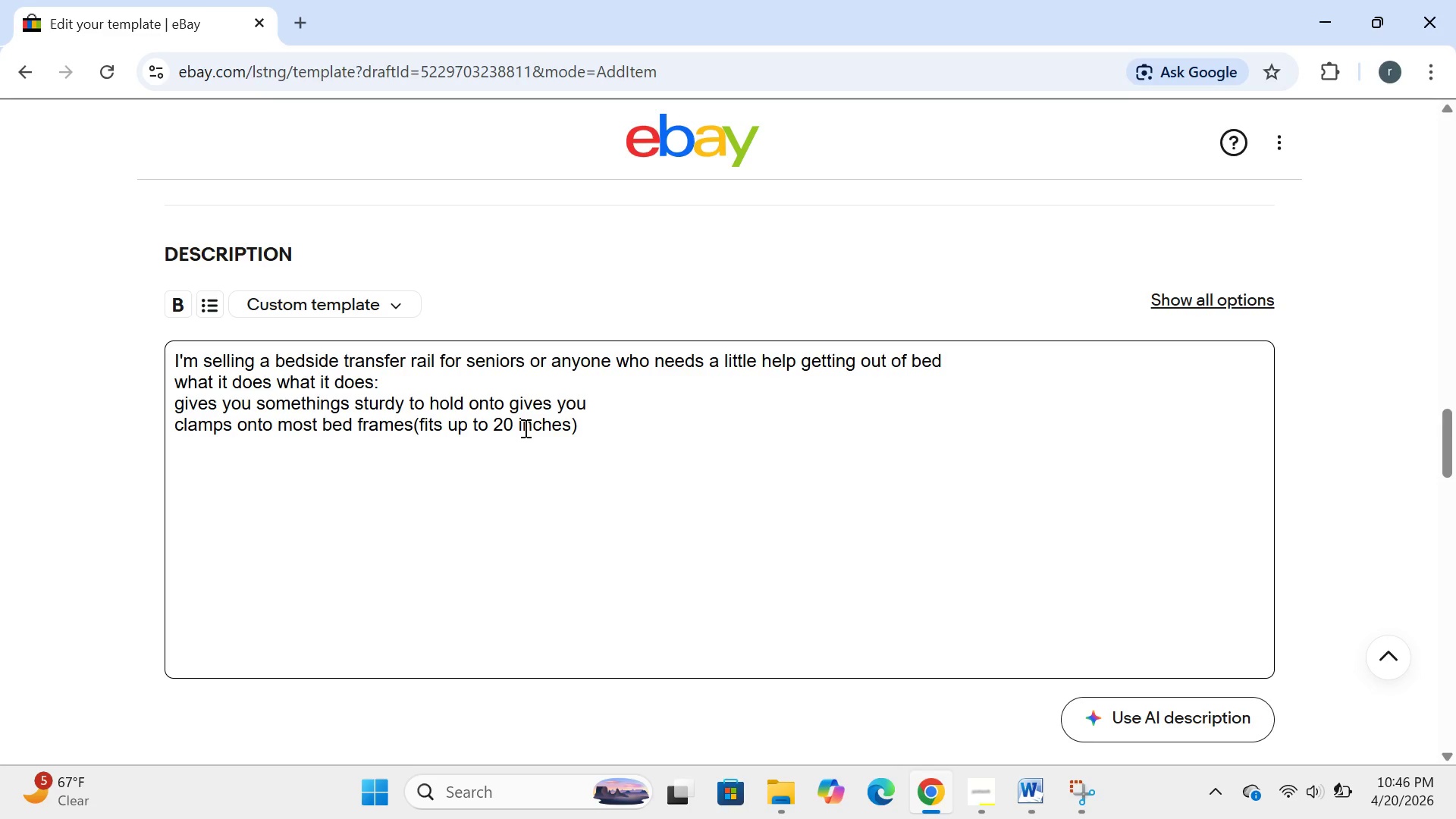 
key(Enter)
 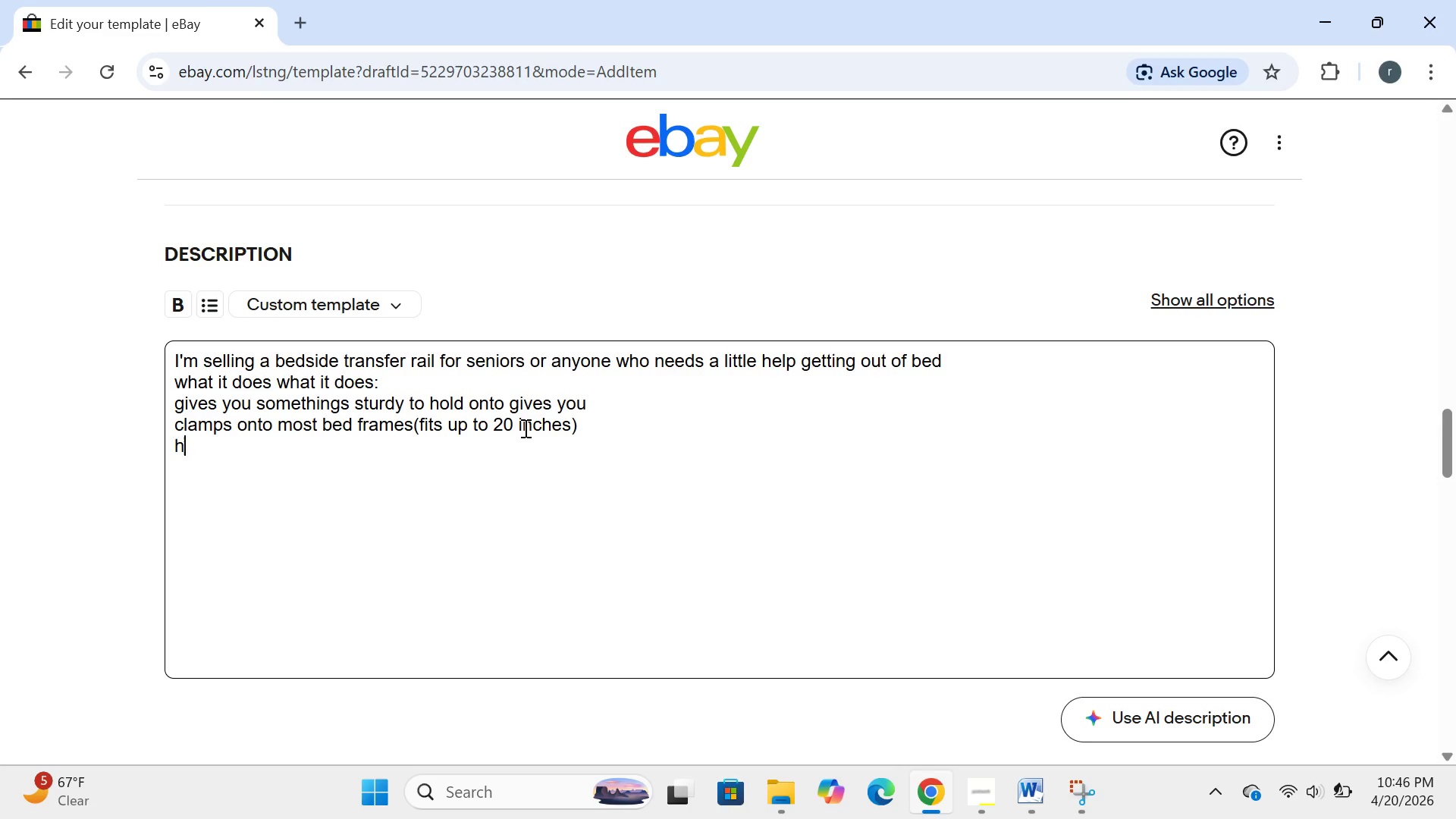 
type(helps you sit up )
key(Backspace)
type(,turn over,or get y)
key(Backspace)
type(up)
 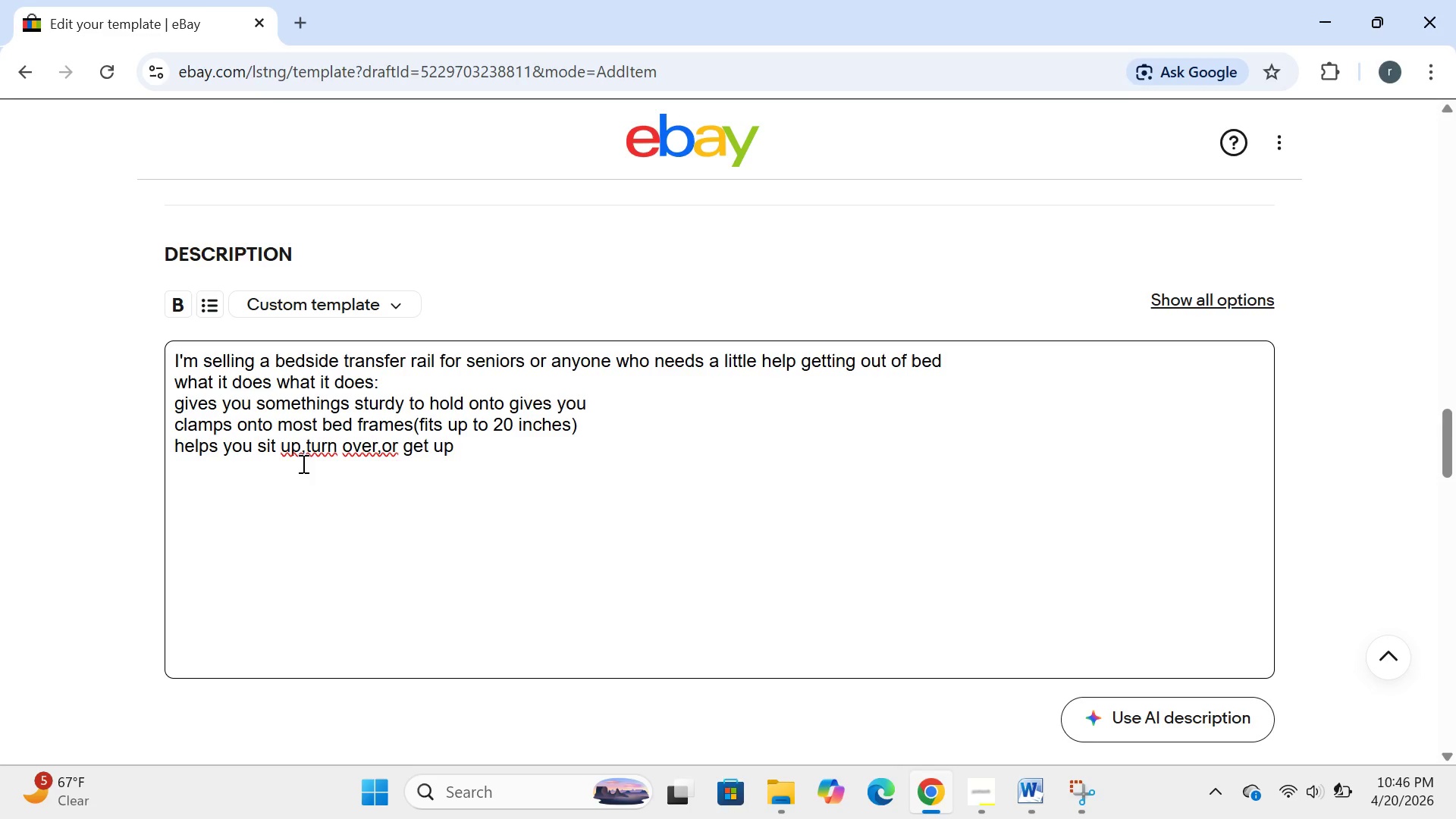 
wait(7.58)
 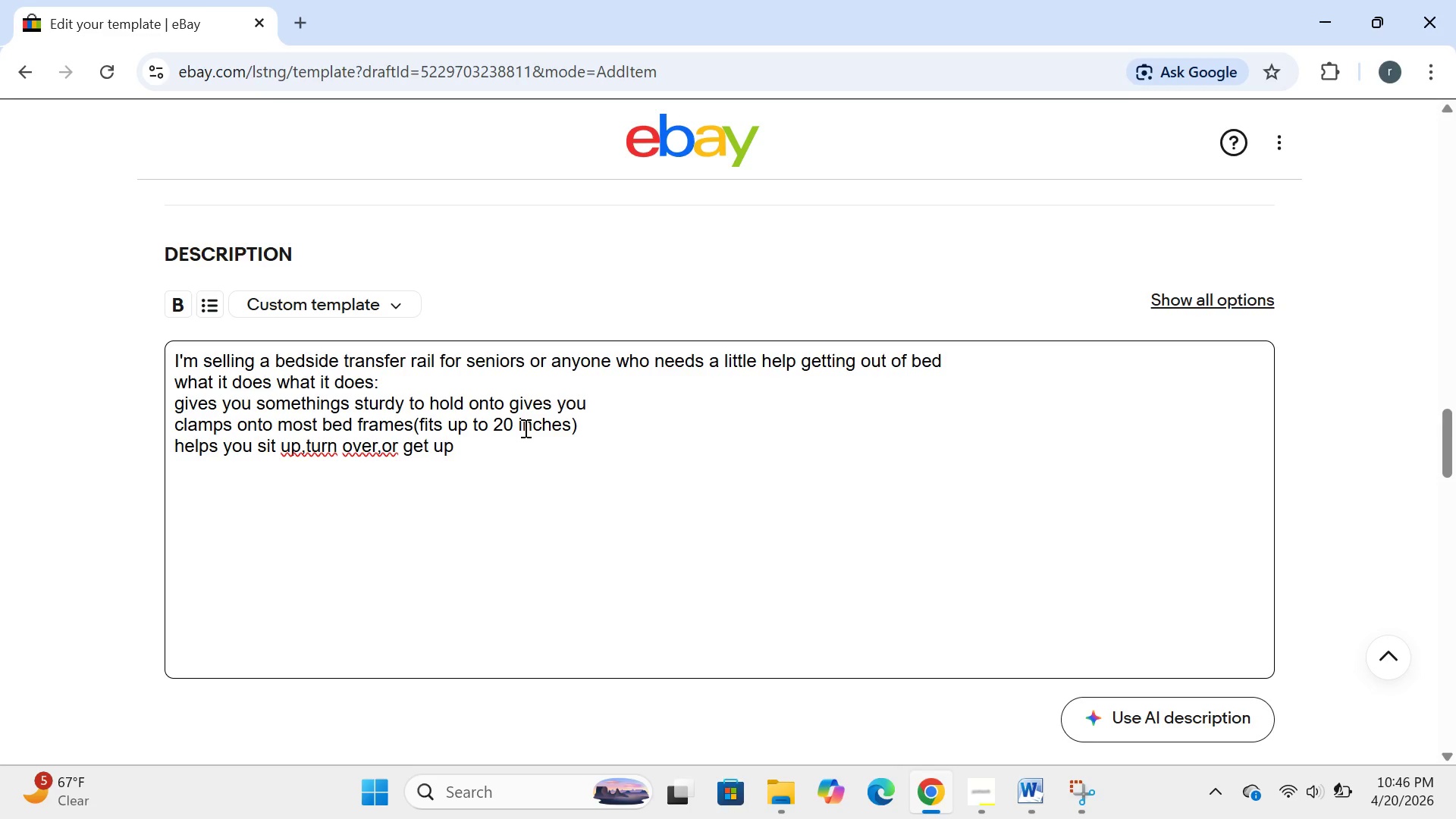 
left_click([309, 450])
 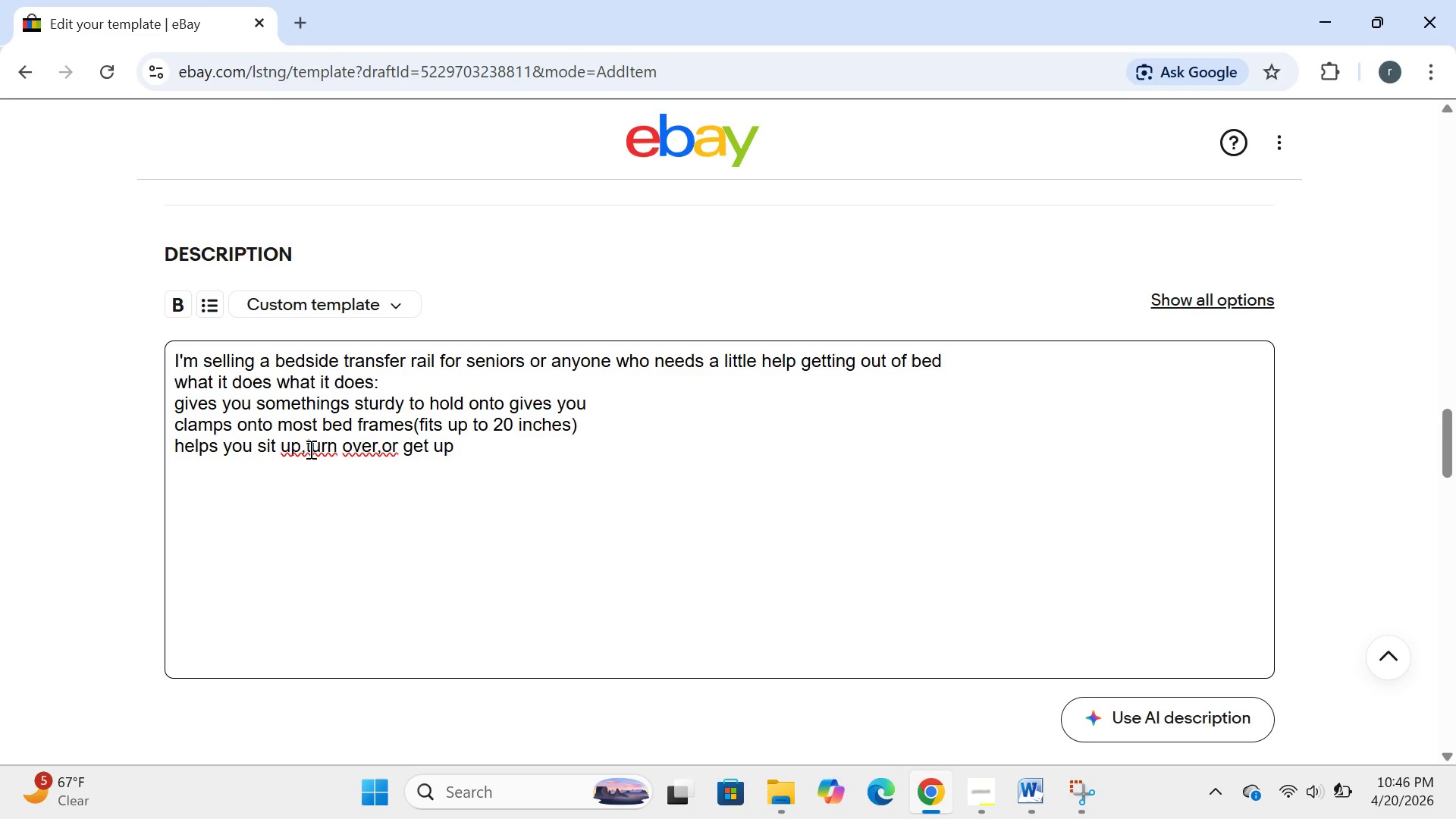 
left_click([309, 449])
 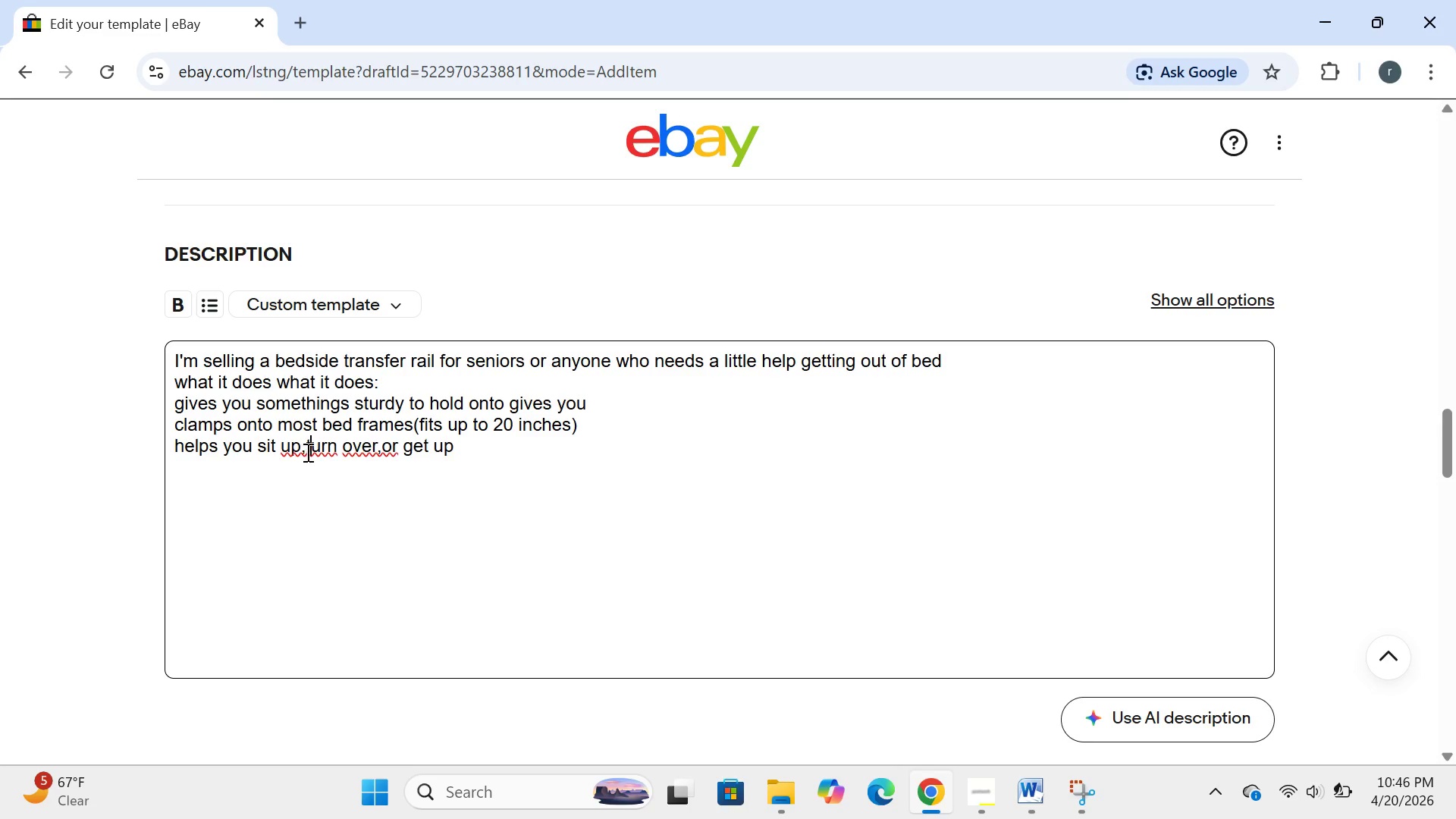 
left_click([308, 450])
 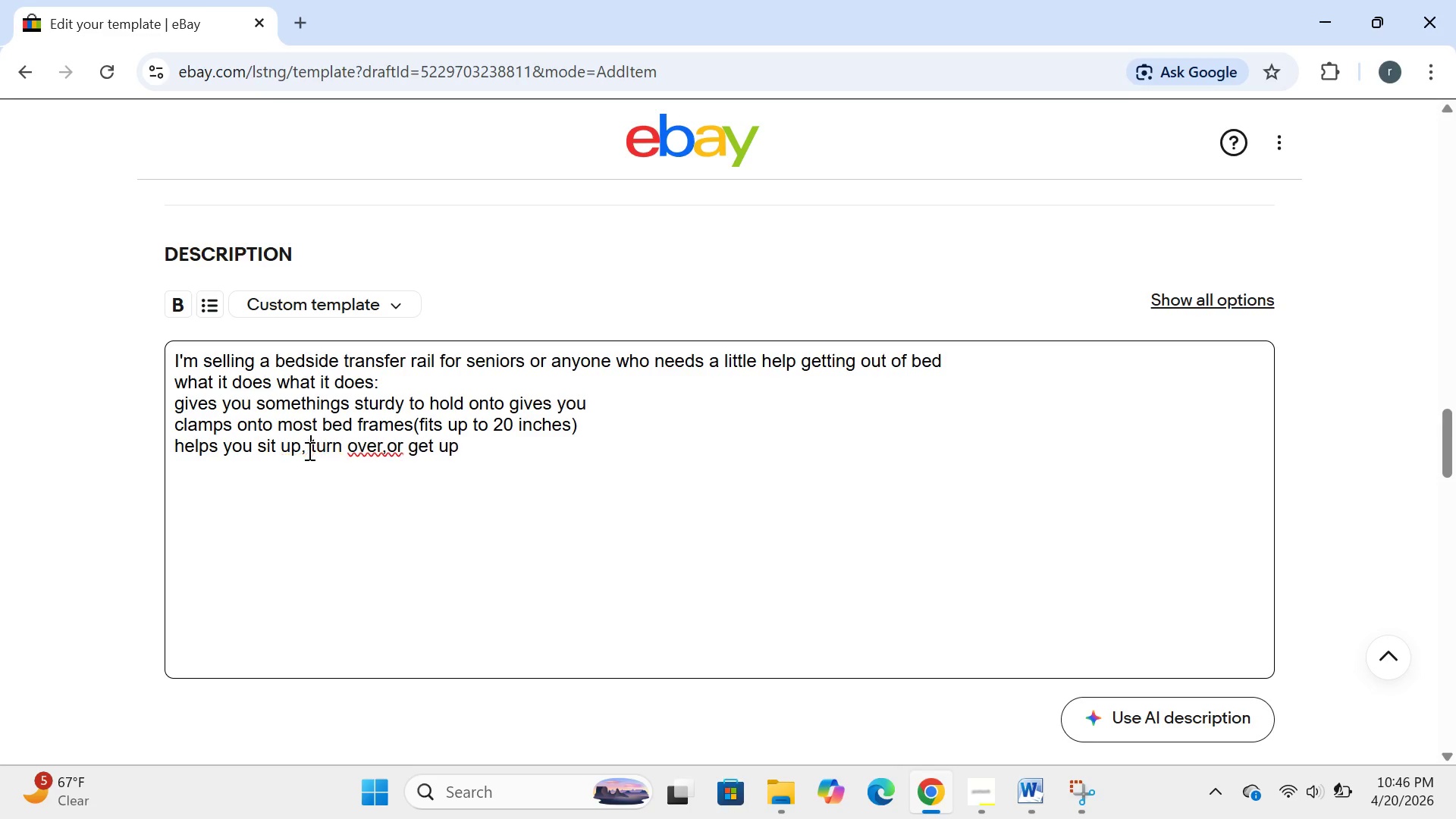 
key(Space)
 